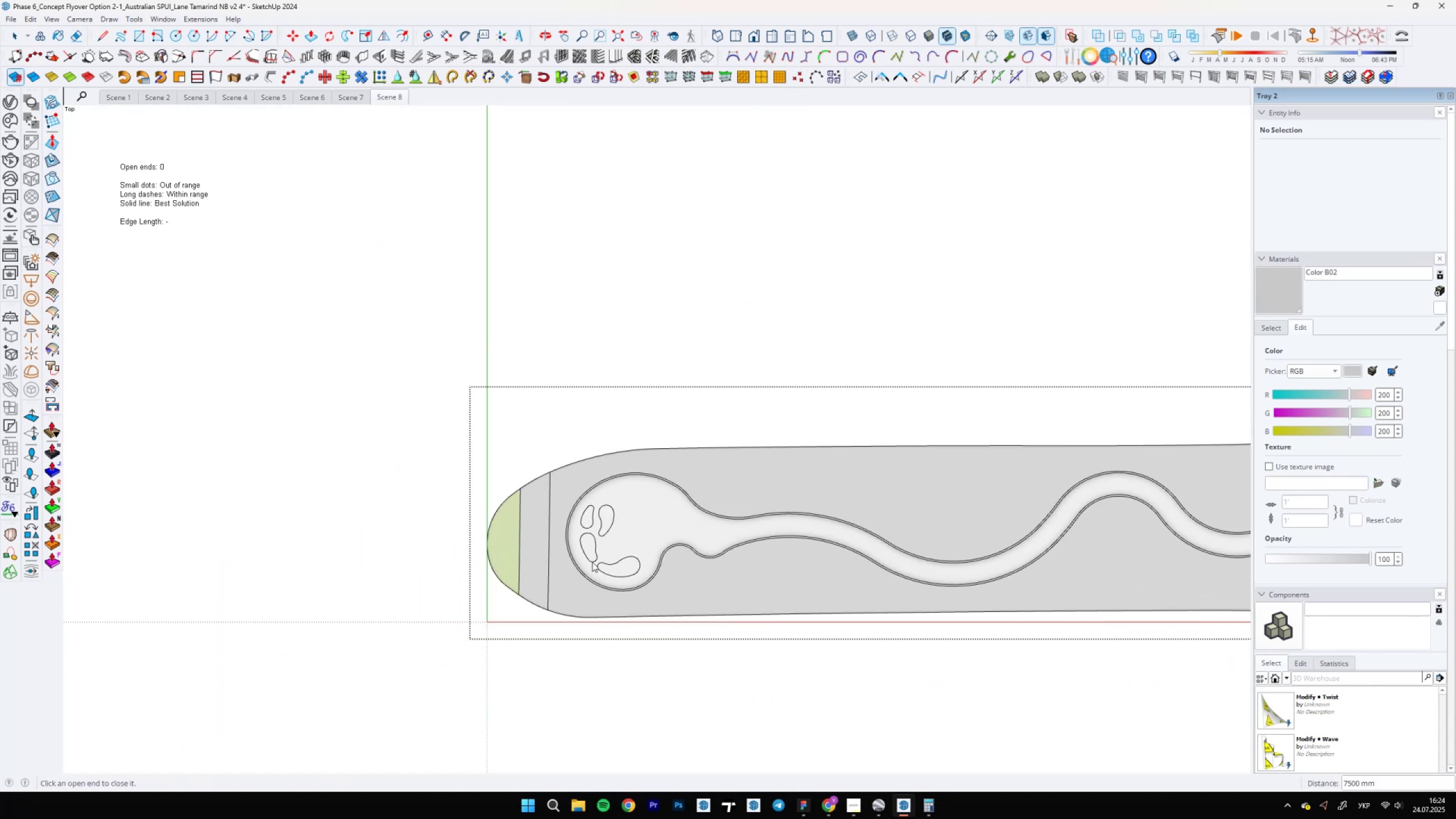 
scroll: coordinate [602, 535], scroll_direction: up, amount: 15.0
 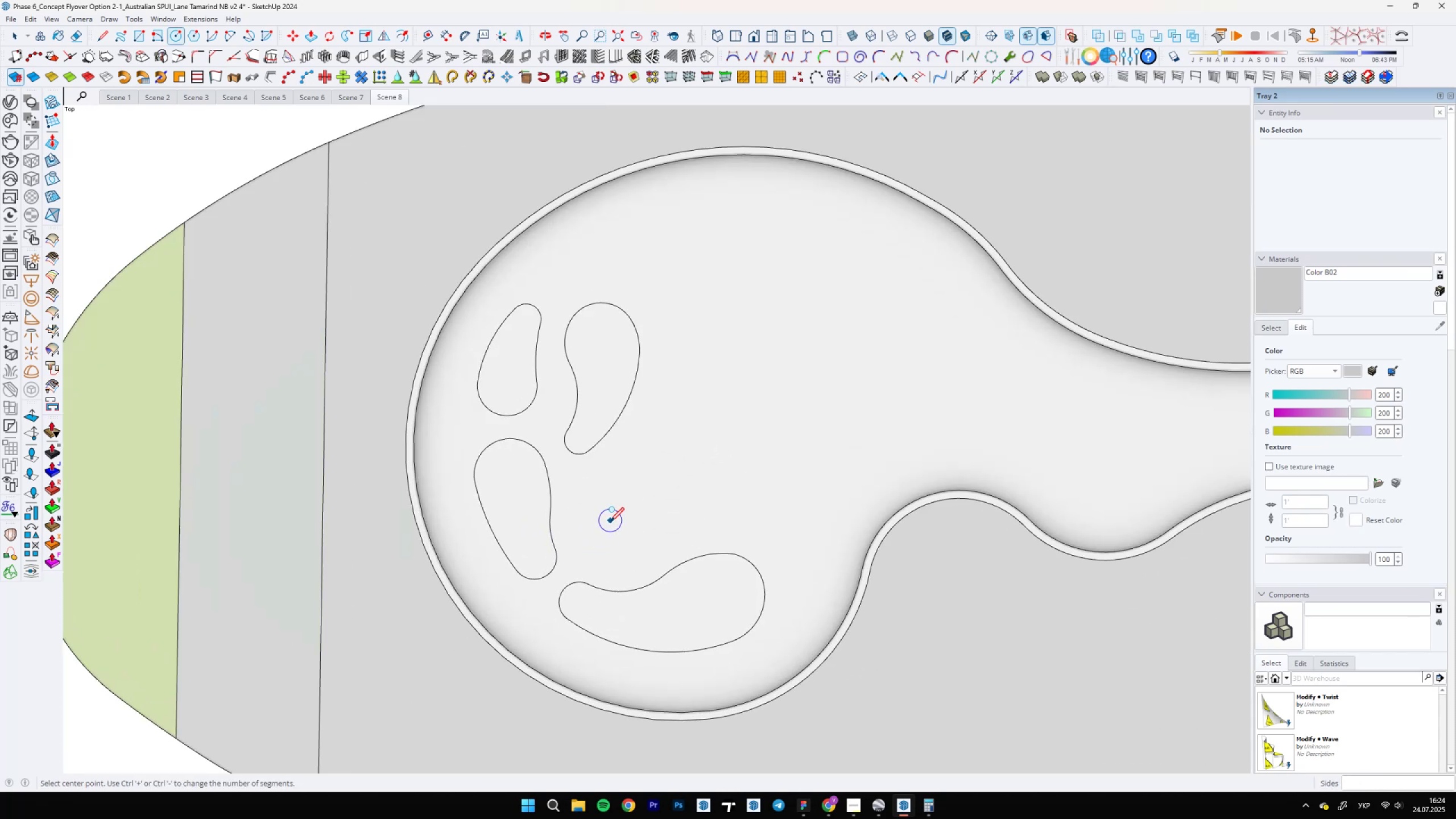 
key(C)
 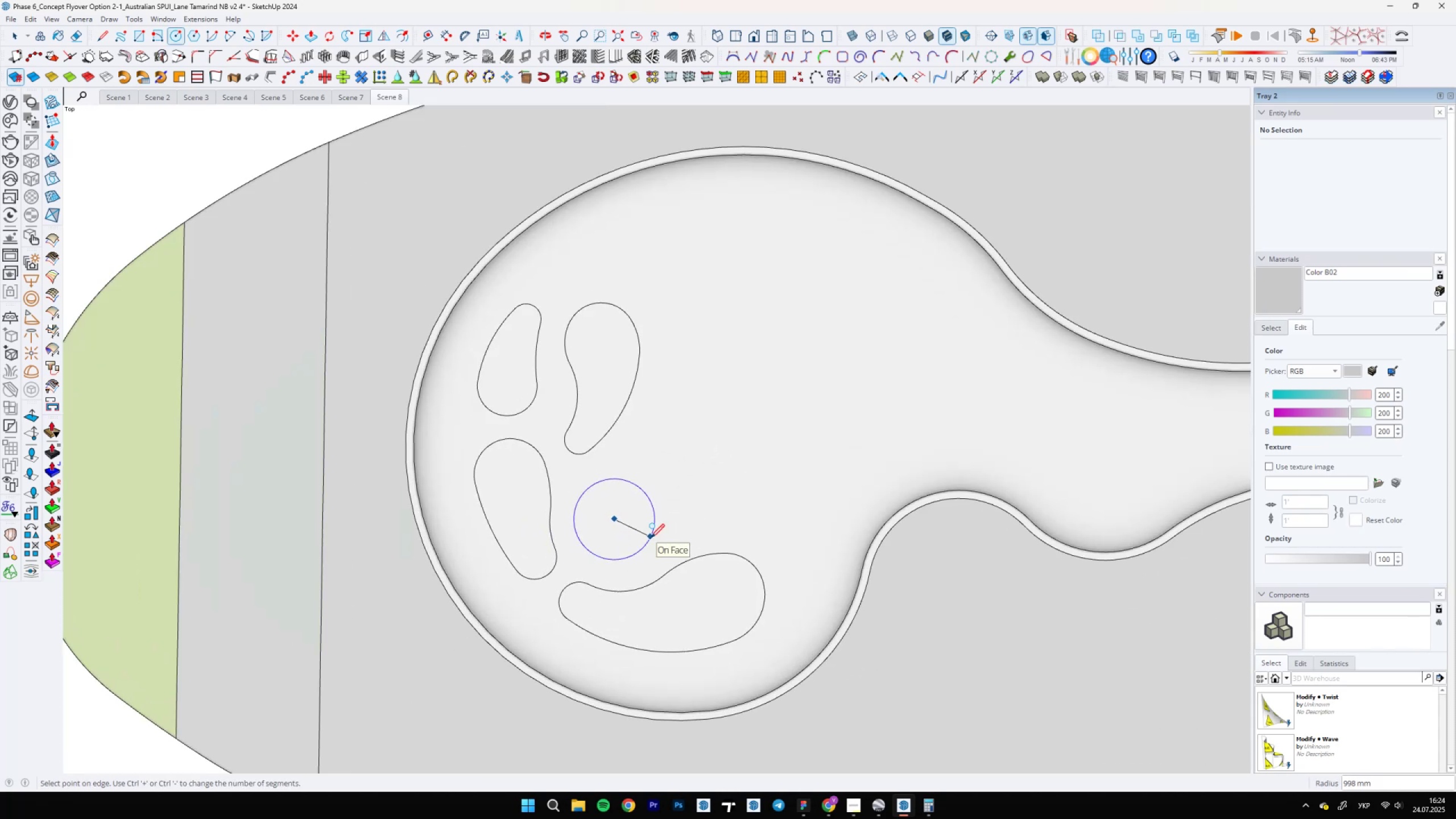 
double_click([651, 537])
 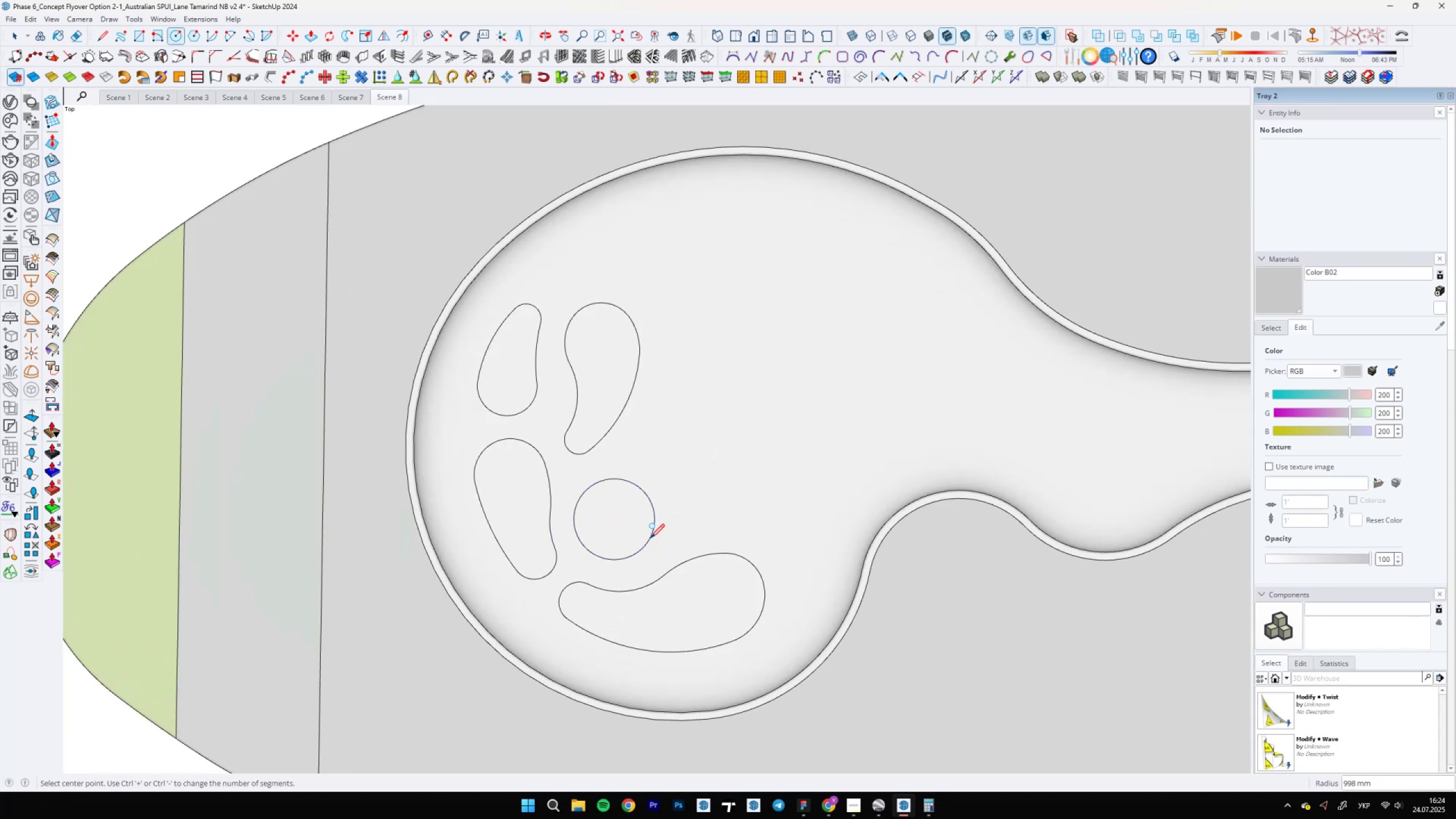 
key(Space)
 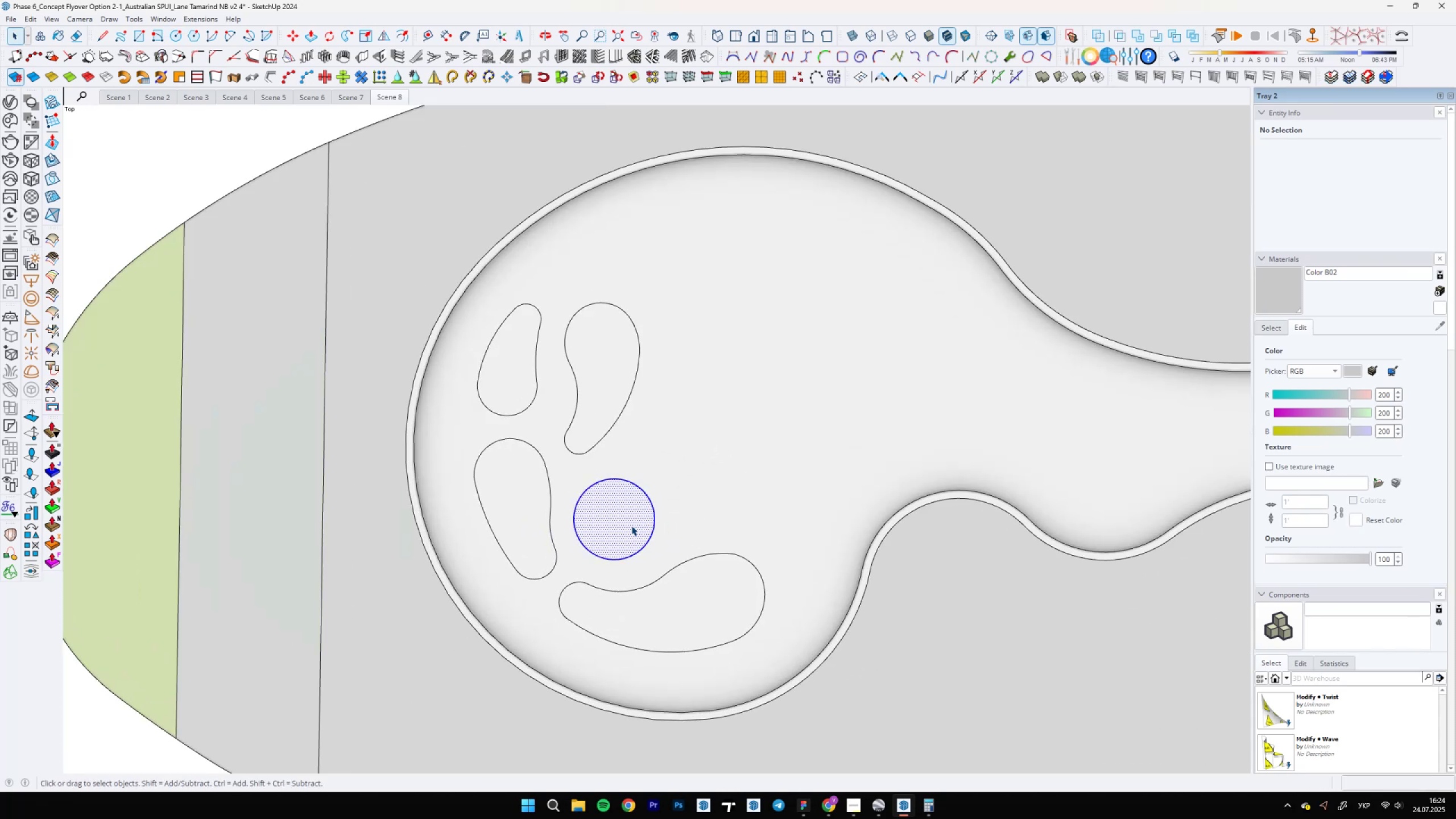 
key(M)
 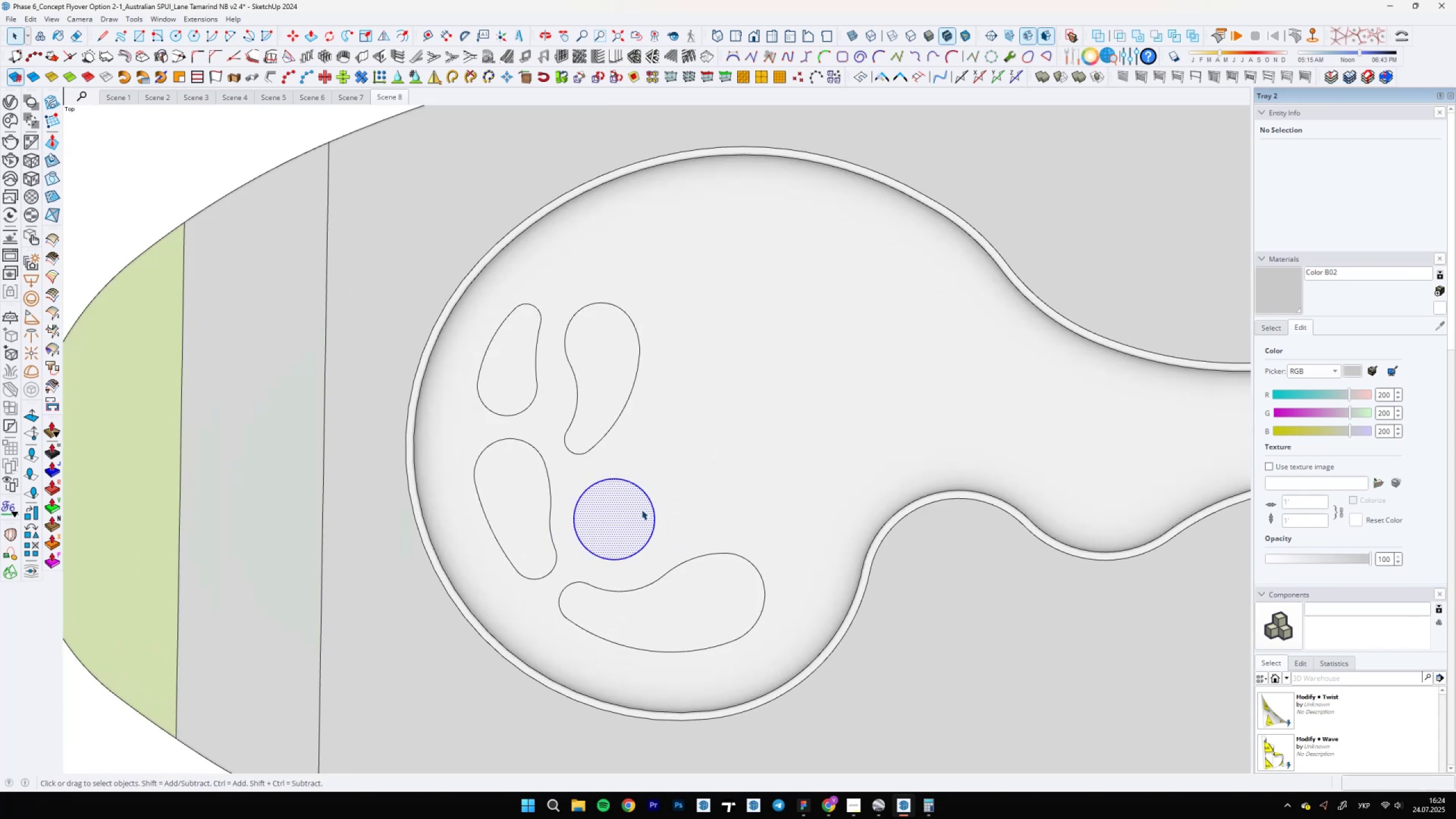 
scroll: coordinate [632, 514], scroll_direction: up, amount: 4.0
 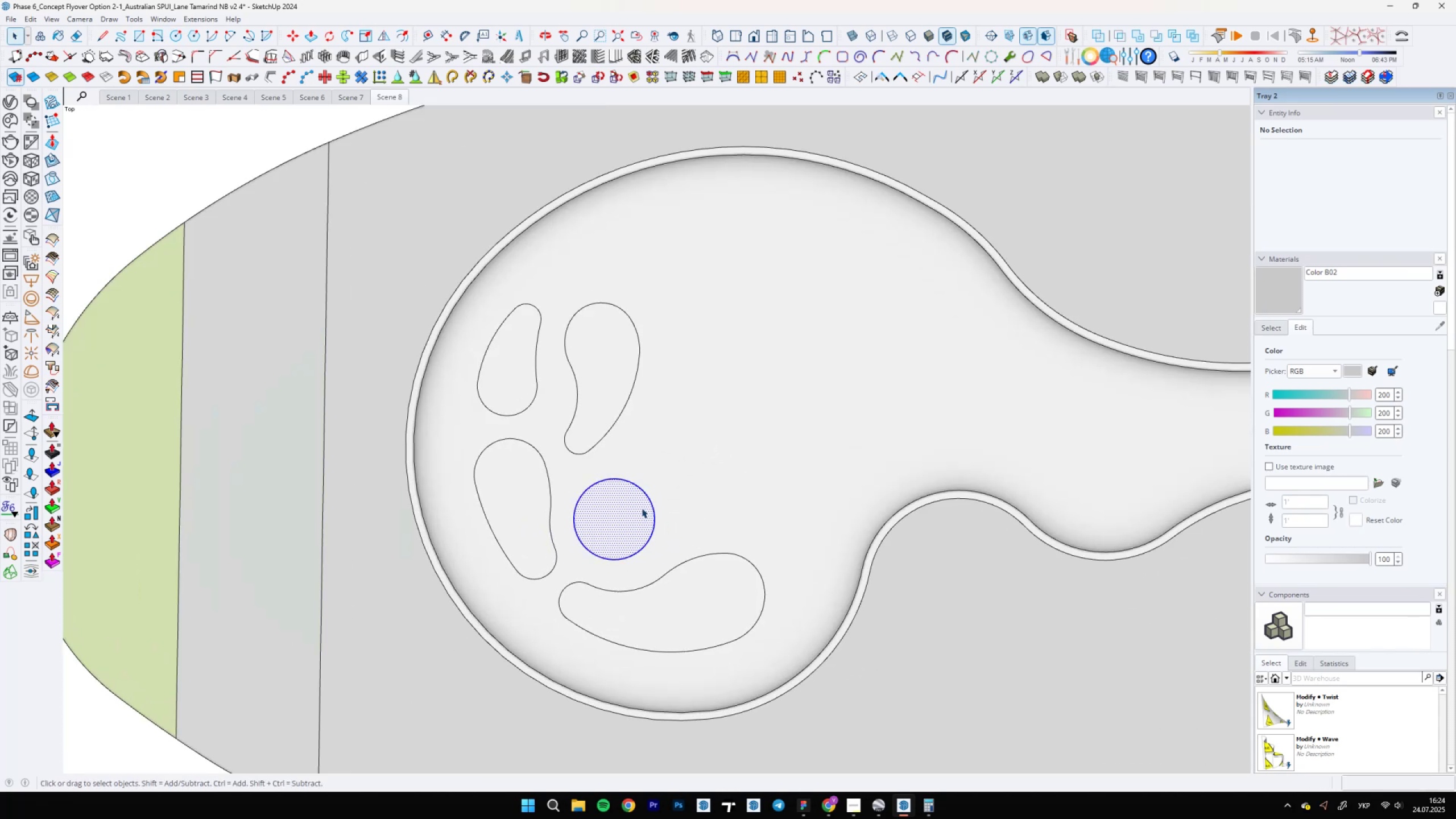 
left_click([622, 515])
 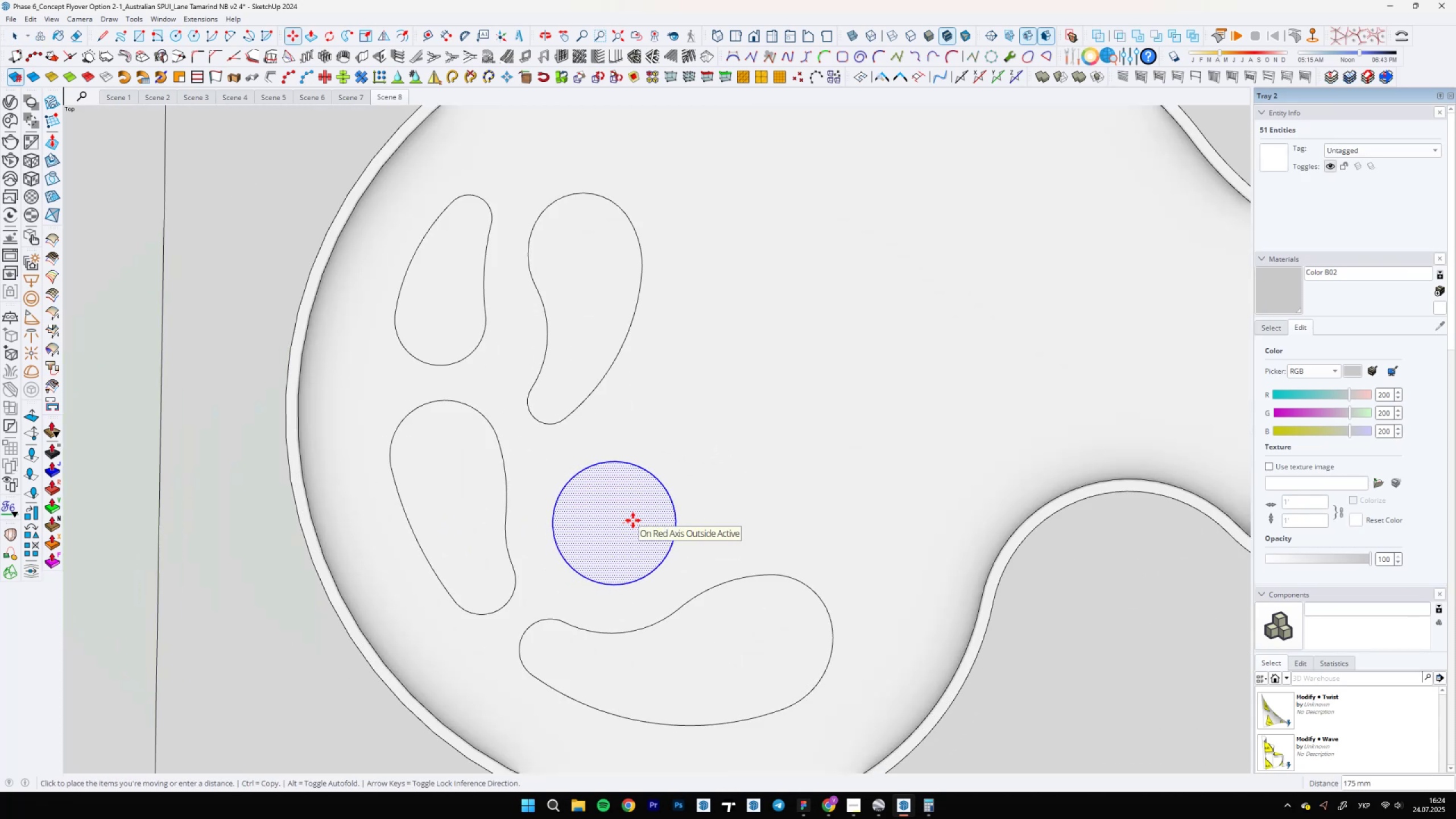 
left_click([633, 520])
 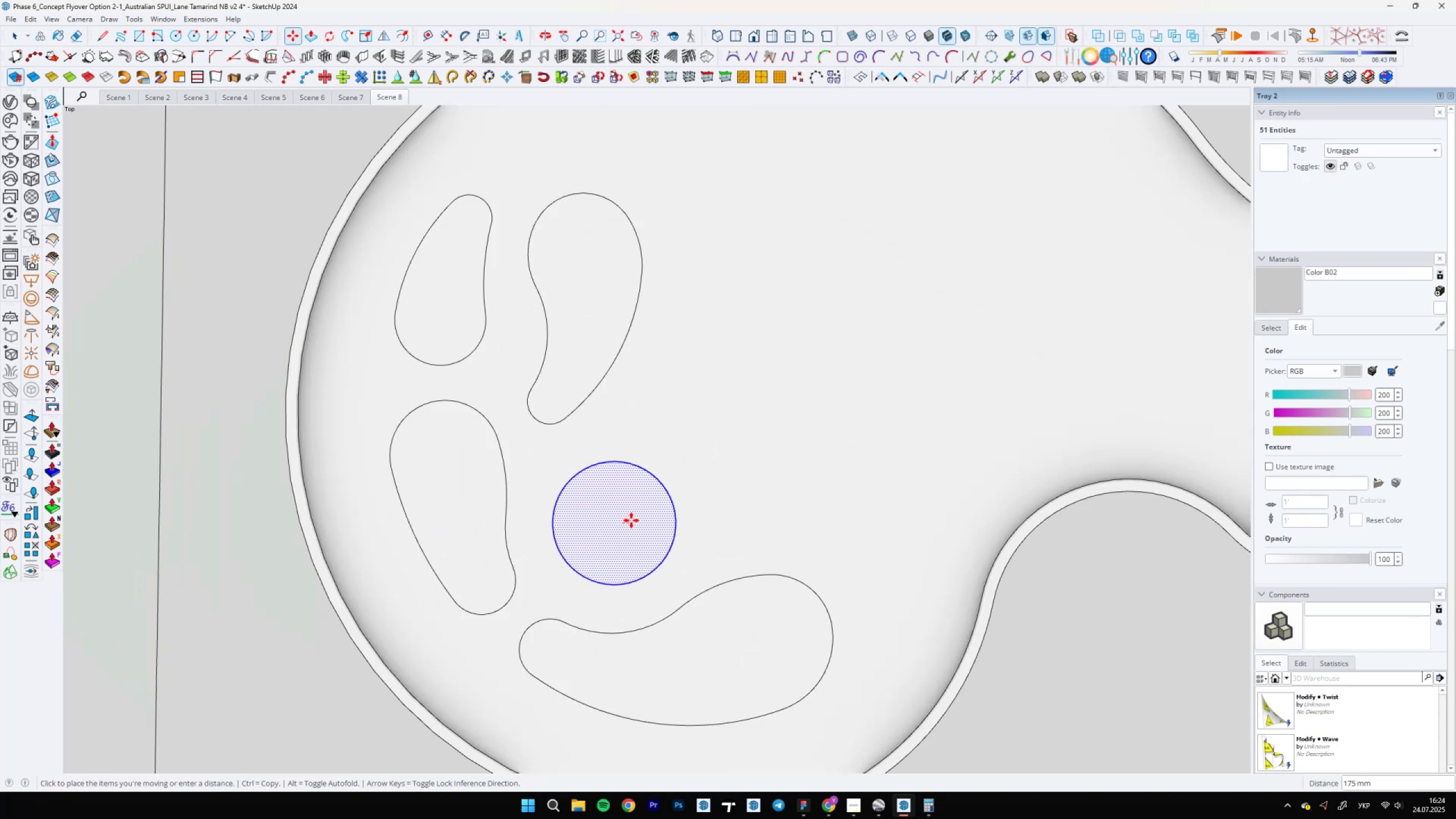 
key(Space)
 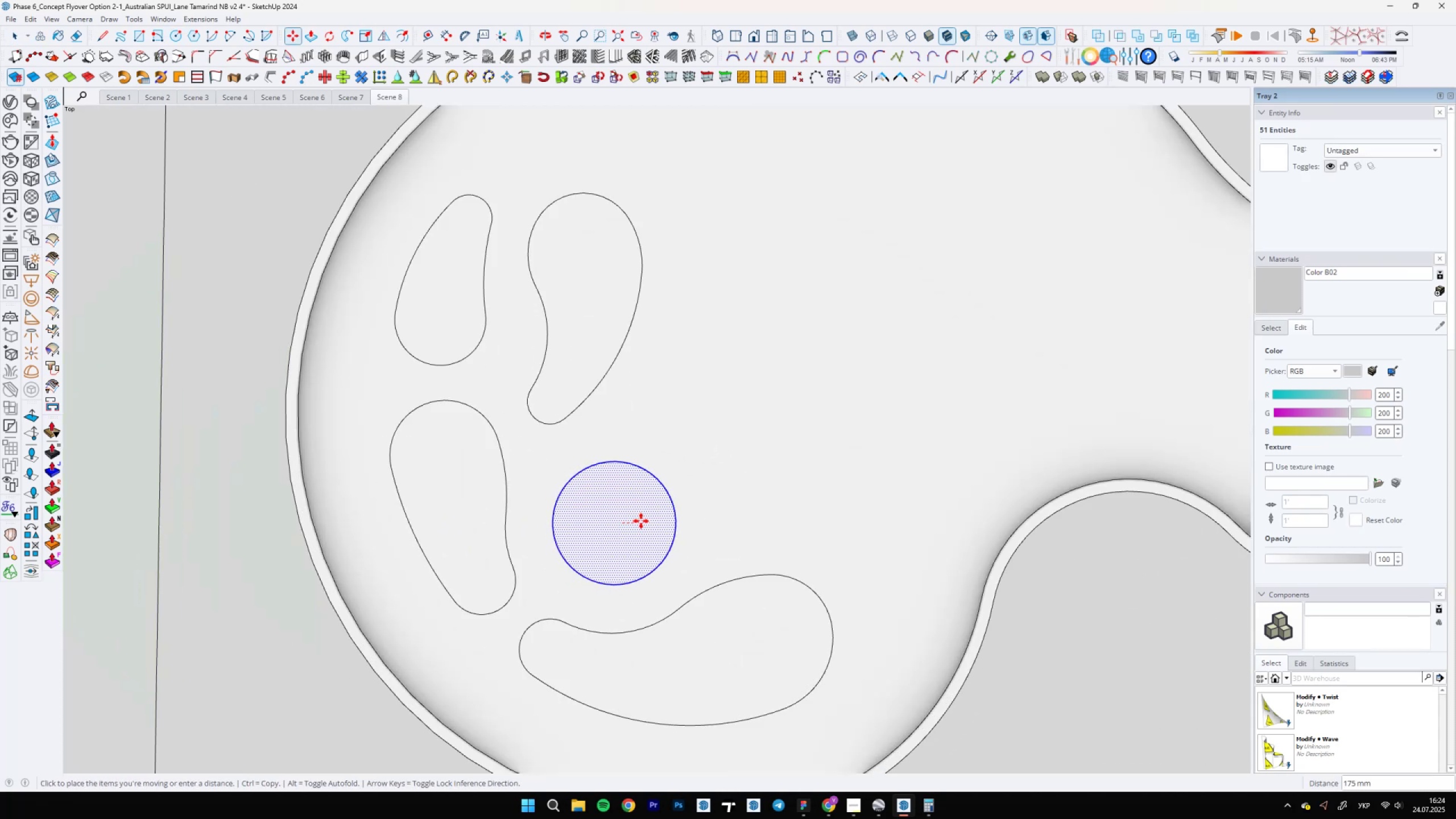 
scroll: coordinate [700, 560], scroll_direction: down, amount: 29.0
 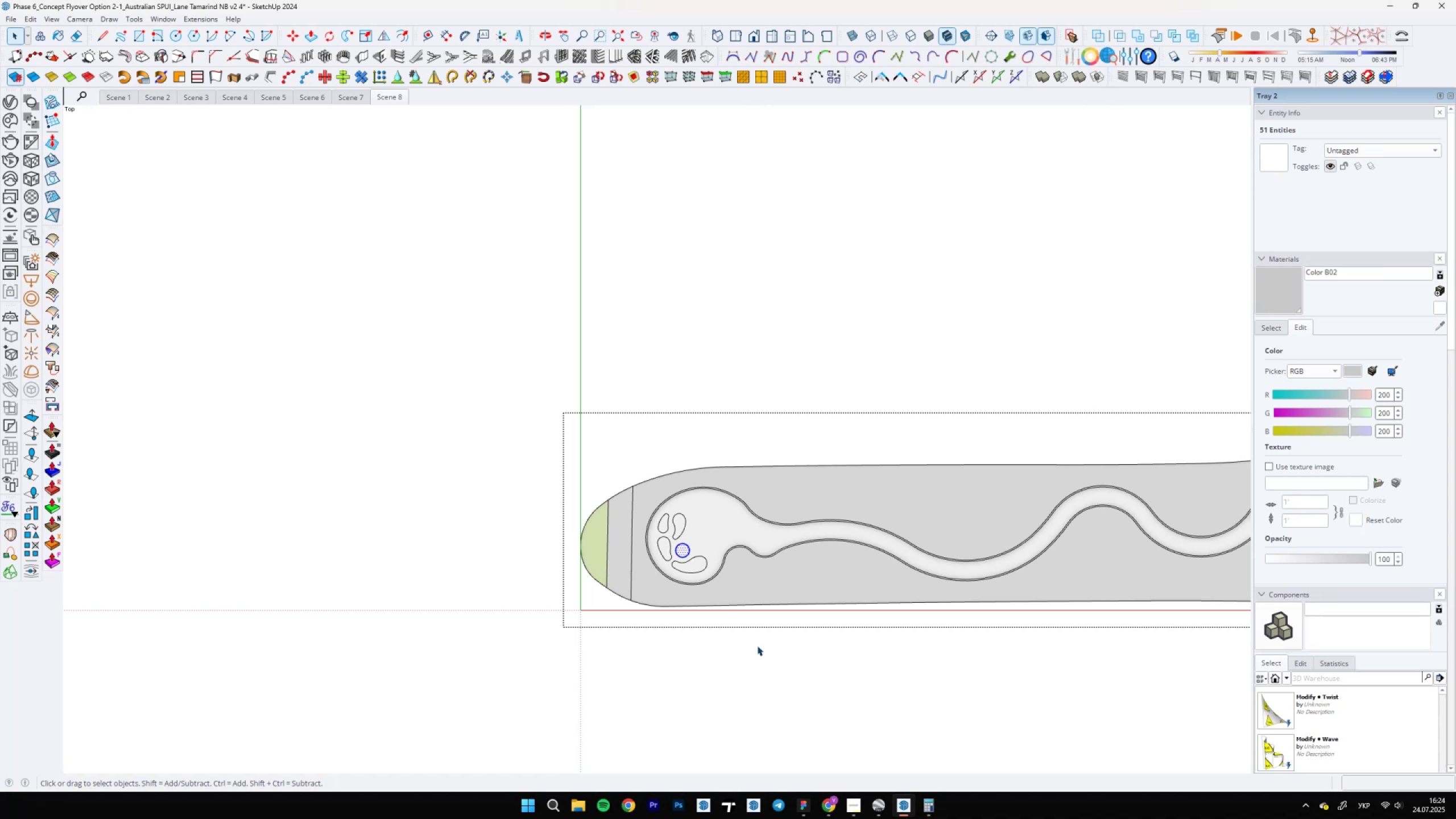 
key(L)
 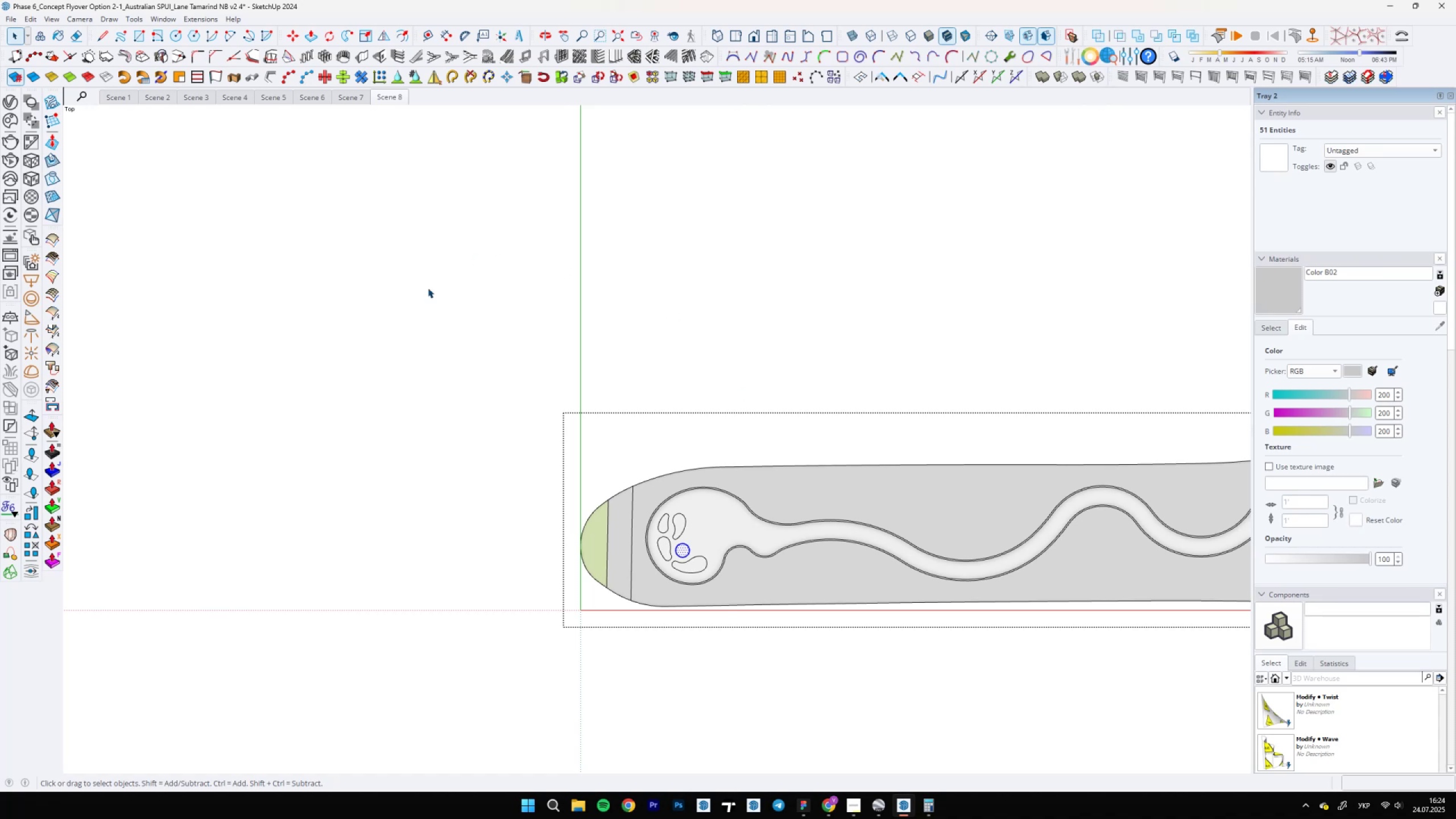 
scroll: coordinate [730, 639], scroll_direction: up, amount: 12.0
 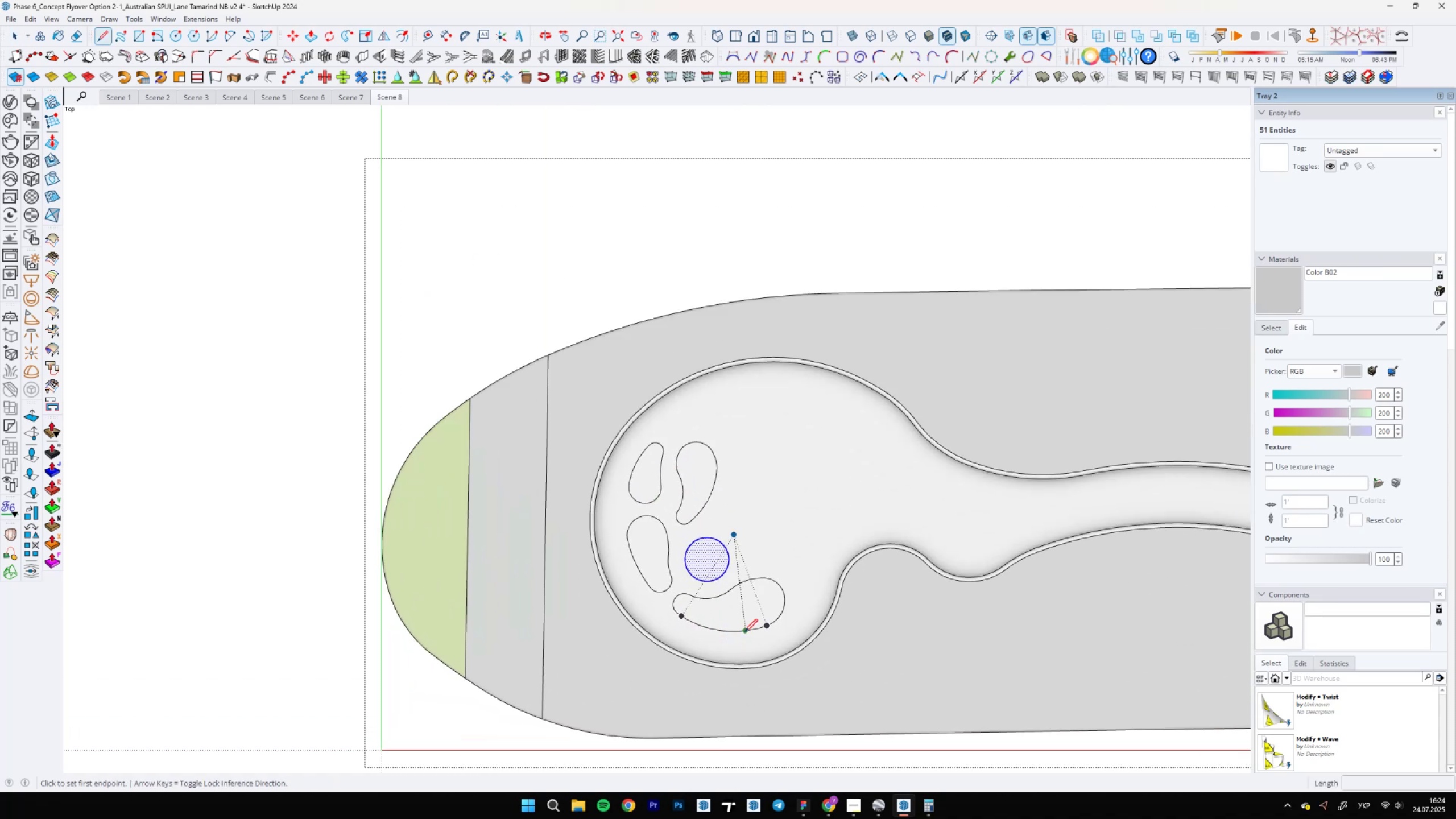 
left_click([744, 632])
 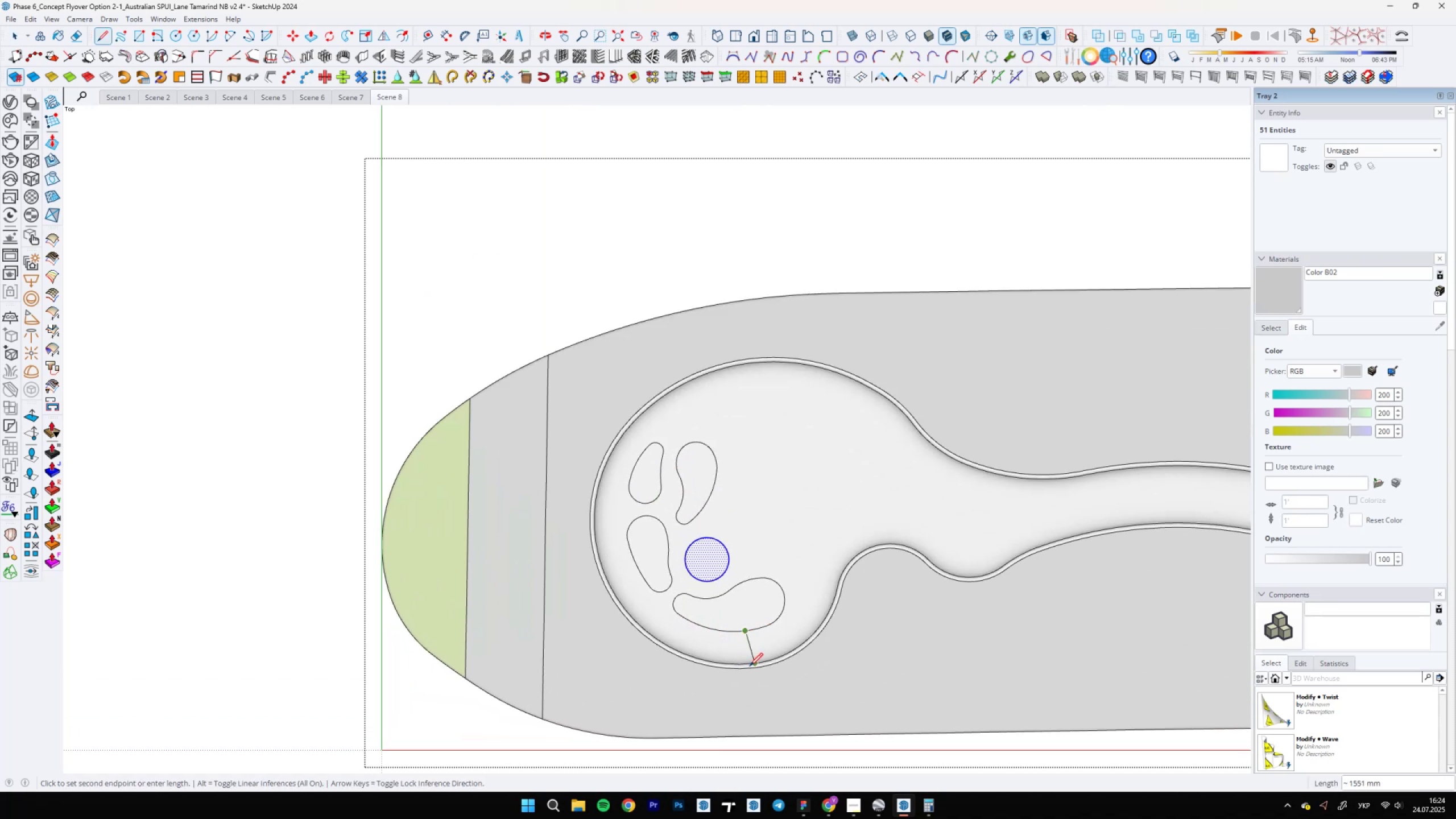 
scroll: coordinate [747, 664], scroll_direction: up, amount: 5.0
 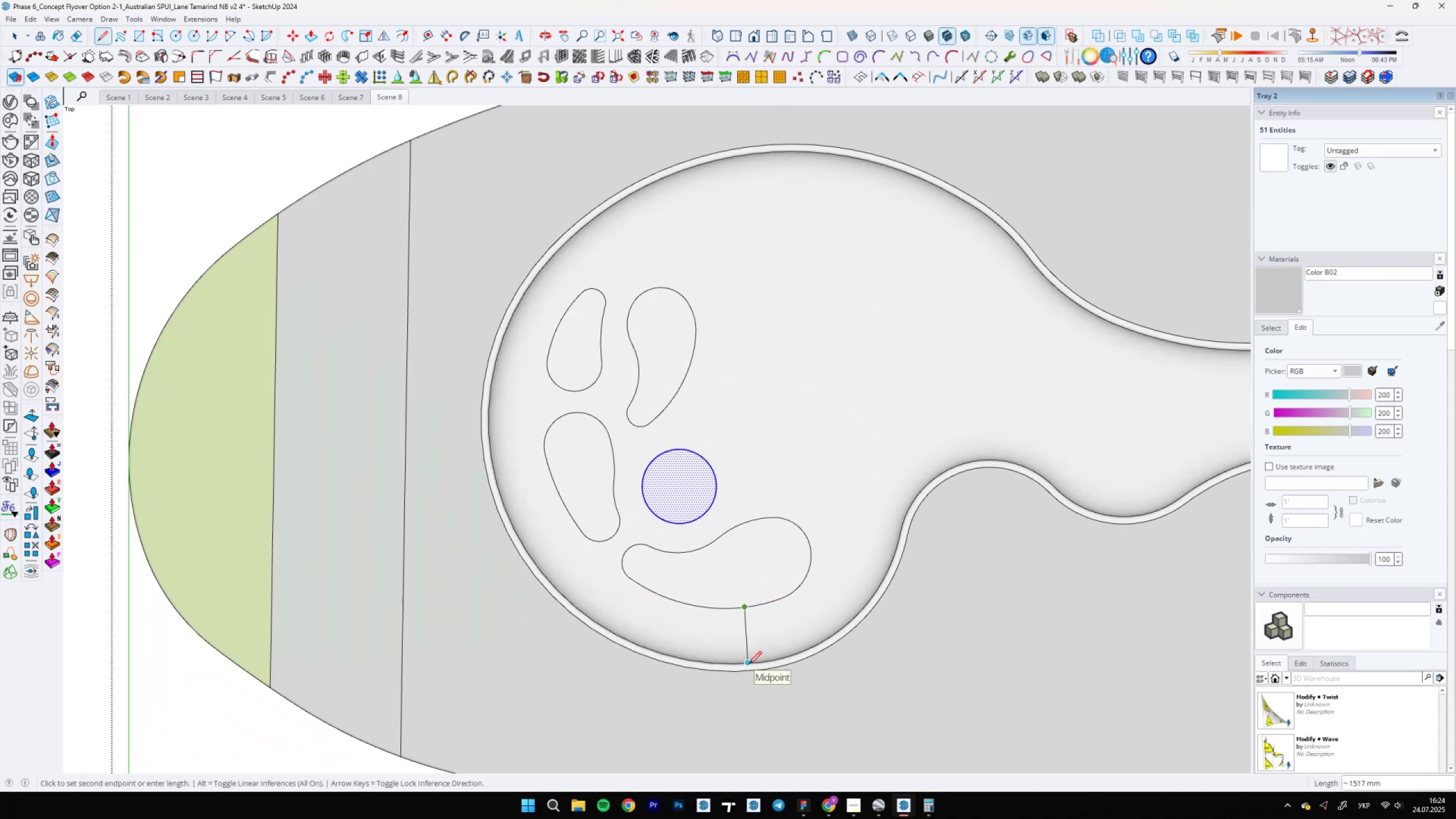 
hold_key(key=Space, duration=0.32)
 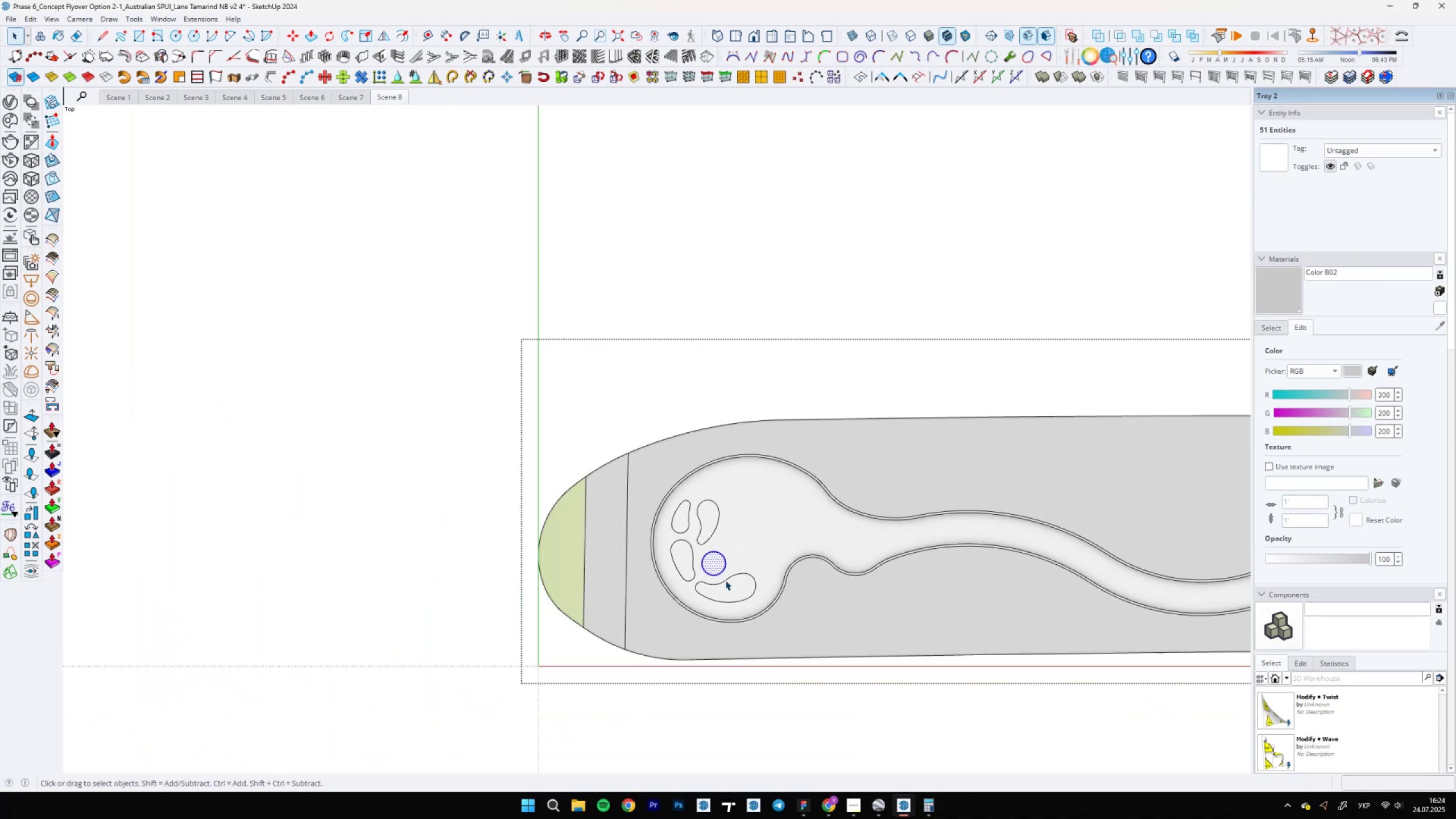 
scroll: coordinate [724, 581], scroll_direction: down, amount: 2.0
 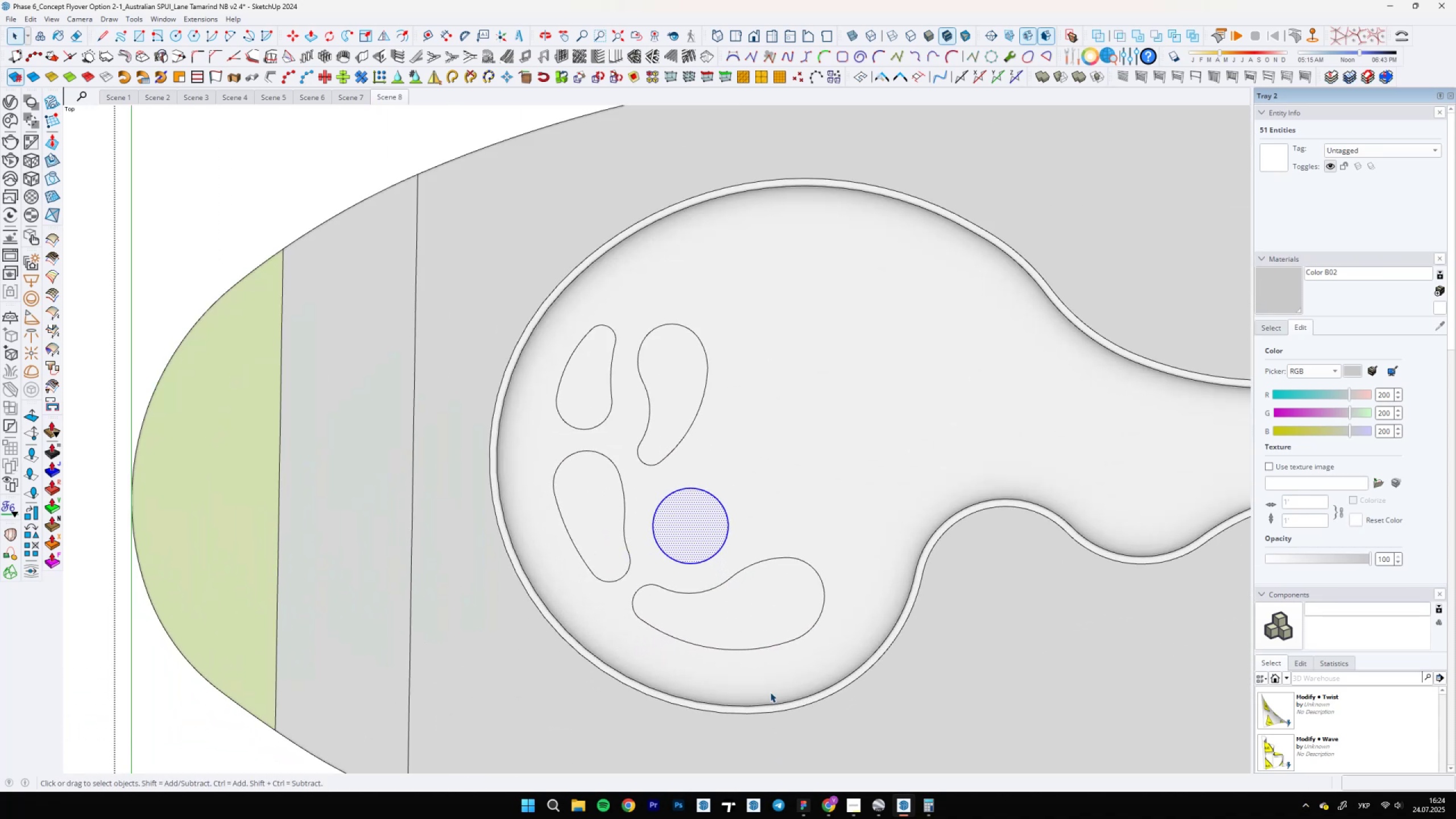 
double_click([737, 604])
 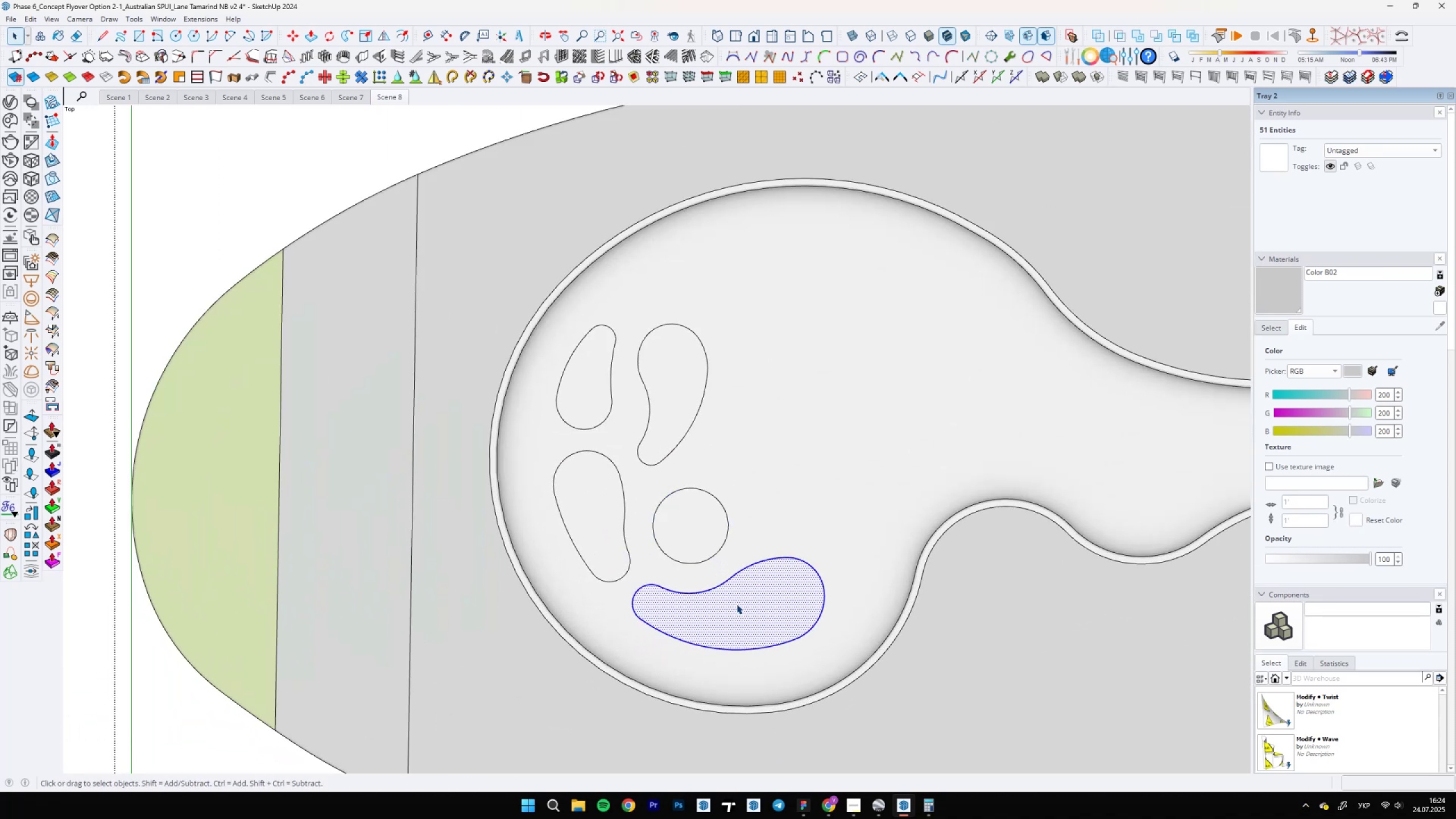 
scroll: coordinate [749, 606], scroll_direction: up, amount: 5.0
 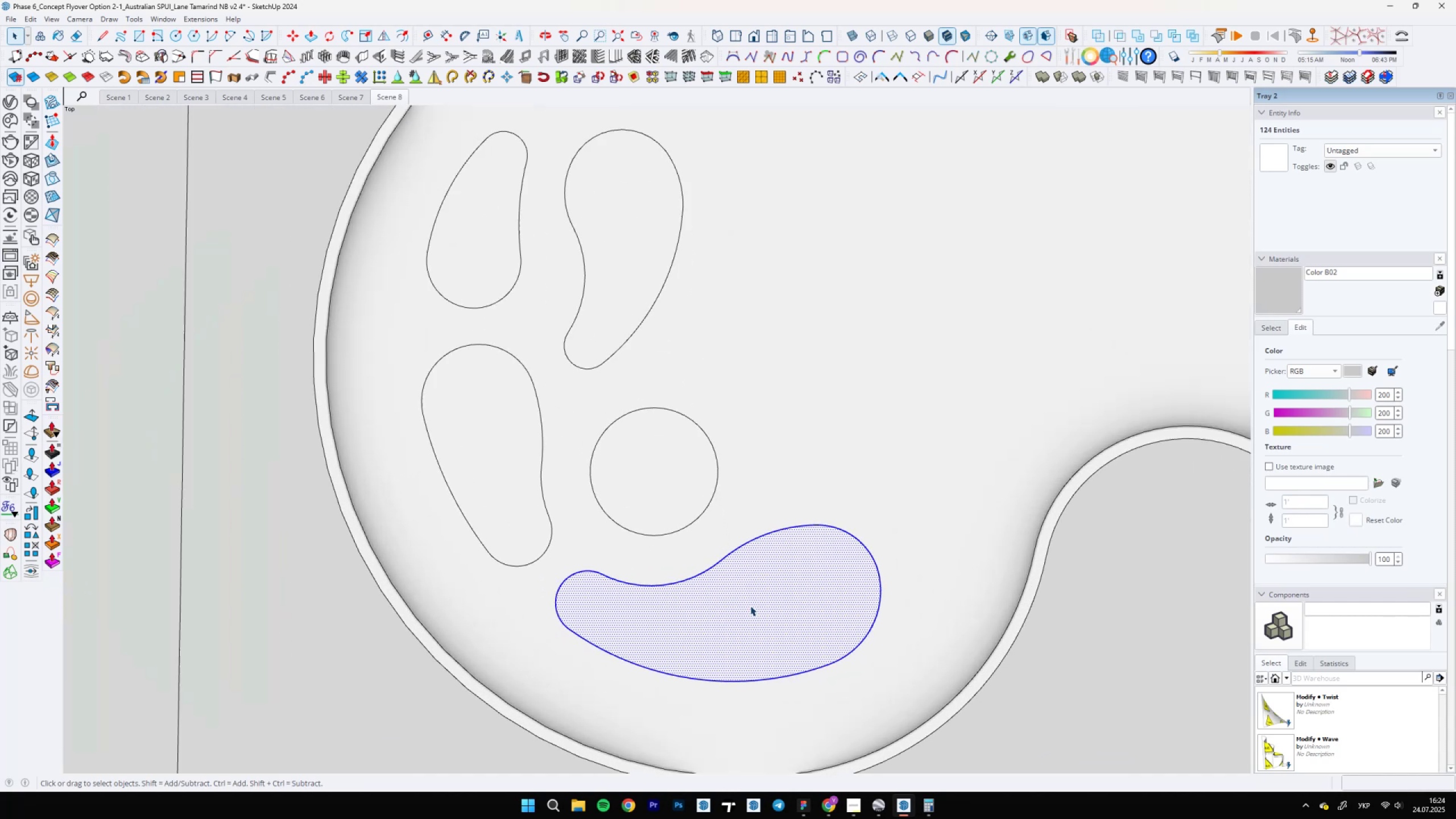 
key(M)
 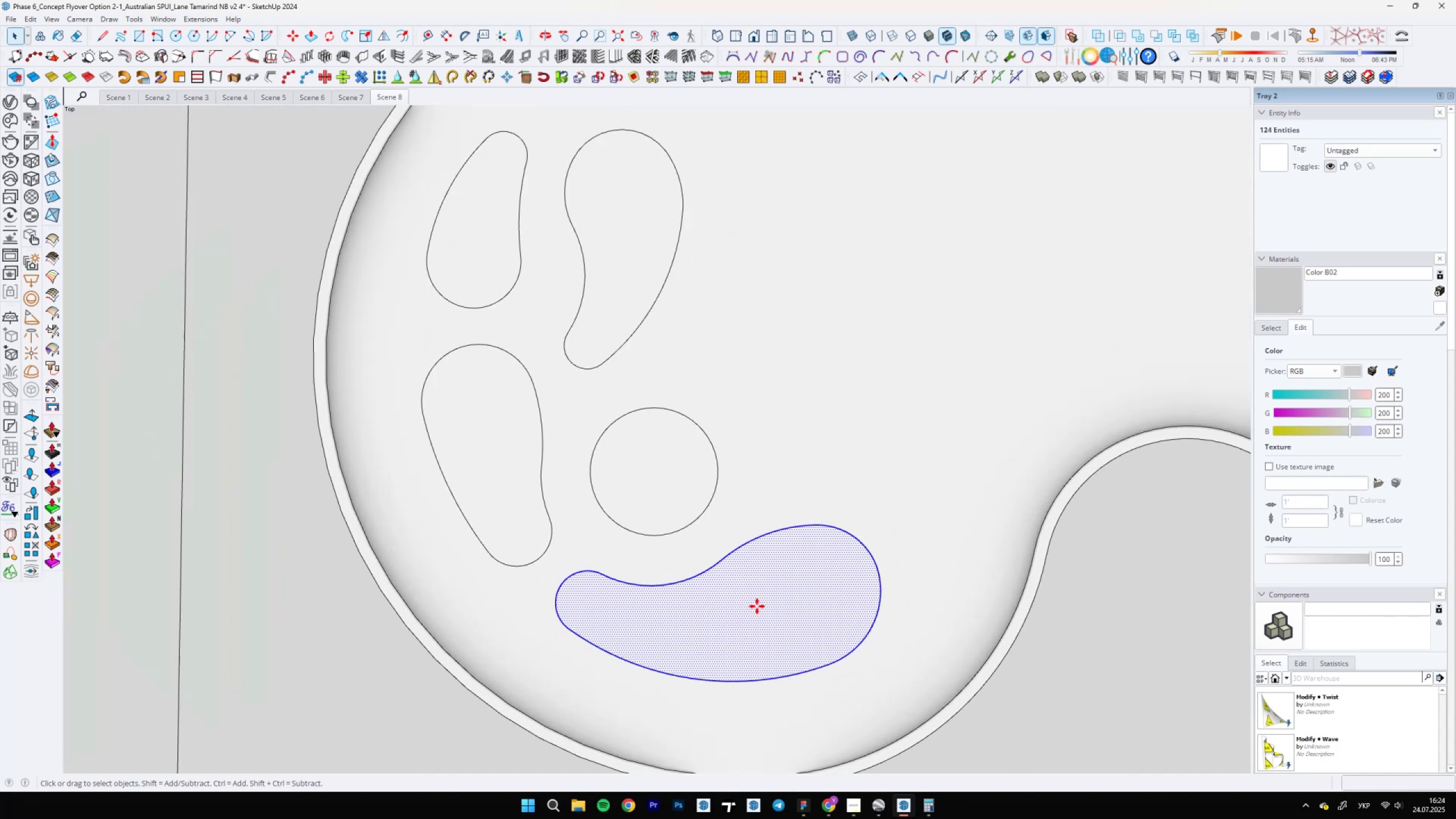 
left_click([766, 598])
 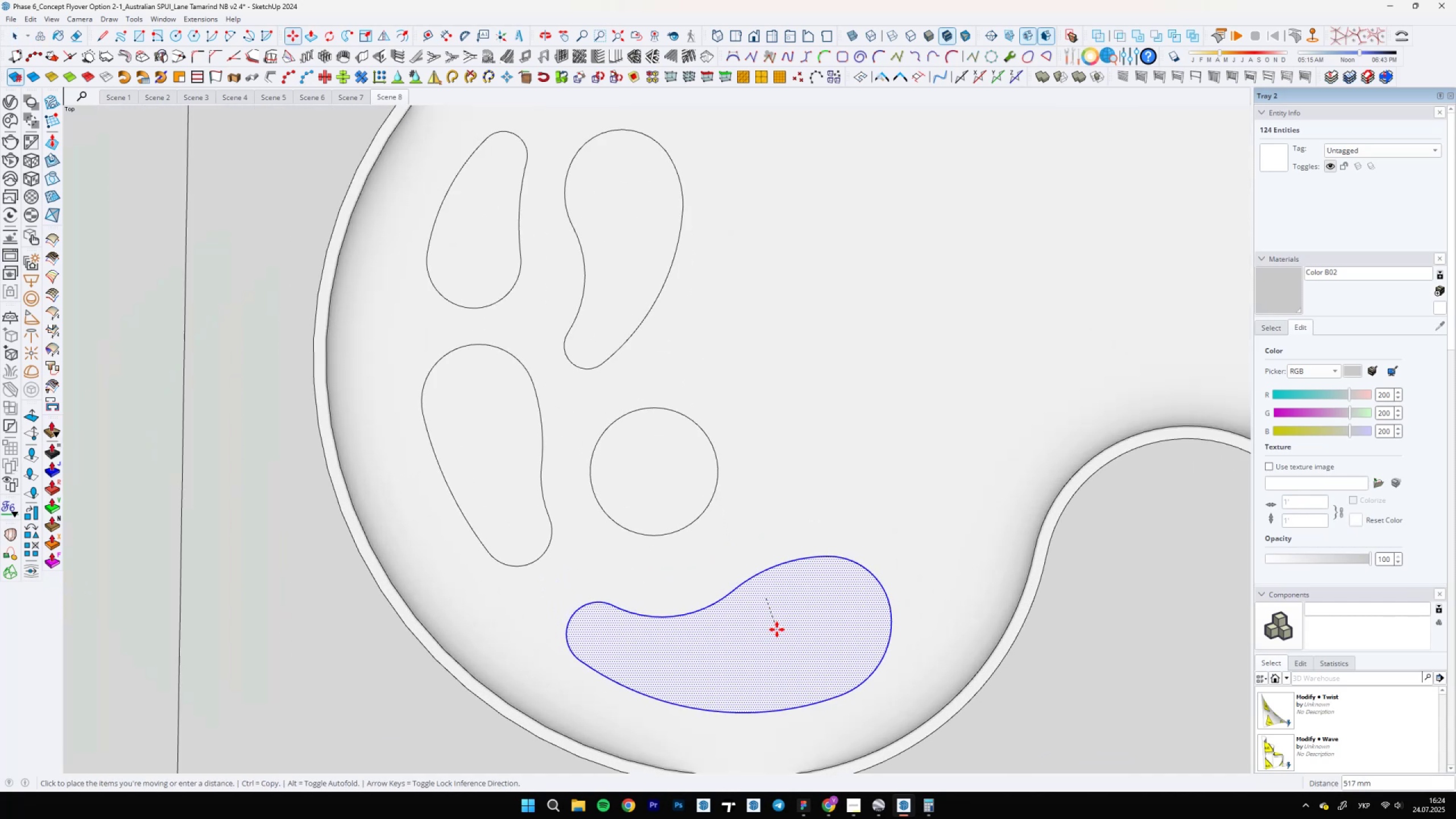 
scroll: coordinate [774, 631], scroll_direction: down, amount: 5.0
 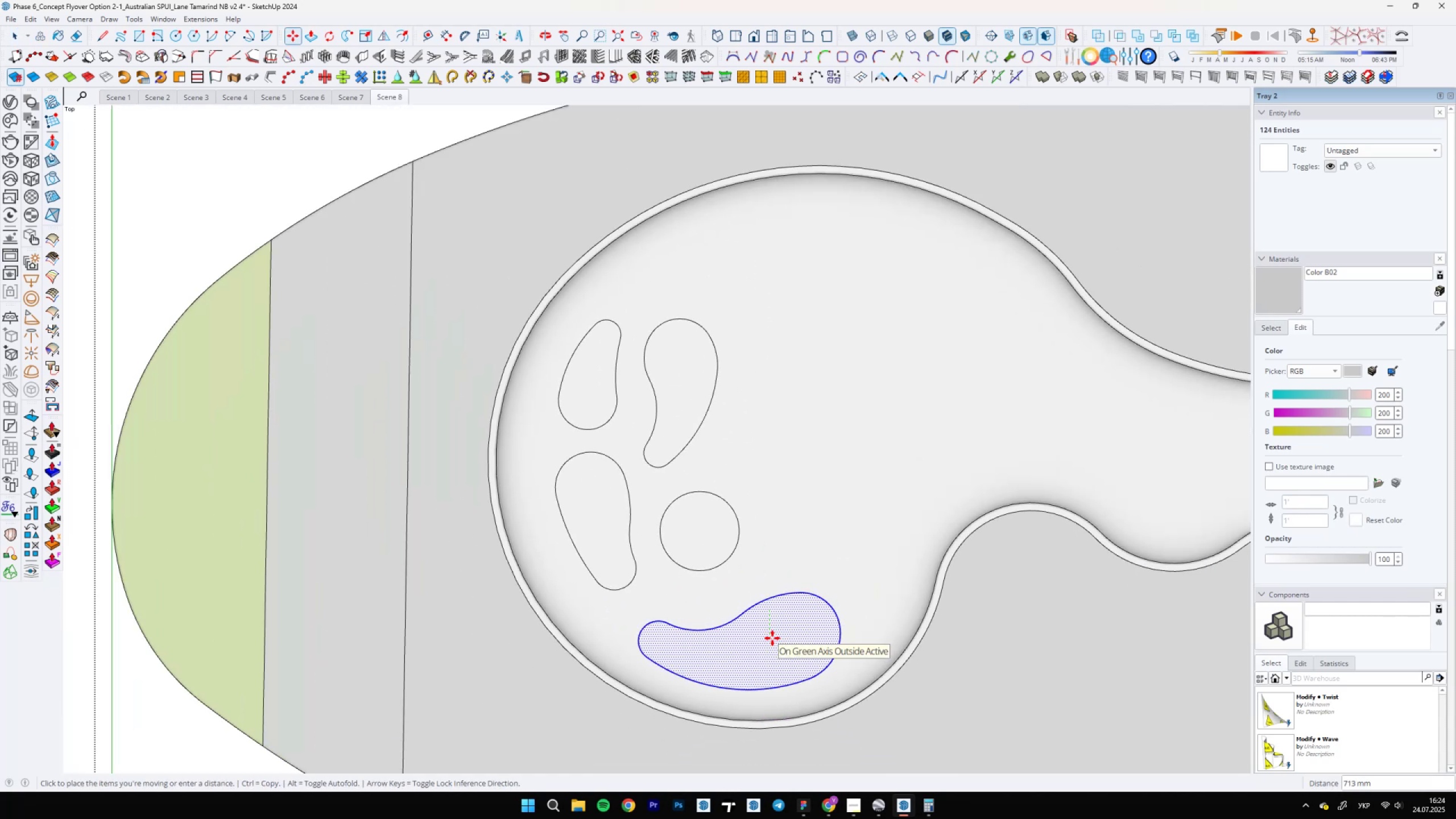 
left_click([772, 638])
 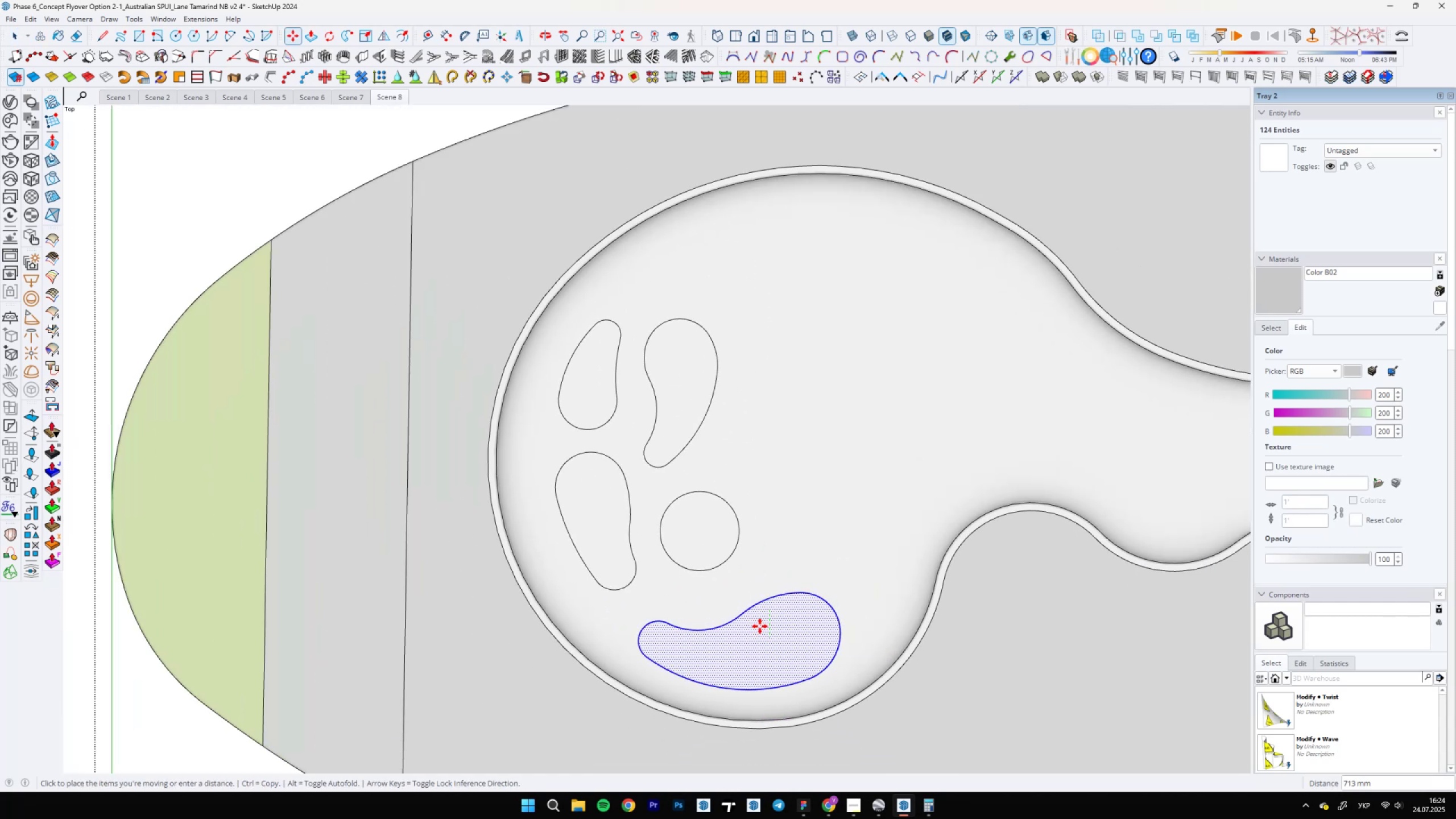 
key(Space)
 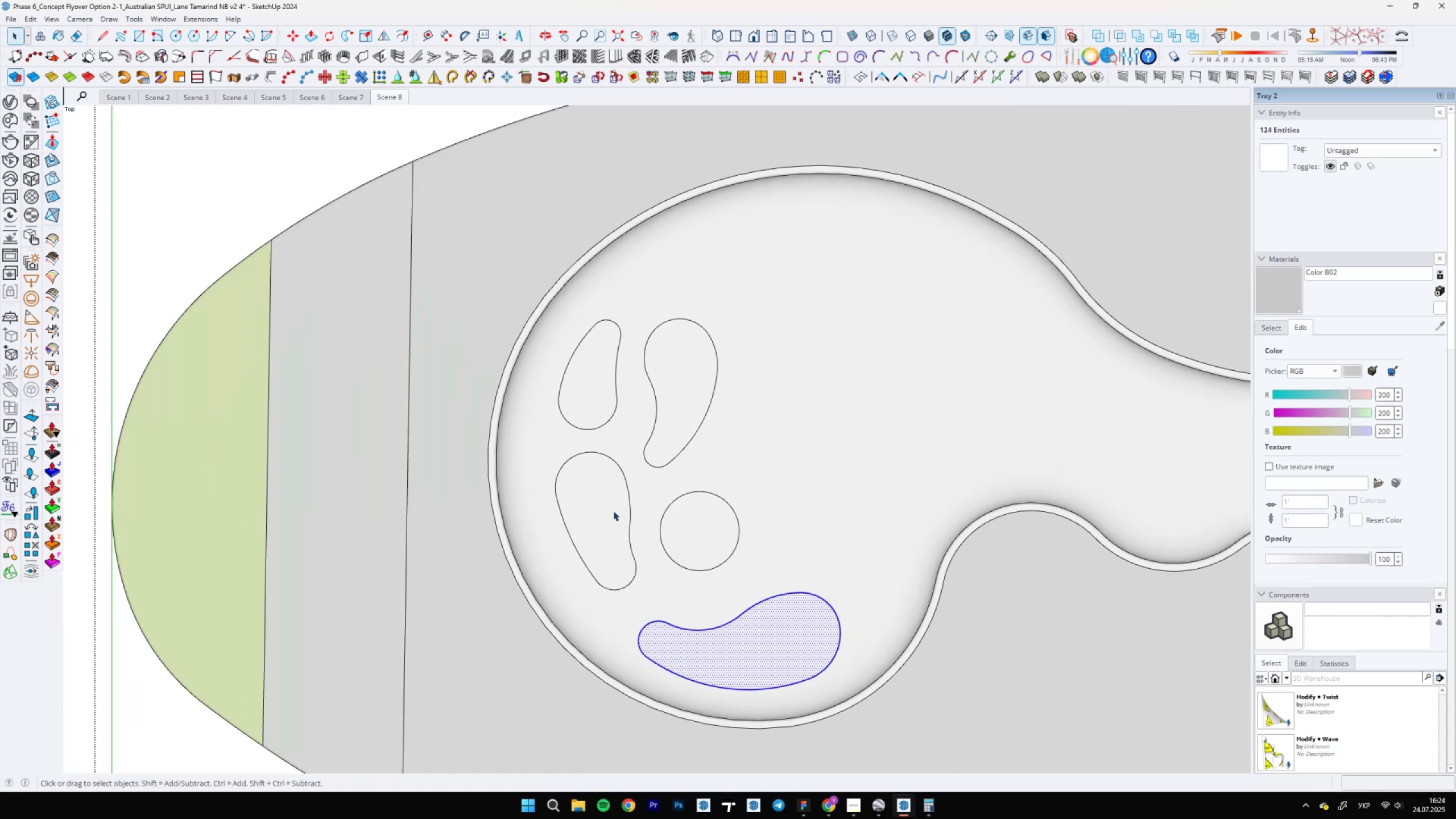 
double_click([613, 510])
 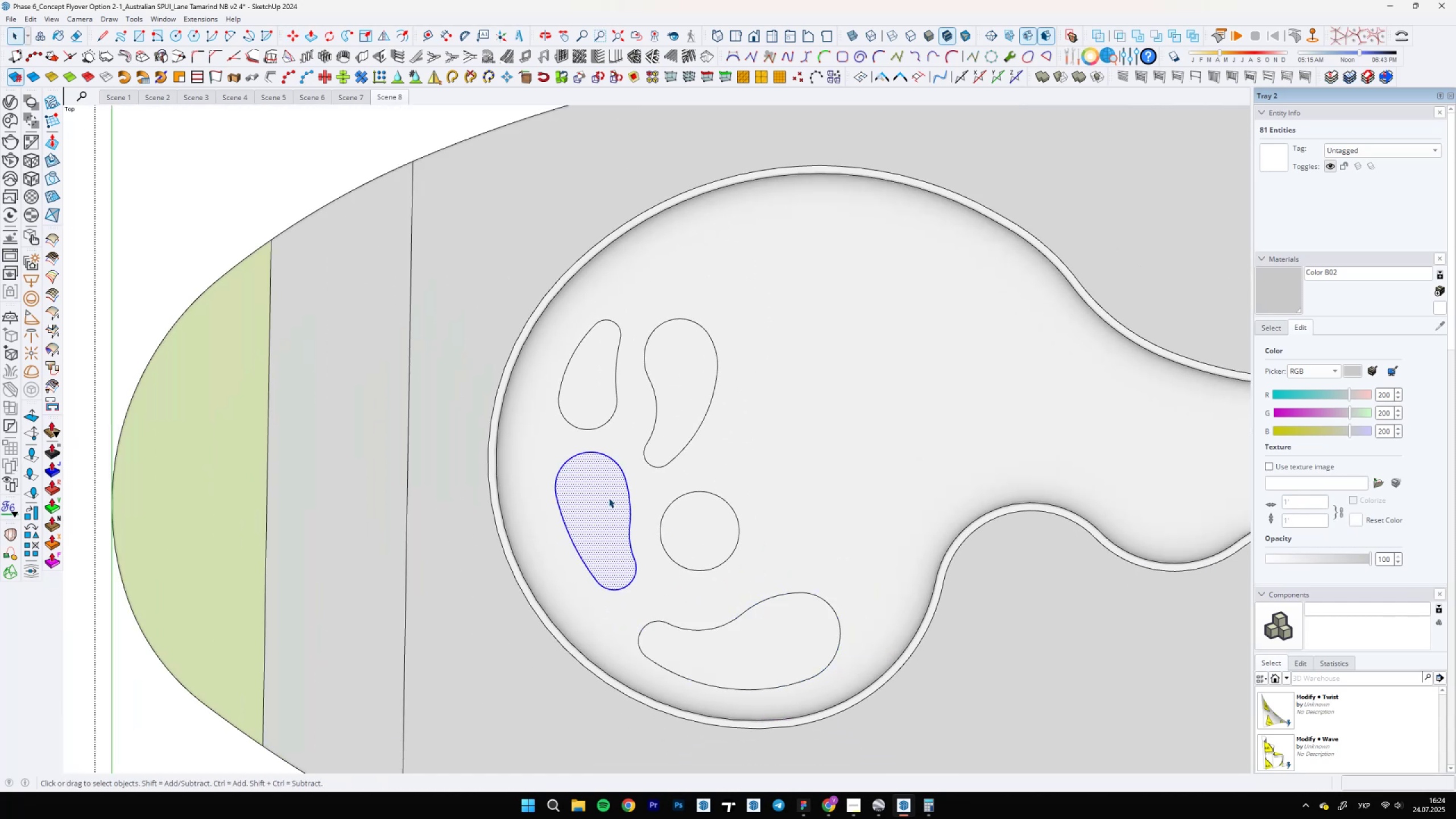 
key(M)
 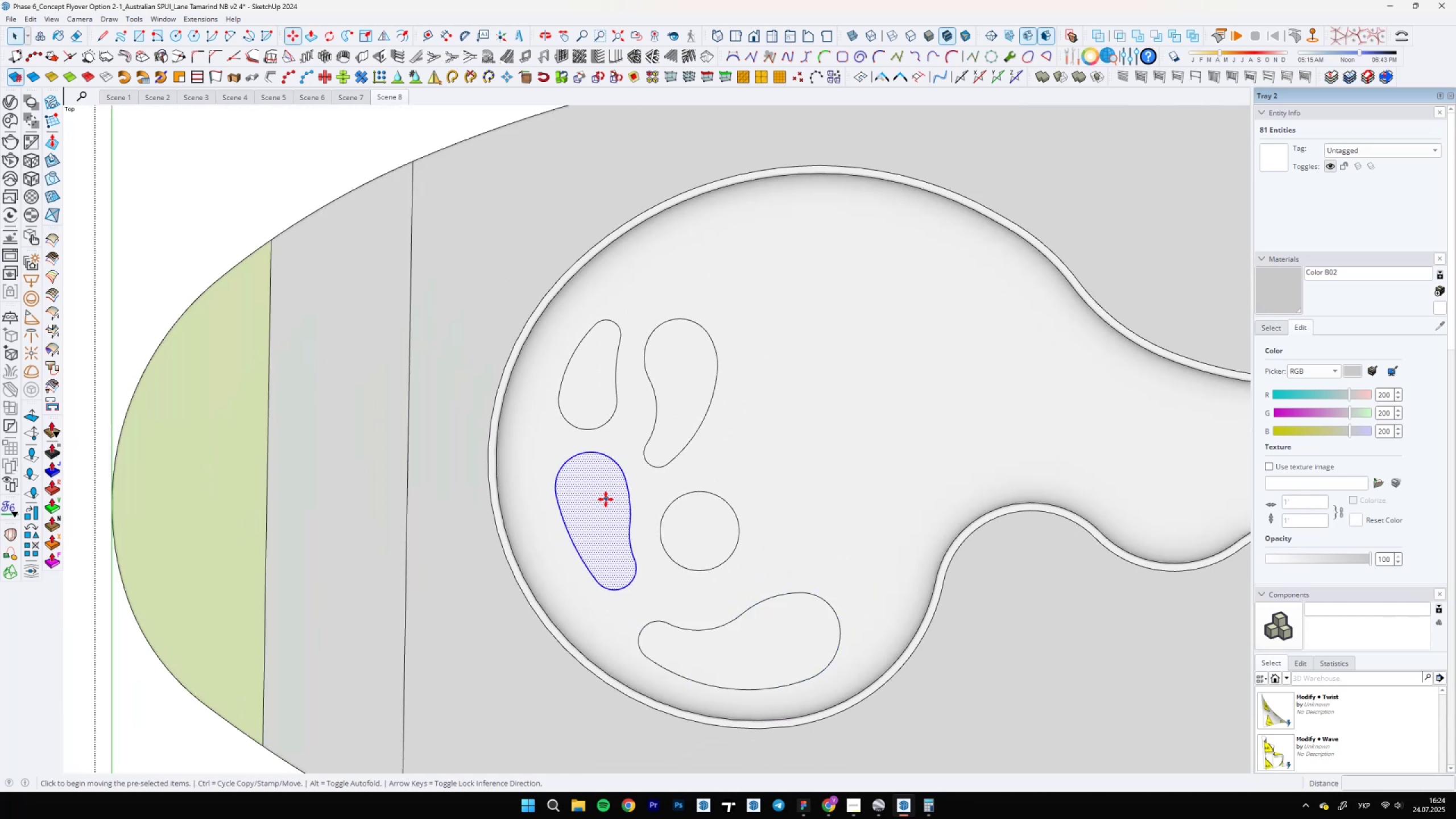 
left_click([606, 500])
 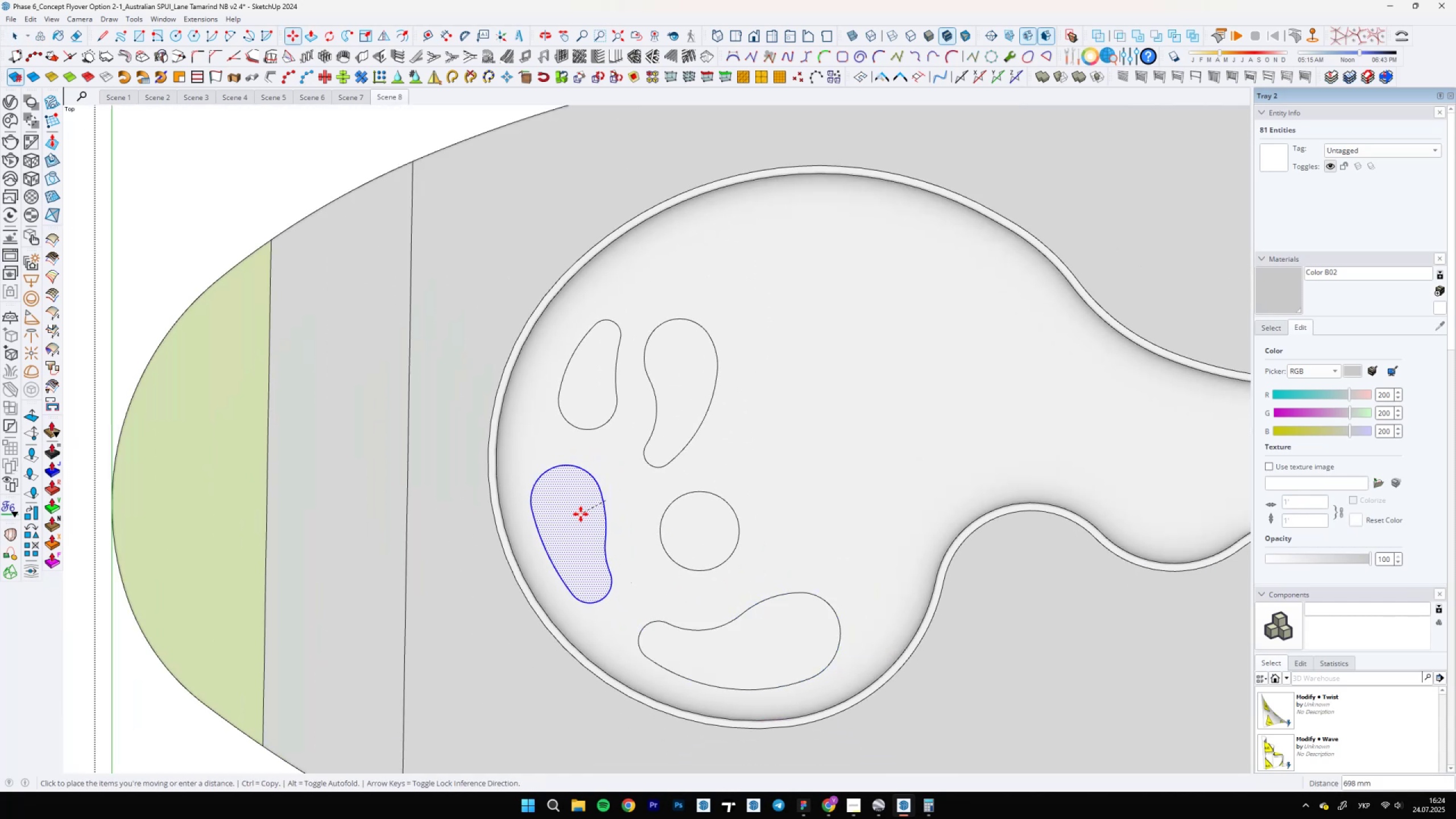 
double_click([580, 520])
 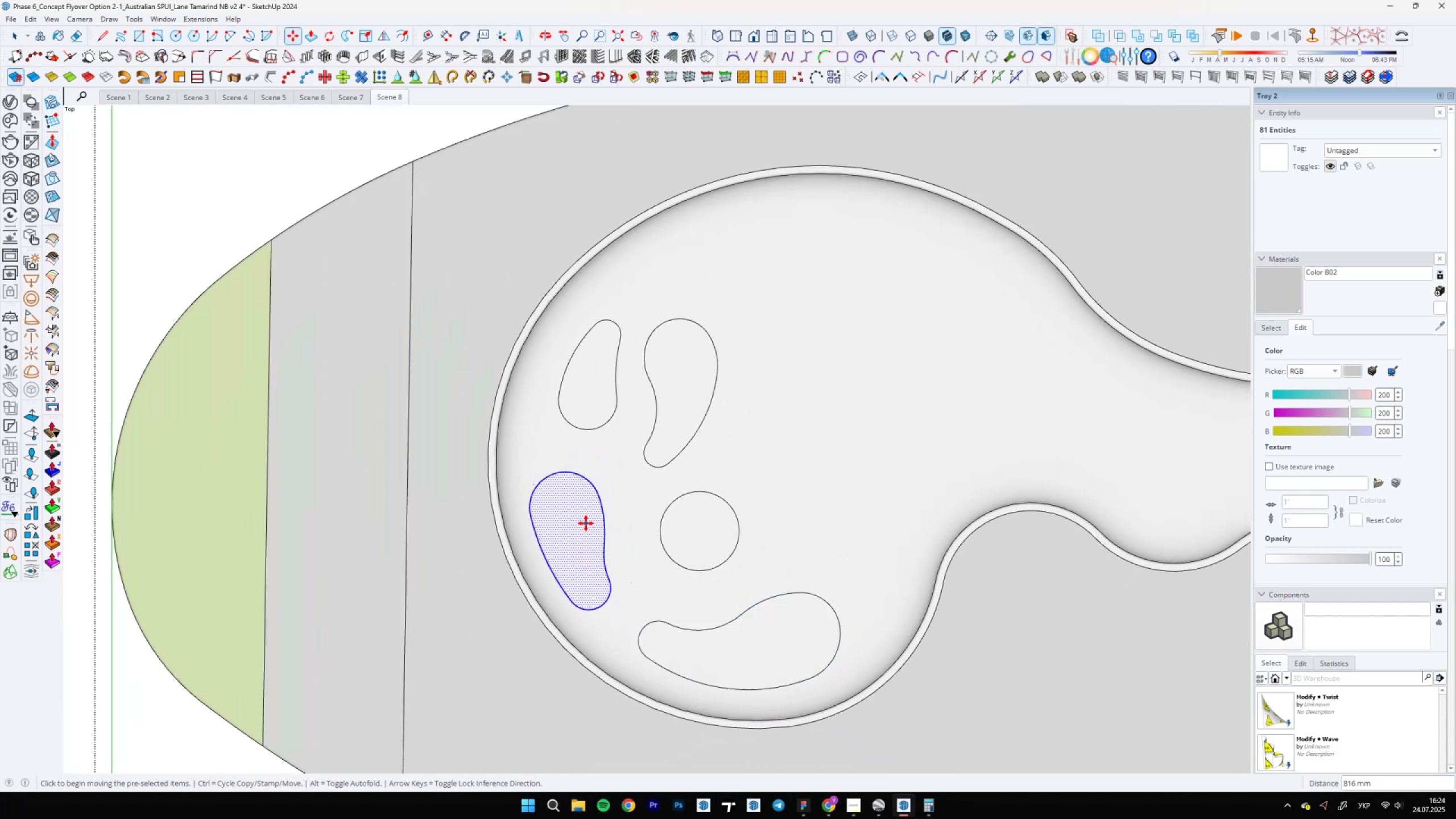 
left_click([582, 524])
 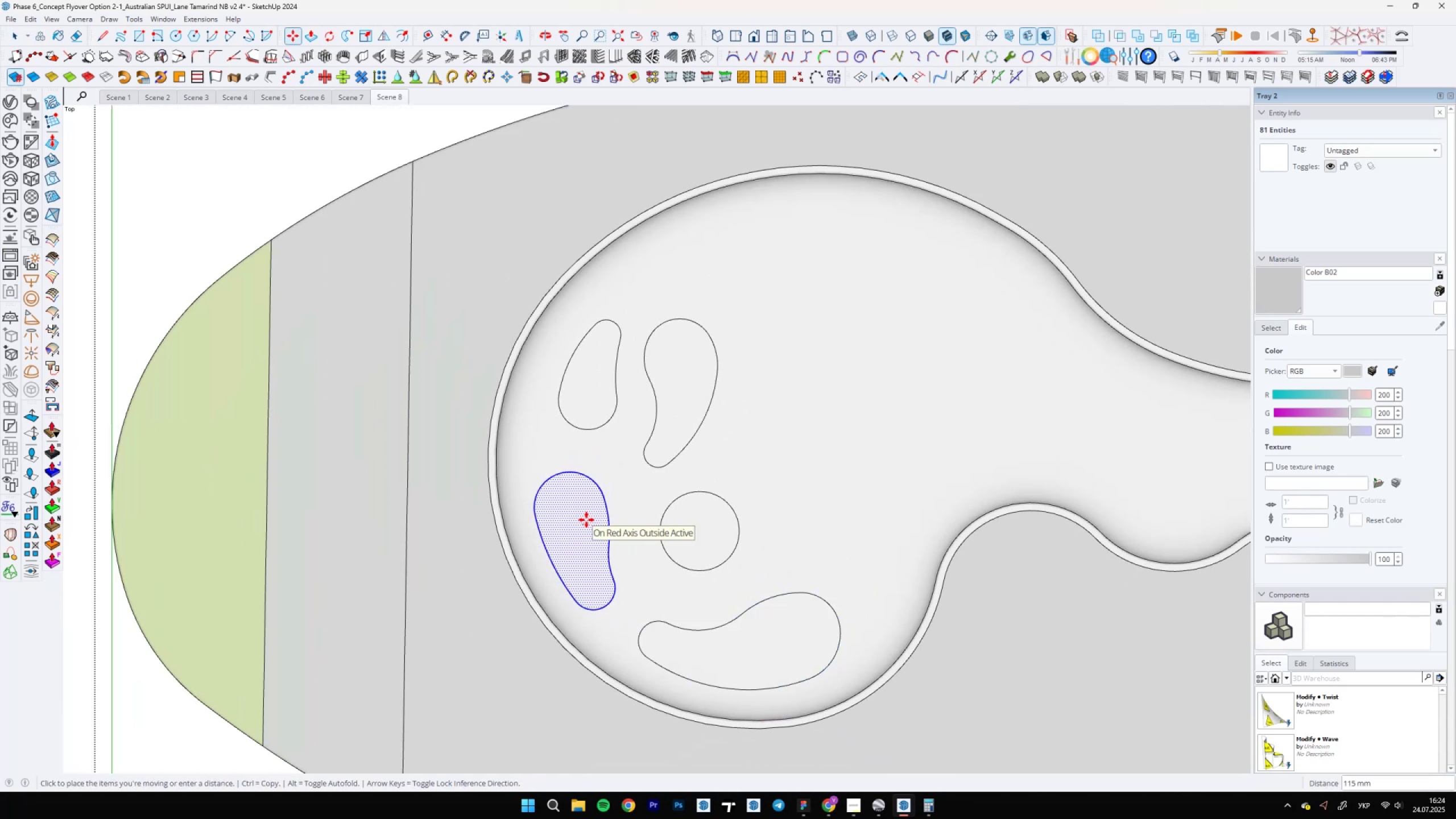 
left_click([587, 520])
 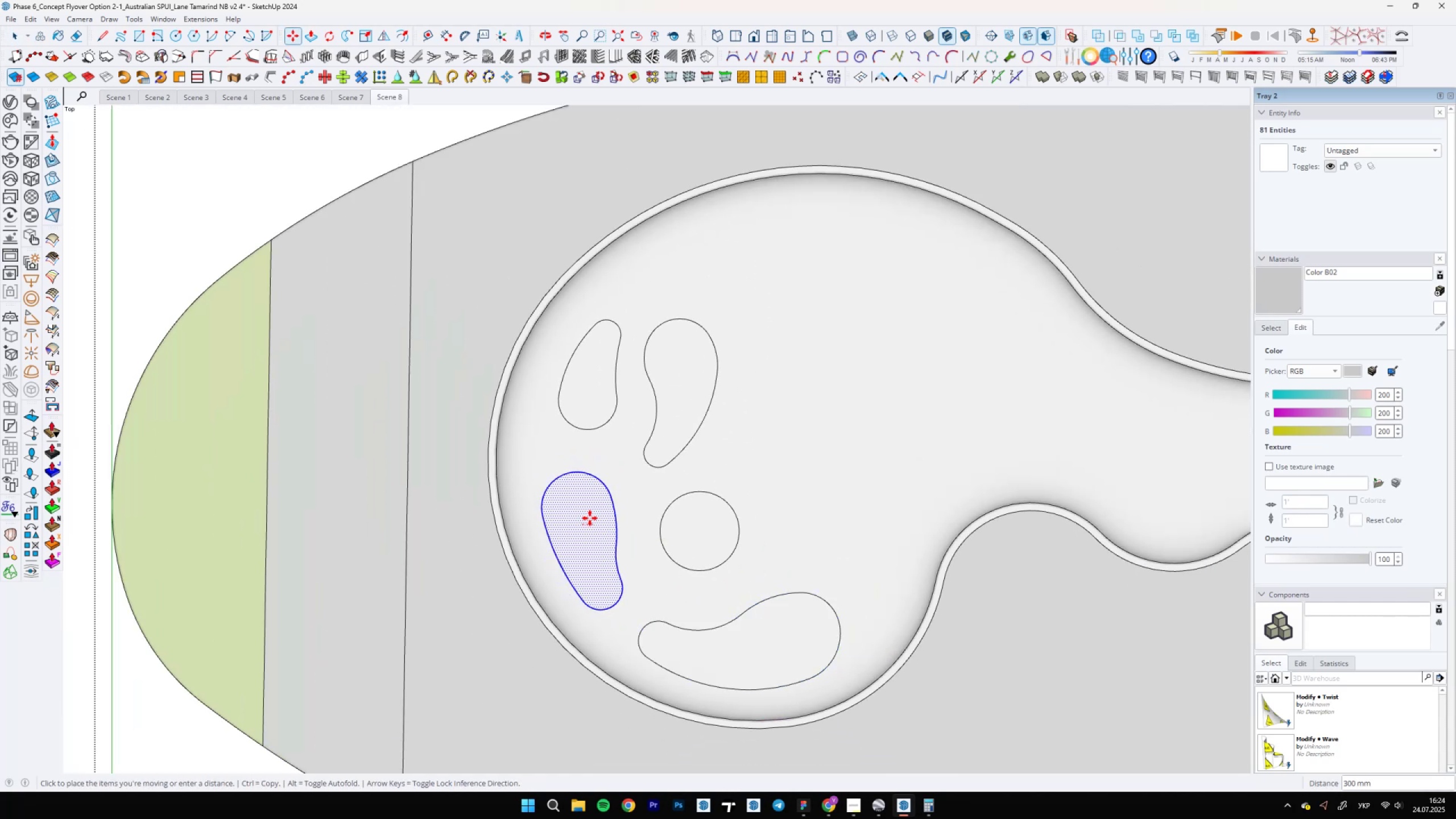 
key(Space)
 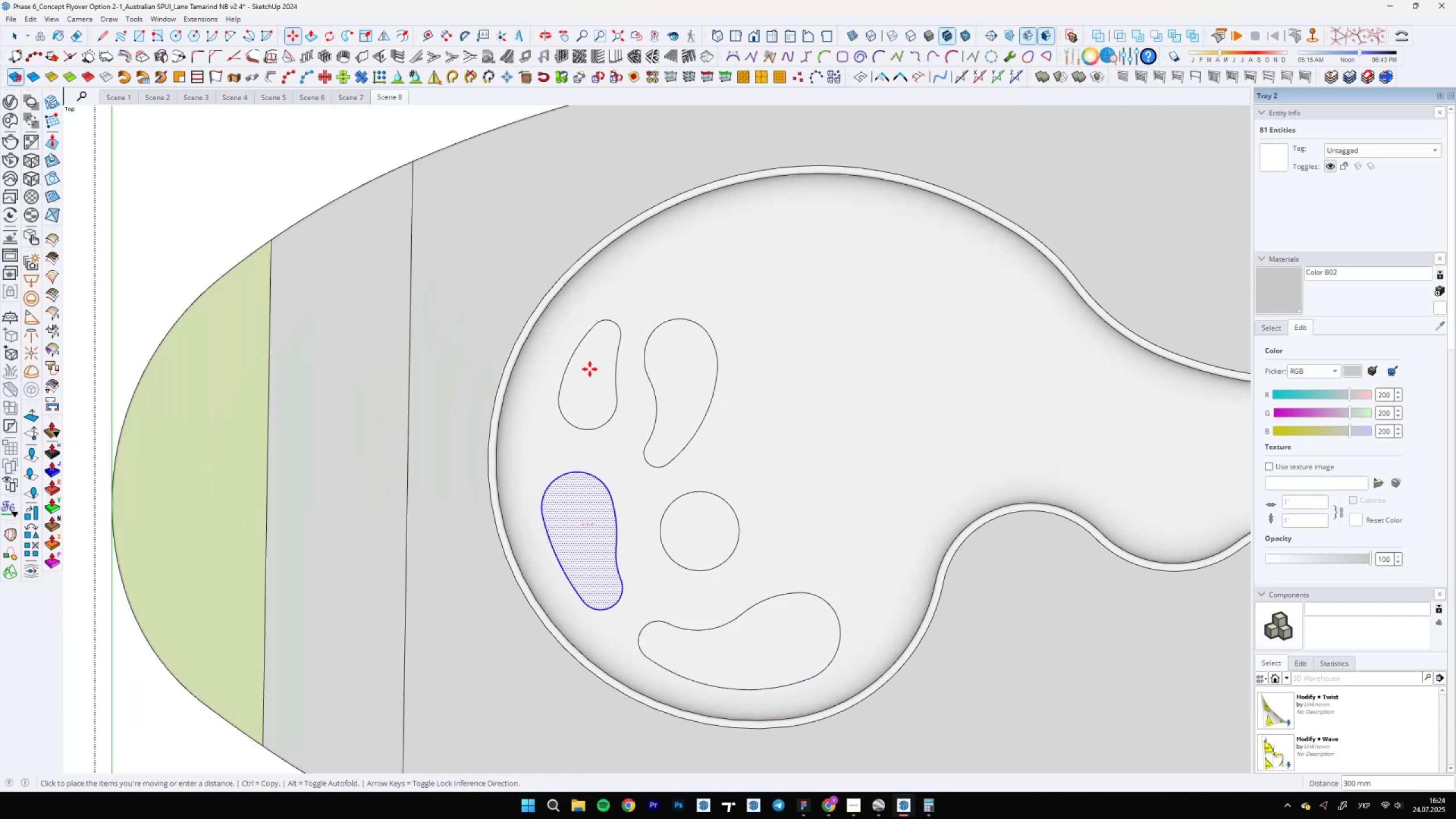 
double_click([590, 366])
 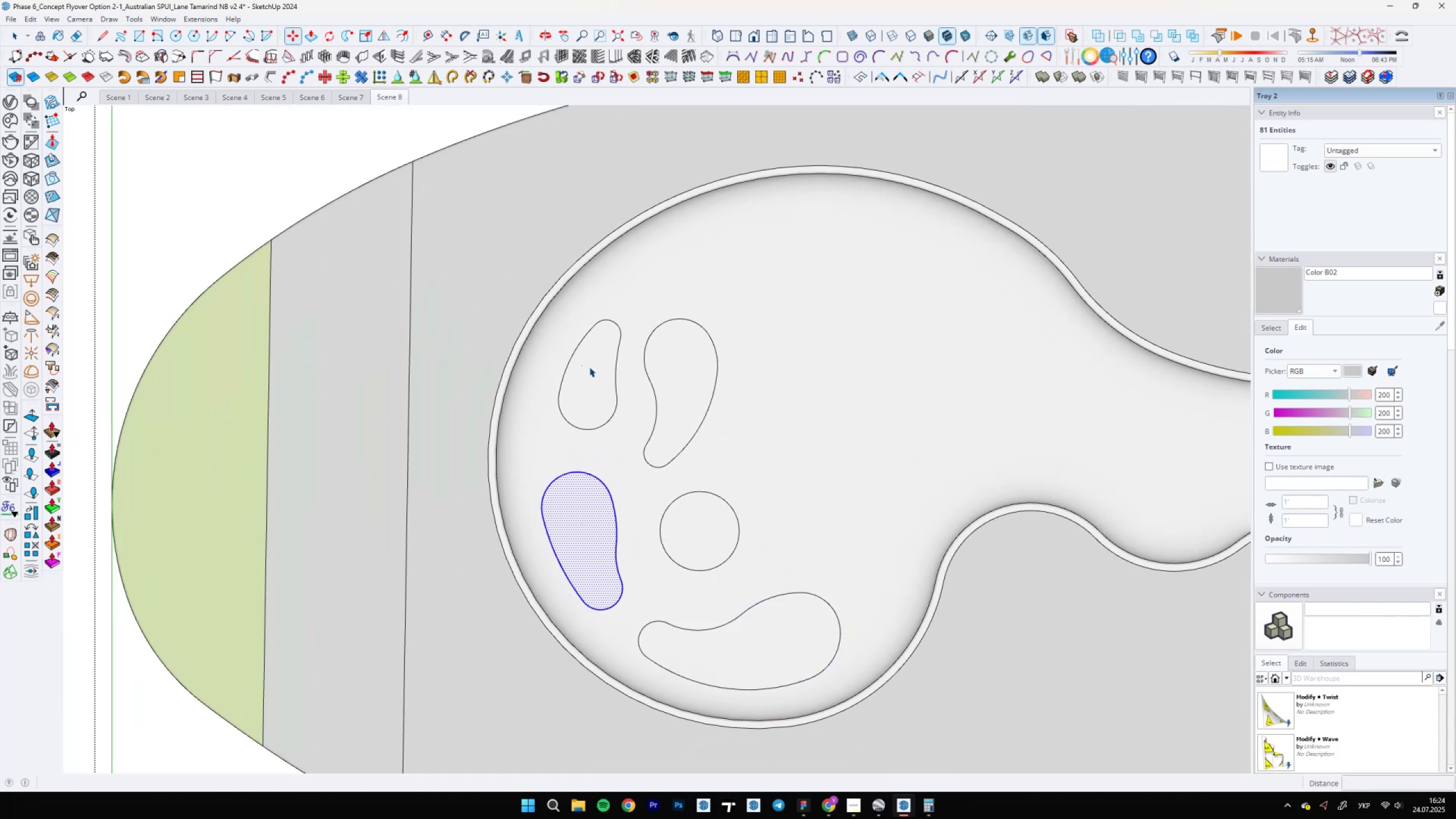 
triple_click([589, 367])
 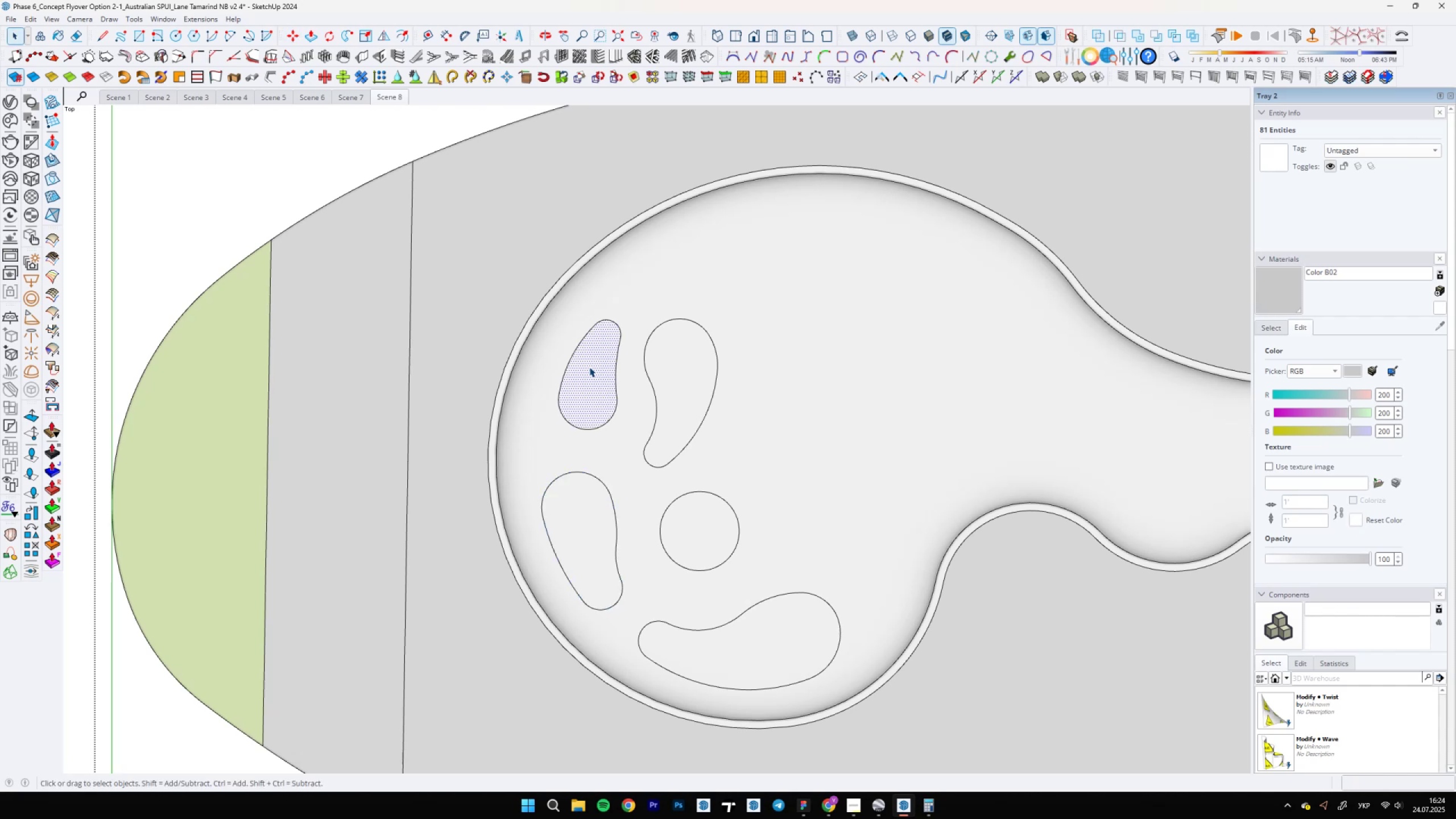 
triple_click([589, 367])
 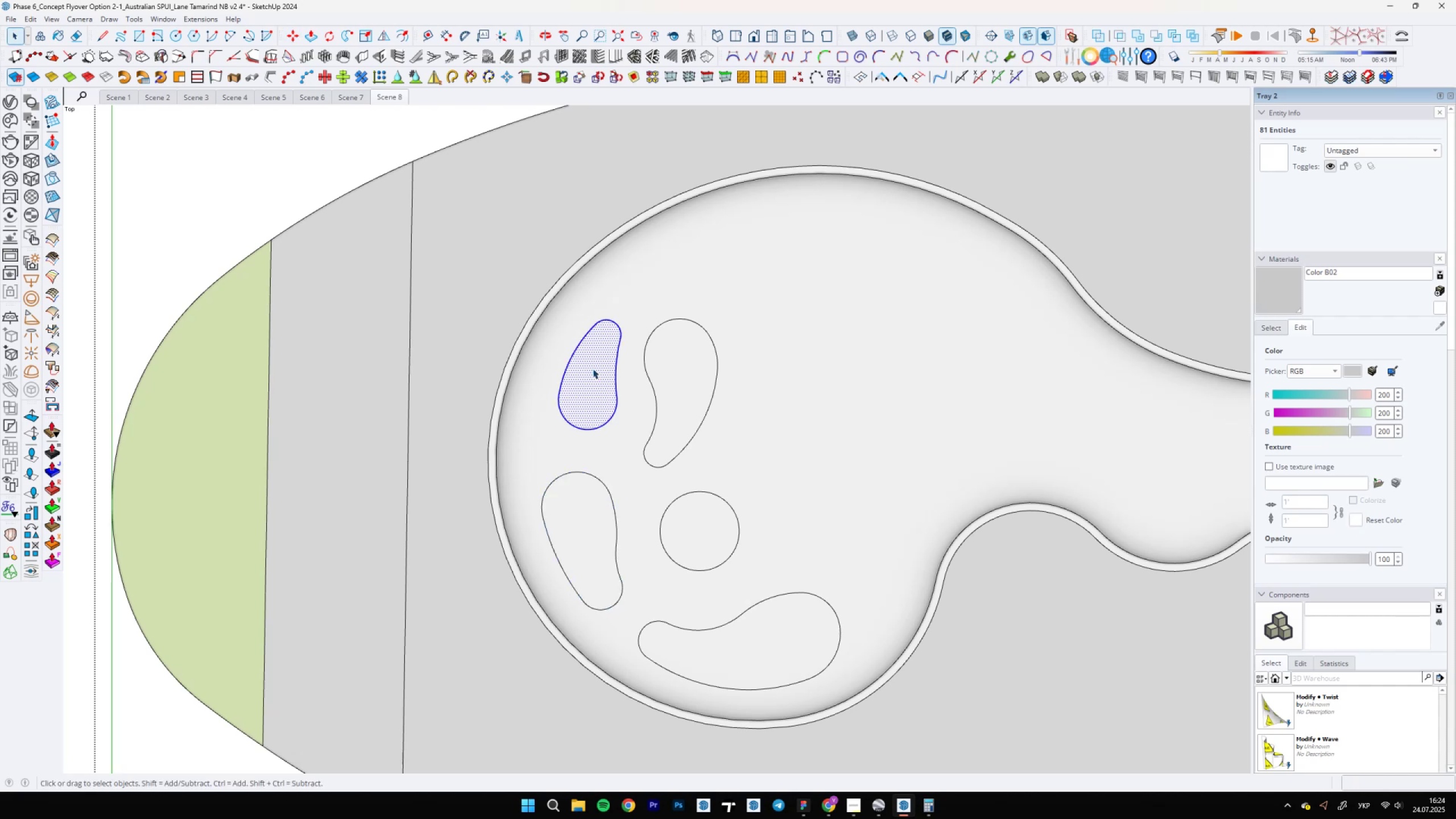 
key(M)
 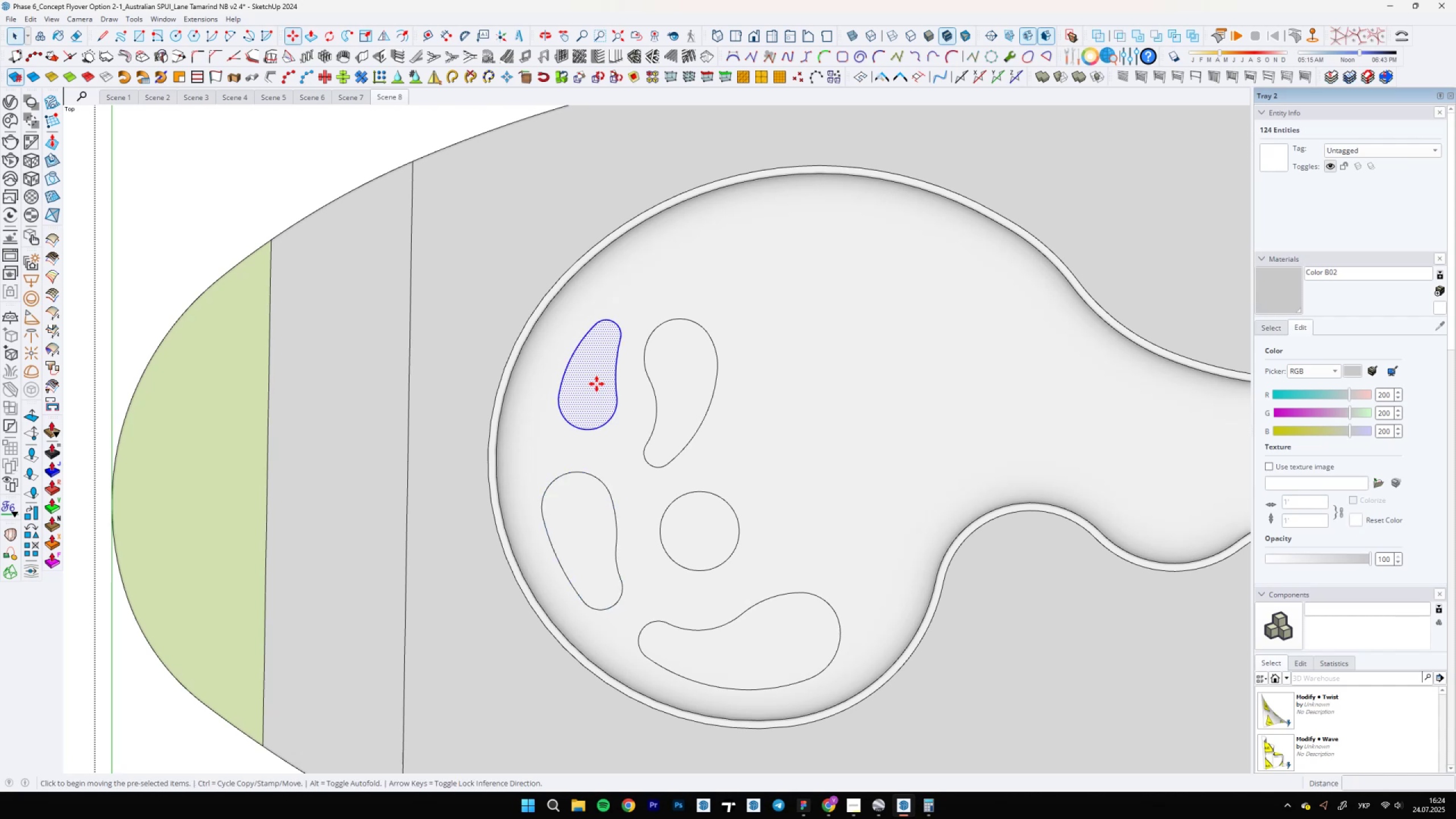 
left_click([597, 384])
 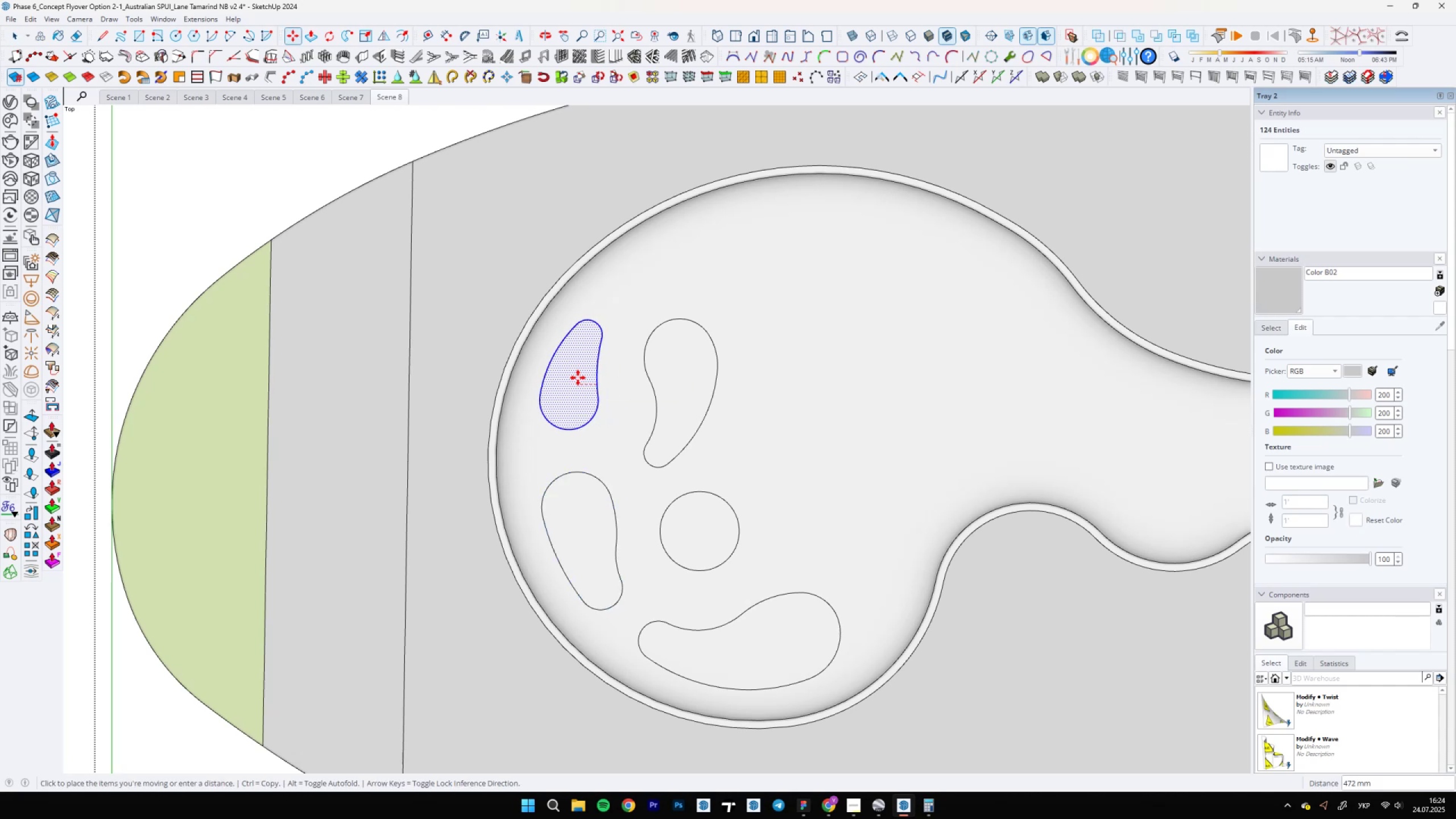 
left_click([578, 378])
 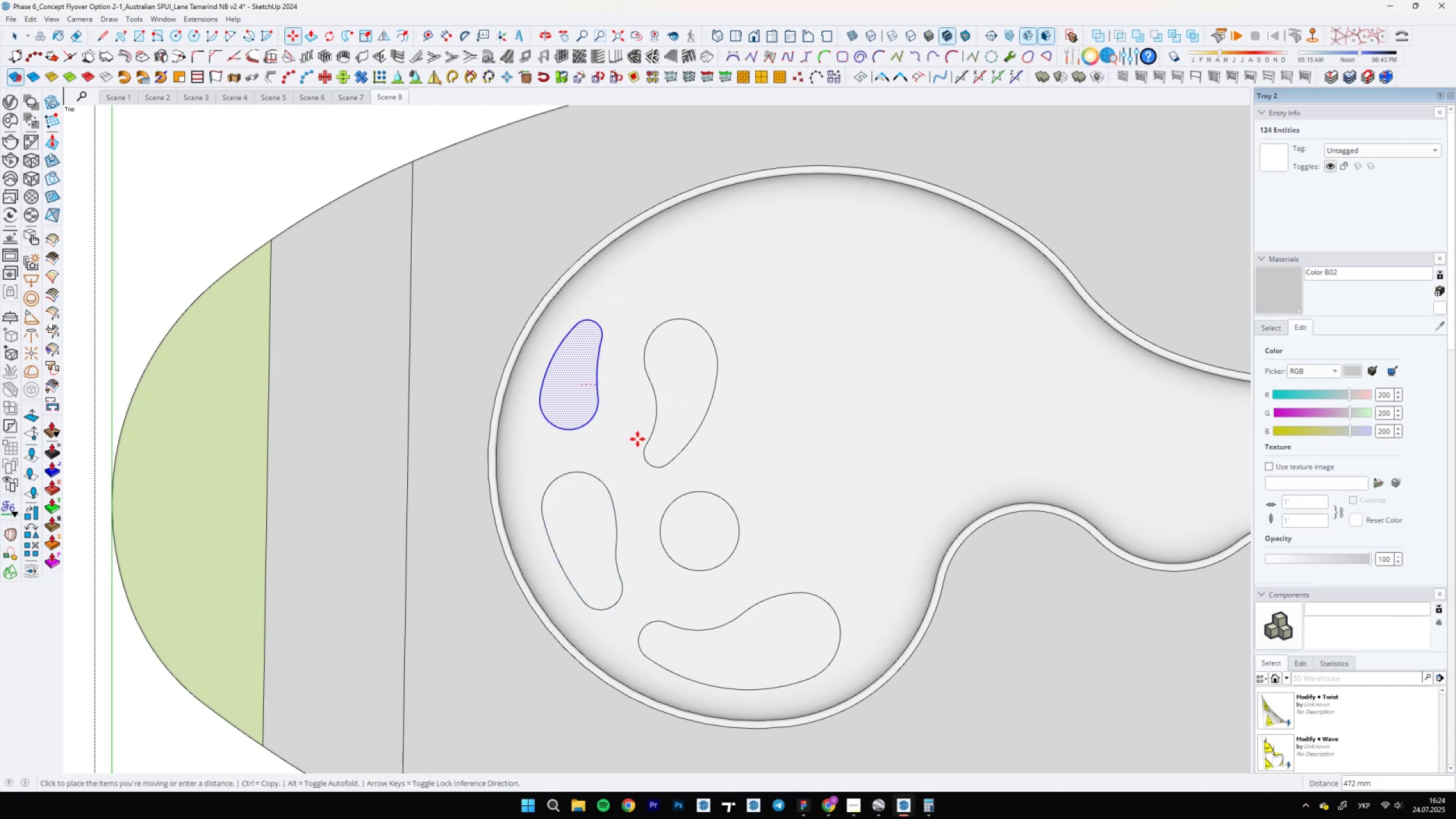 
scroll: coordinate [693, 508], scroll_direction: none, amount: 0.0
 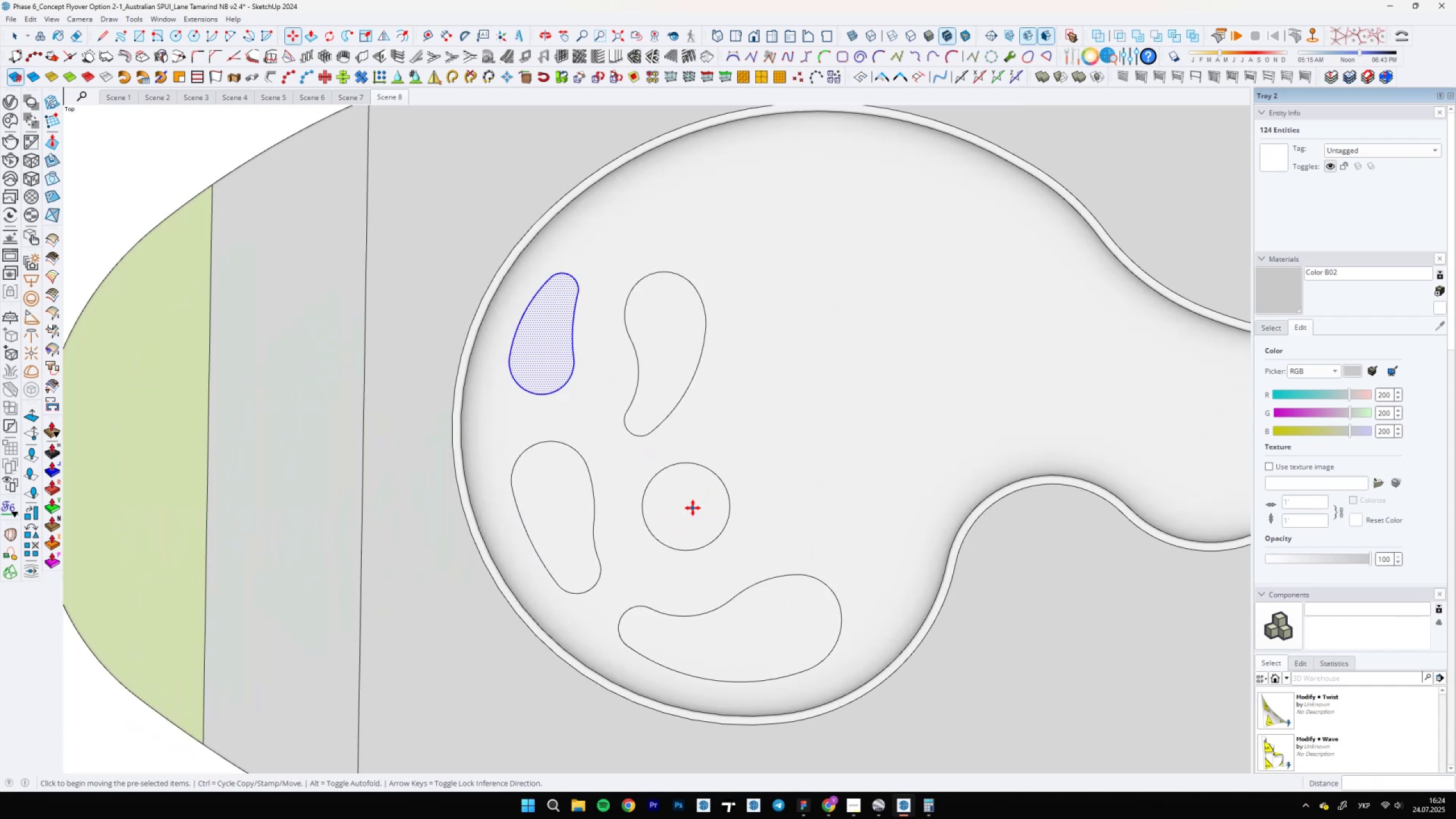 
key(Space)
 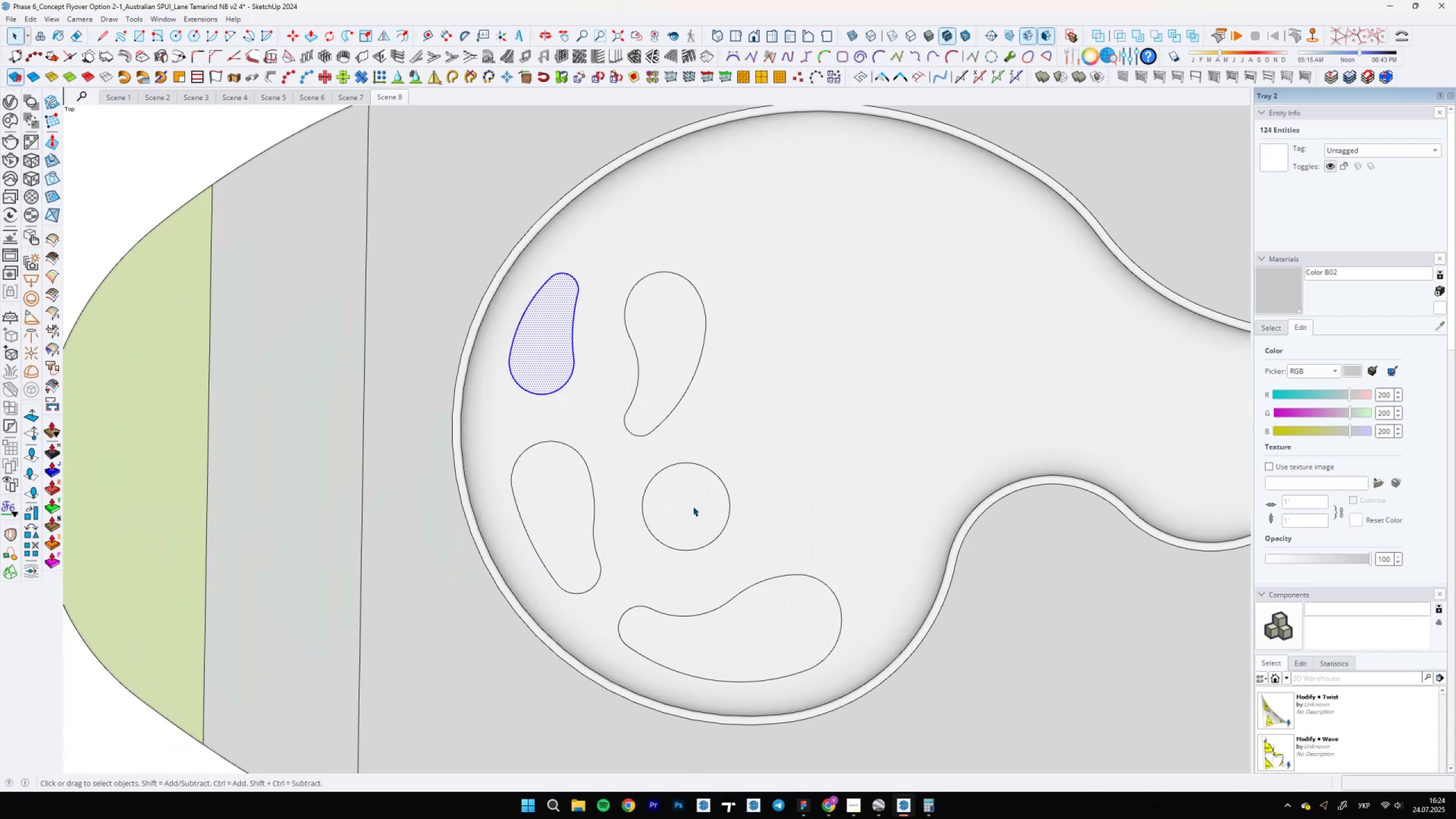 
double_click([693, 506])
 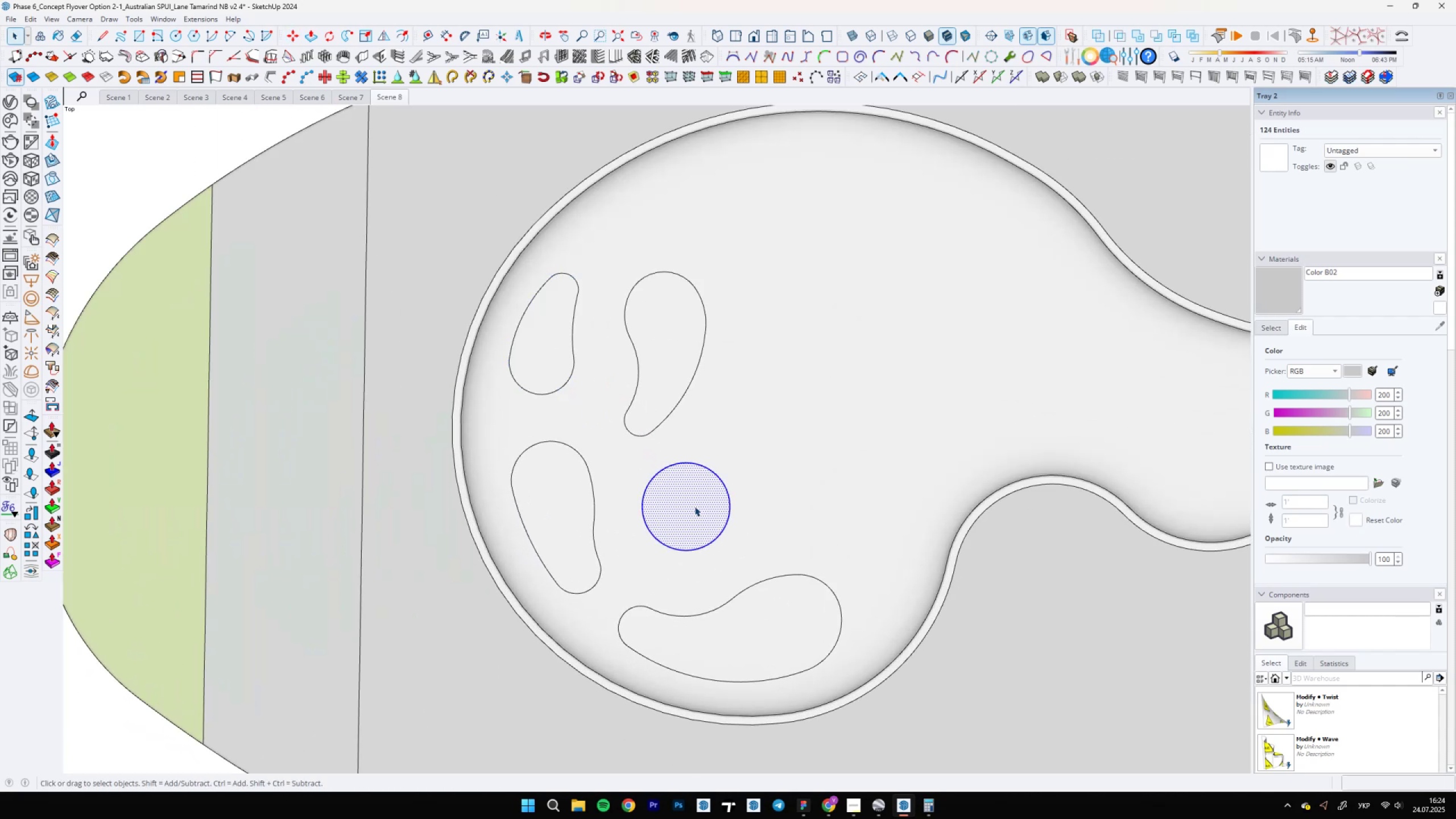 
key(M)
 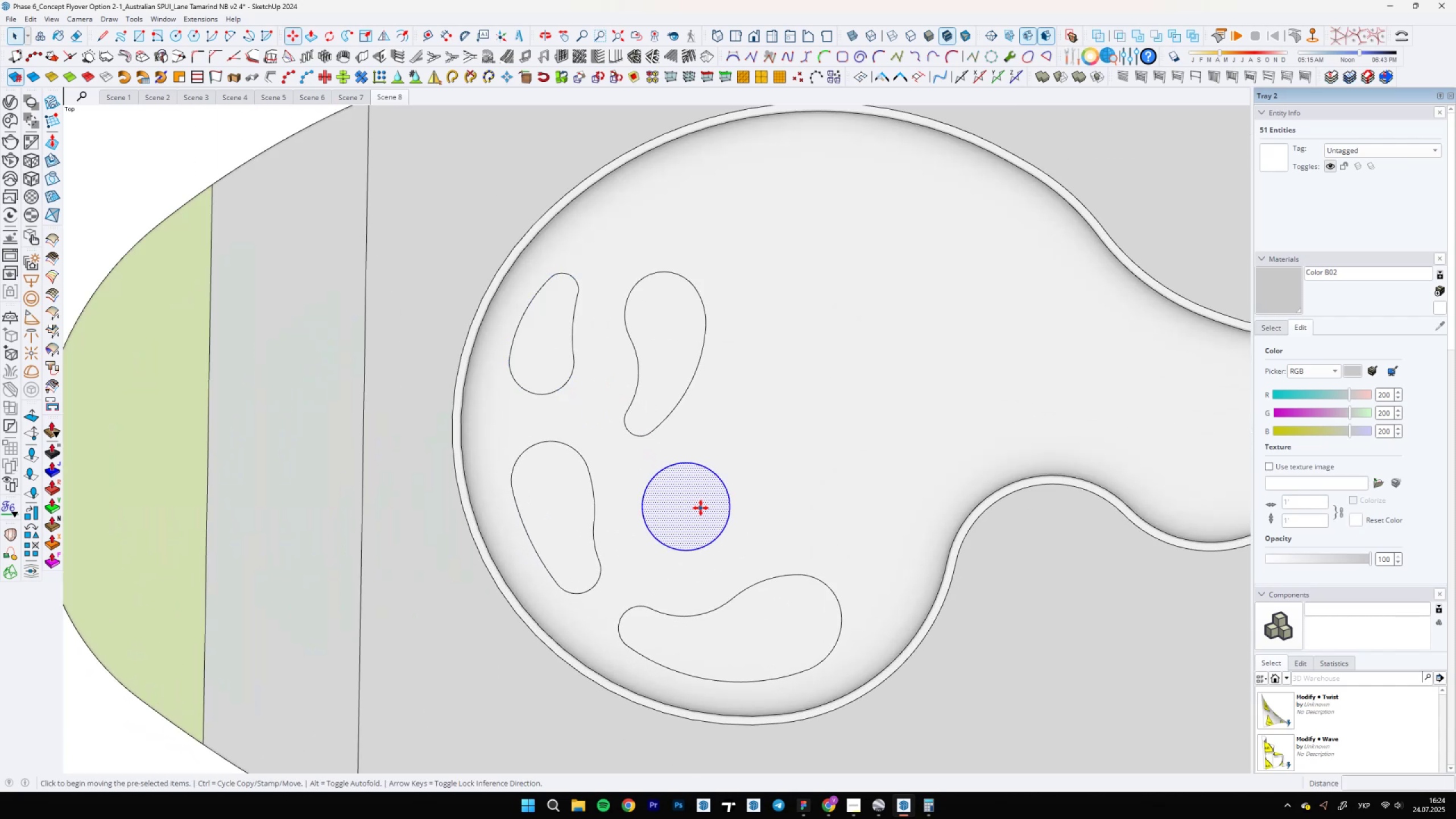 
left_click([701, 508])
 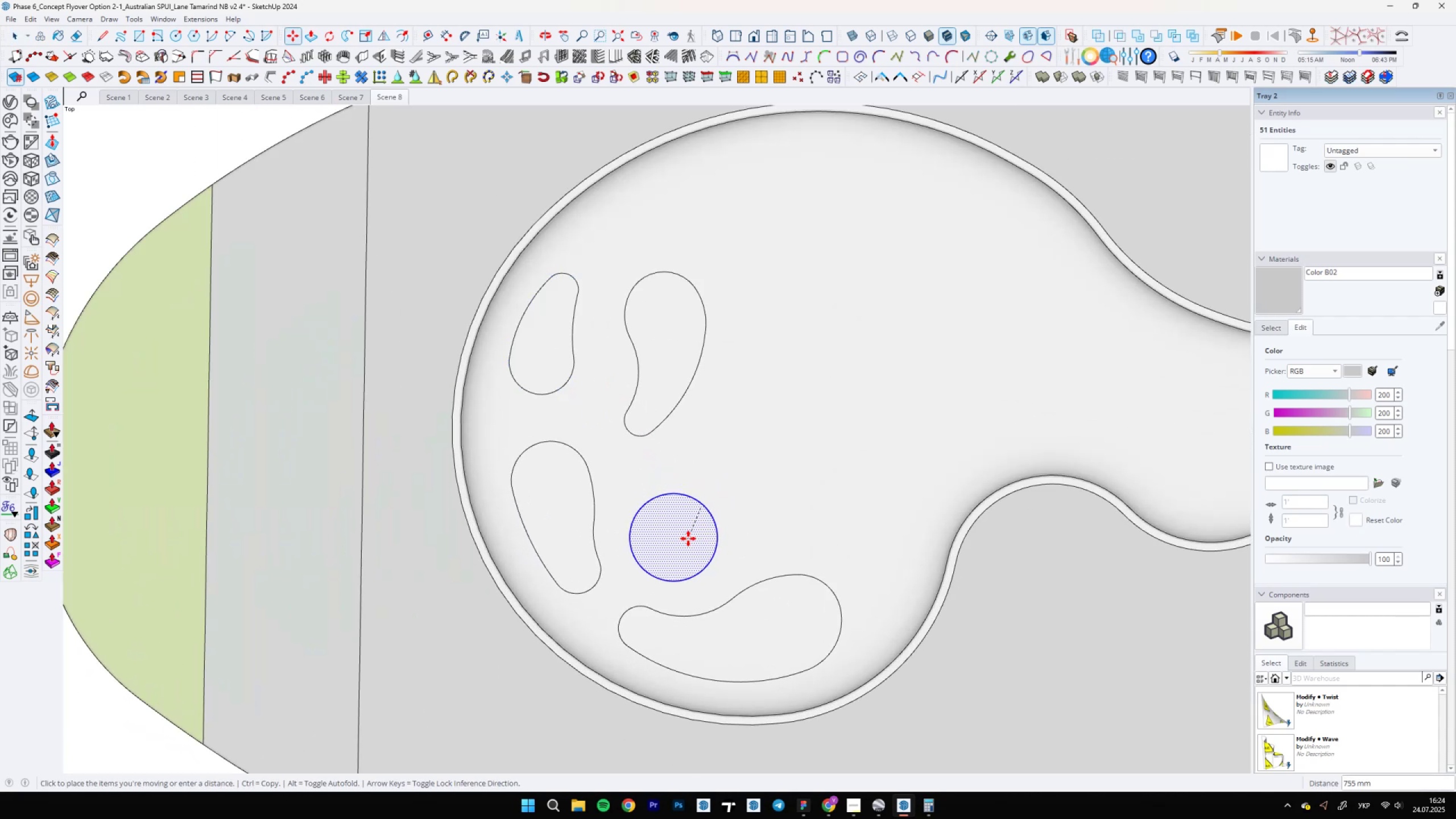 
left_click([688, 539])
 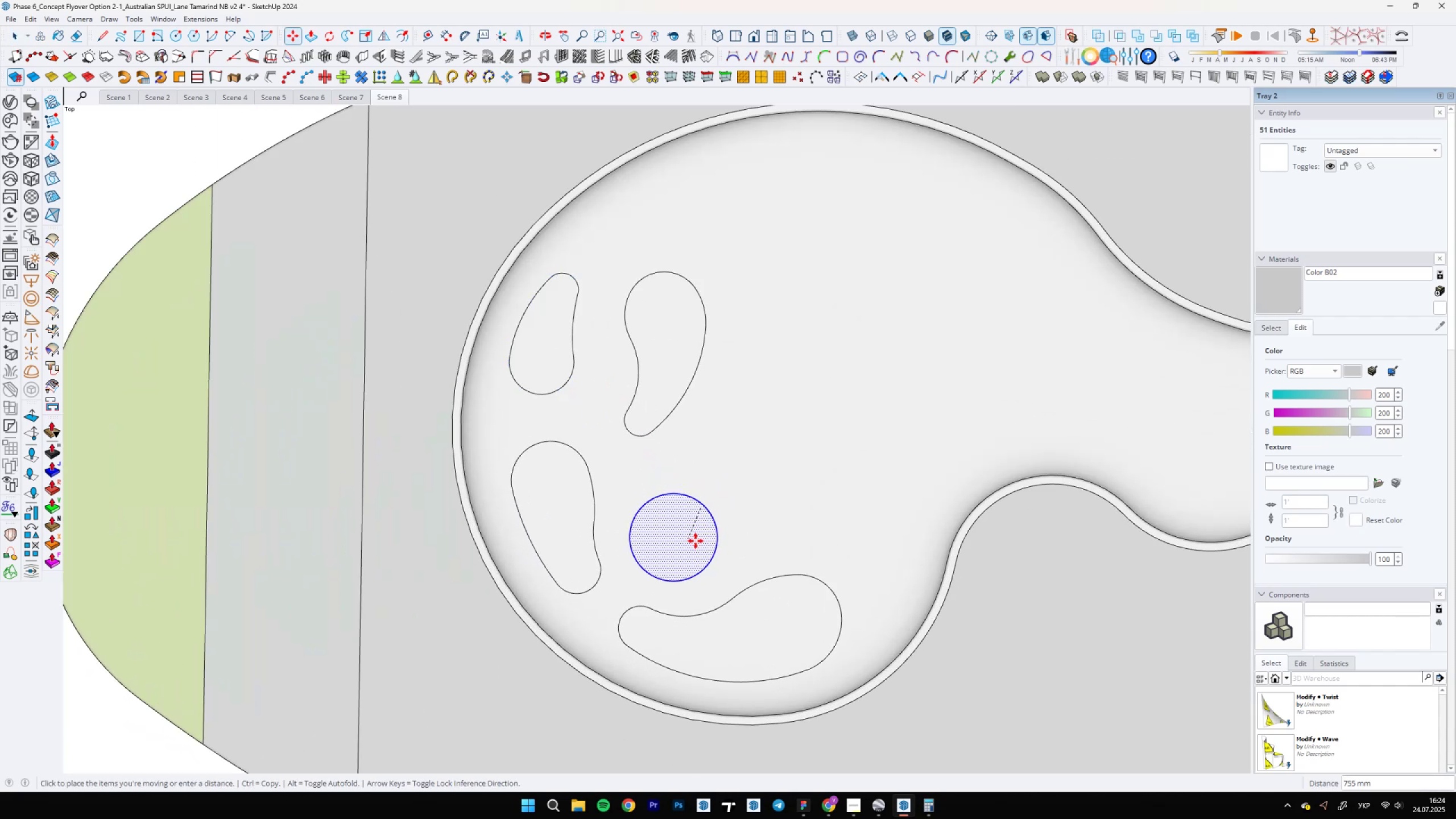 
scroll: coordinate [734, 562], scroll_direction: down, amount: 16.0
 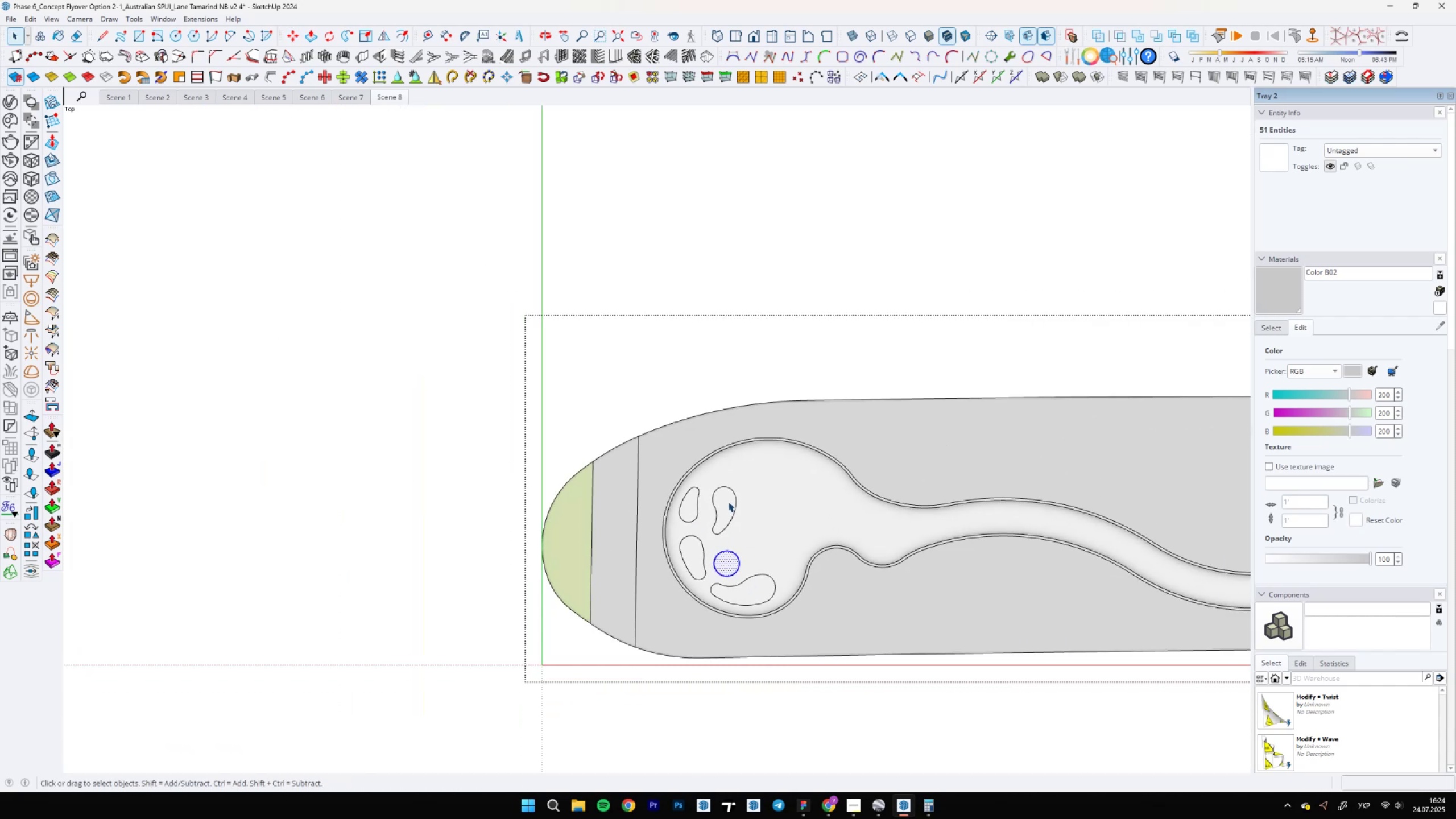 
key(Space)
 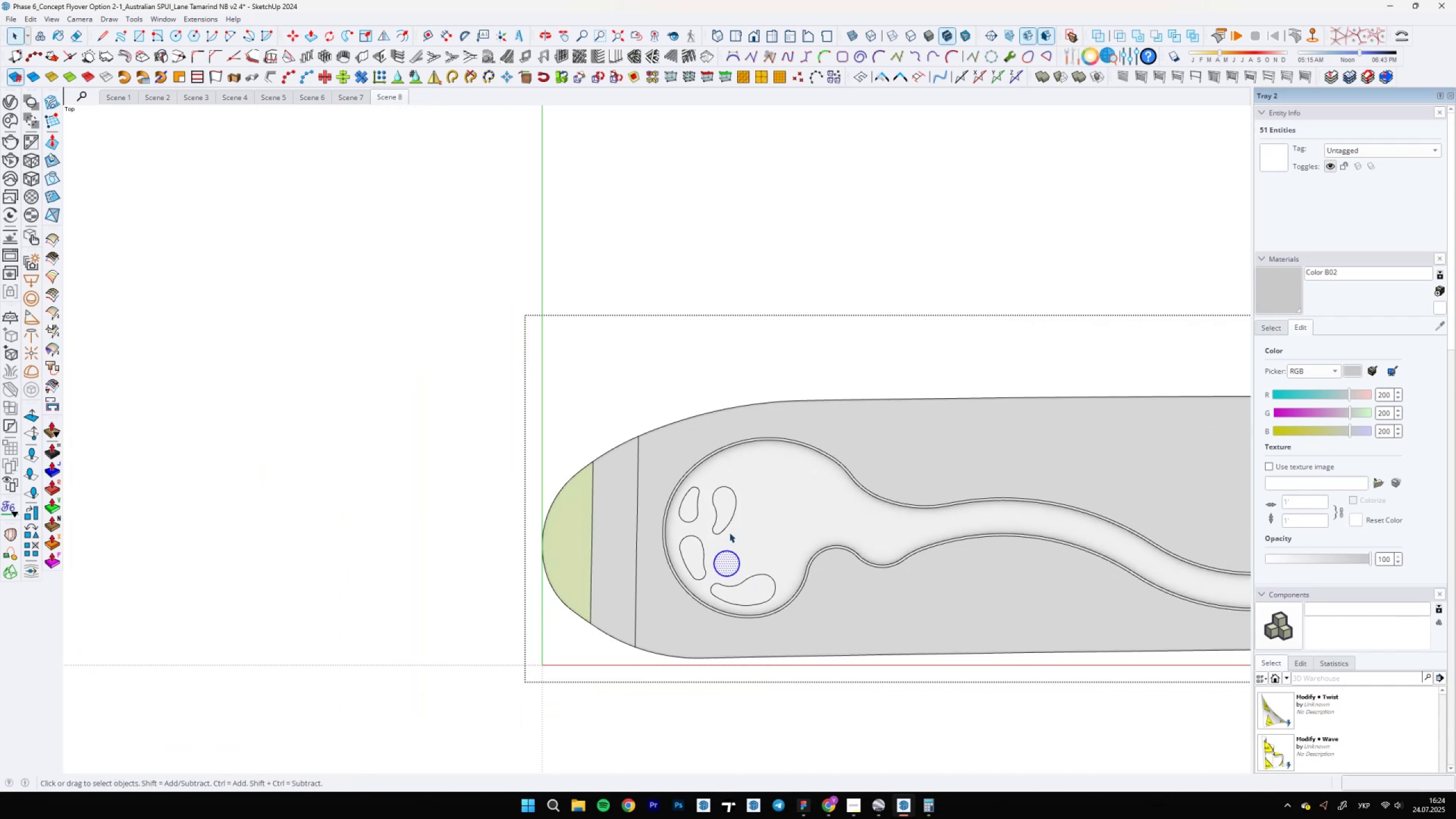 
double_click([728, 502])
 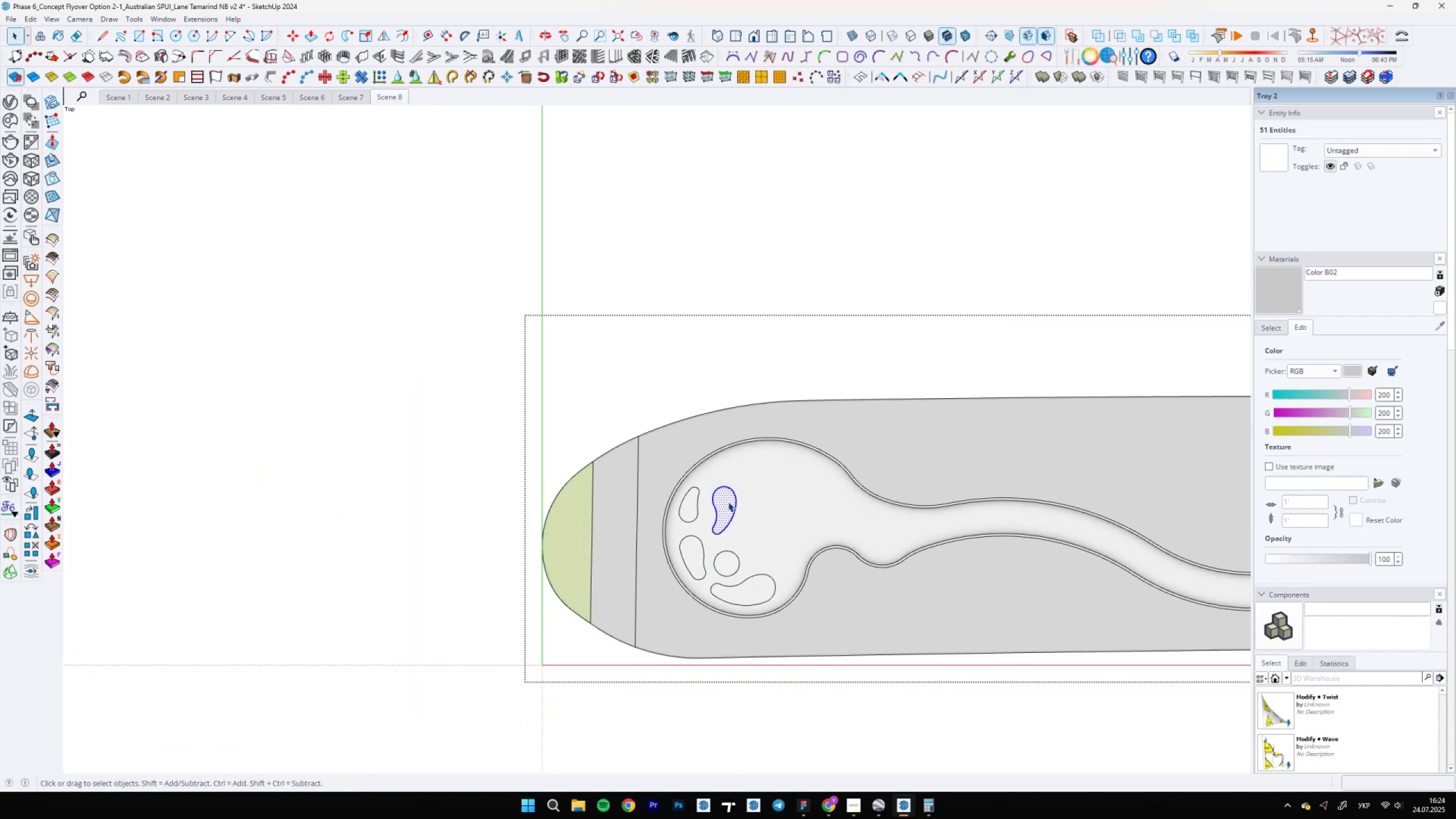 
scroll: coordinate [730, 514], scroll_direction: up, amount: 9.0
 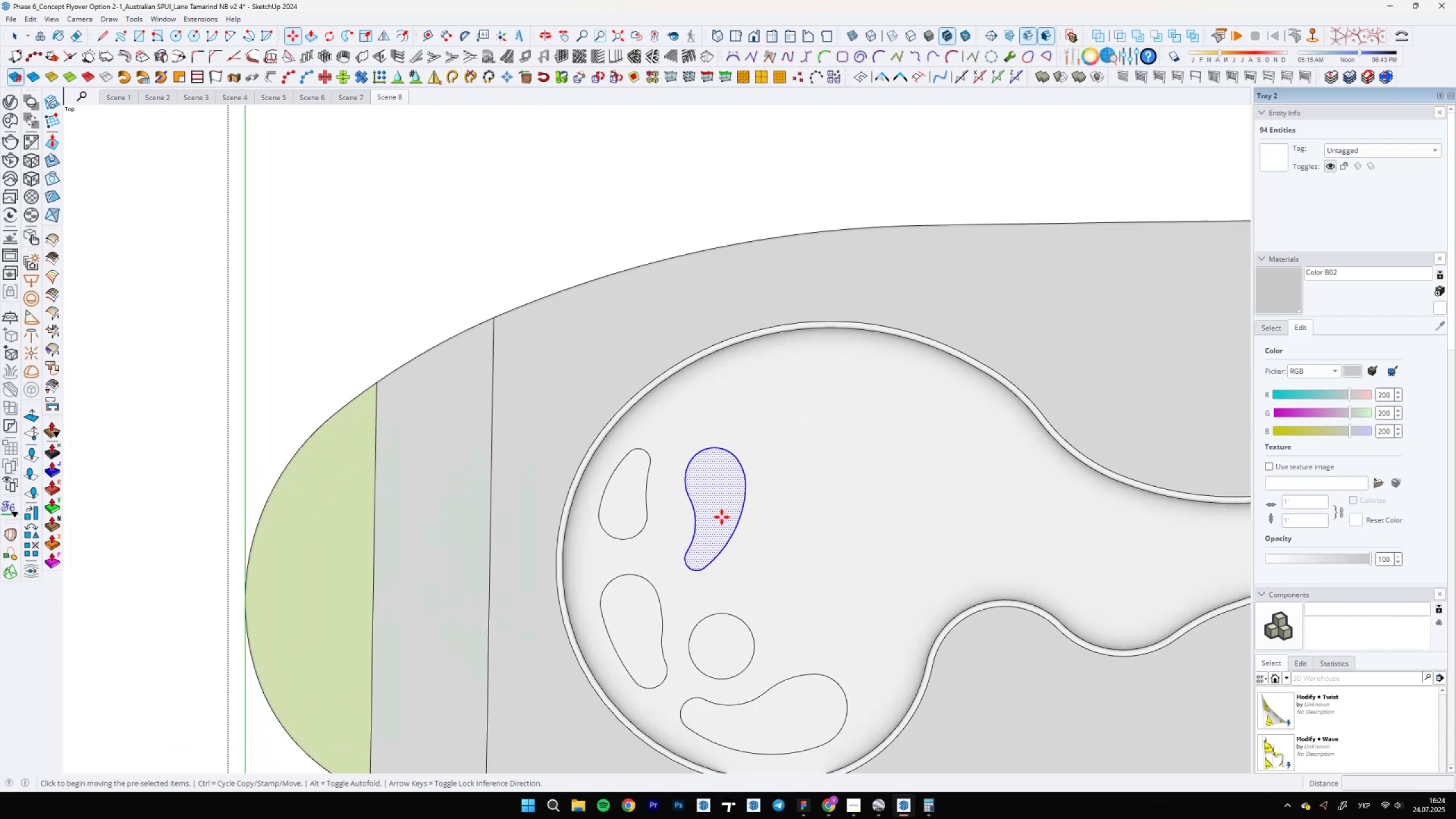 
key(M)
 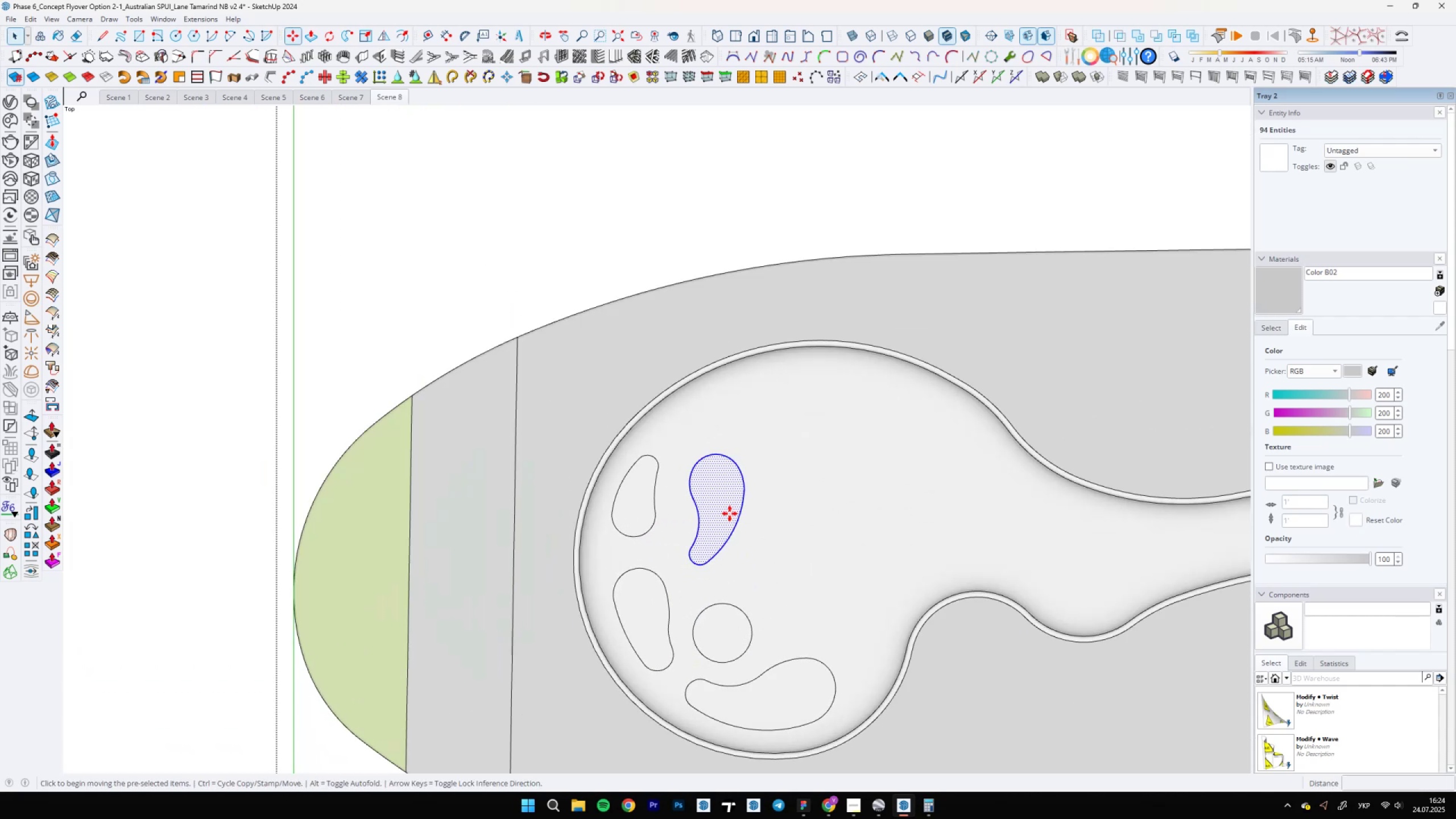 
left_click([723, 516])
 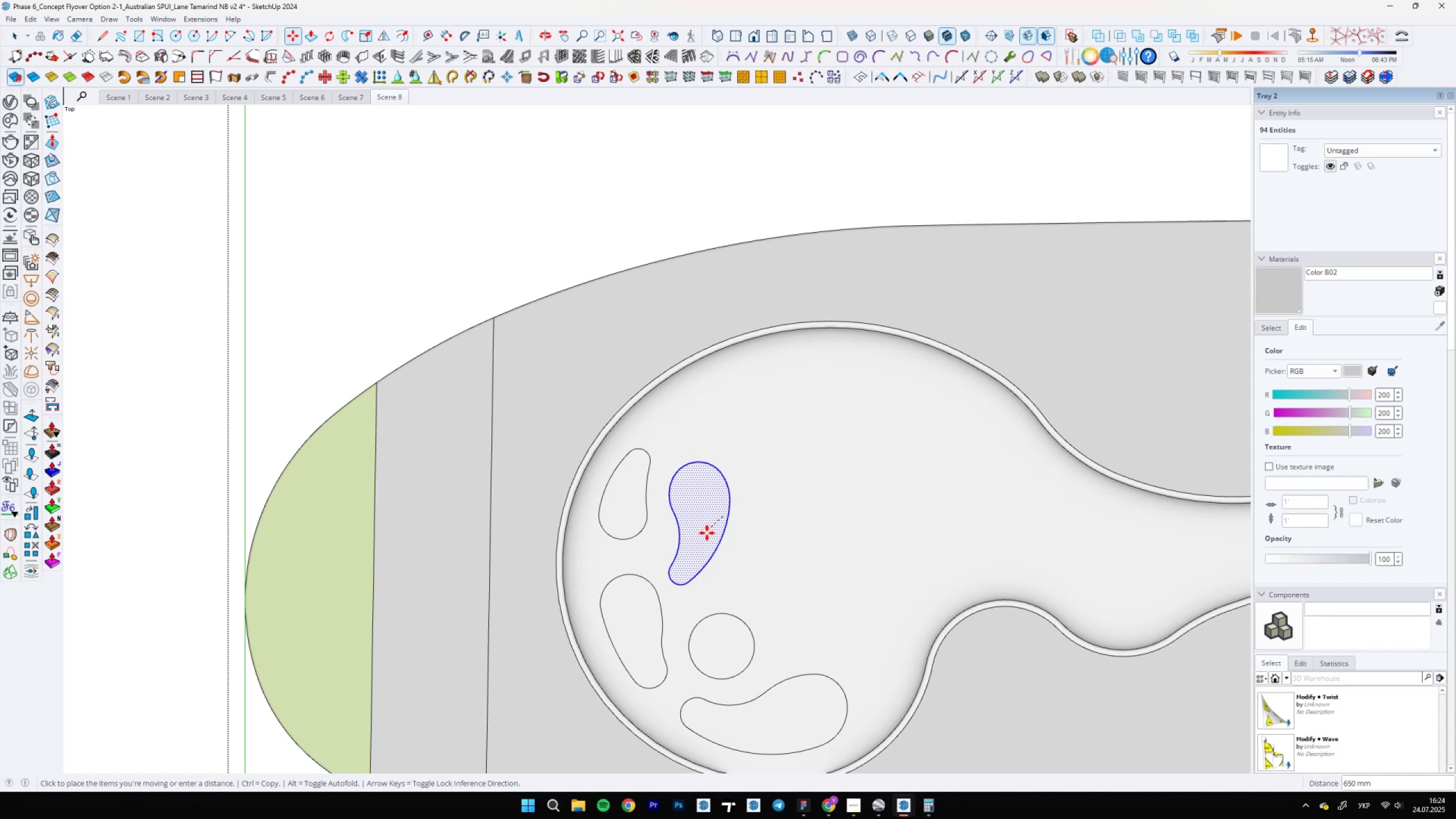 
left_click([706, 535])
 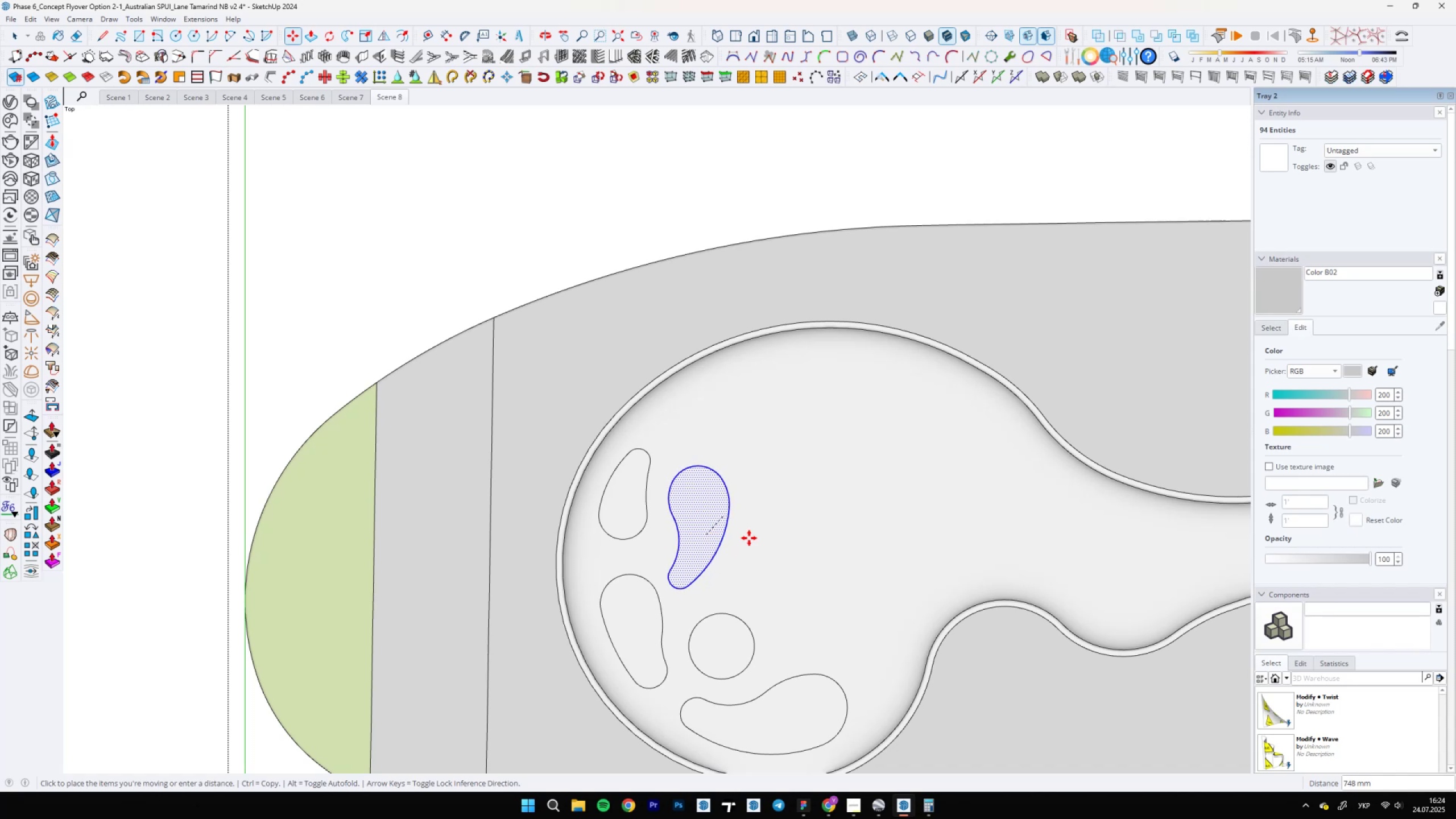 
scroll: coordinate [813, 528], scroll_direction: down, amount: 16.0
 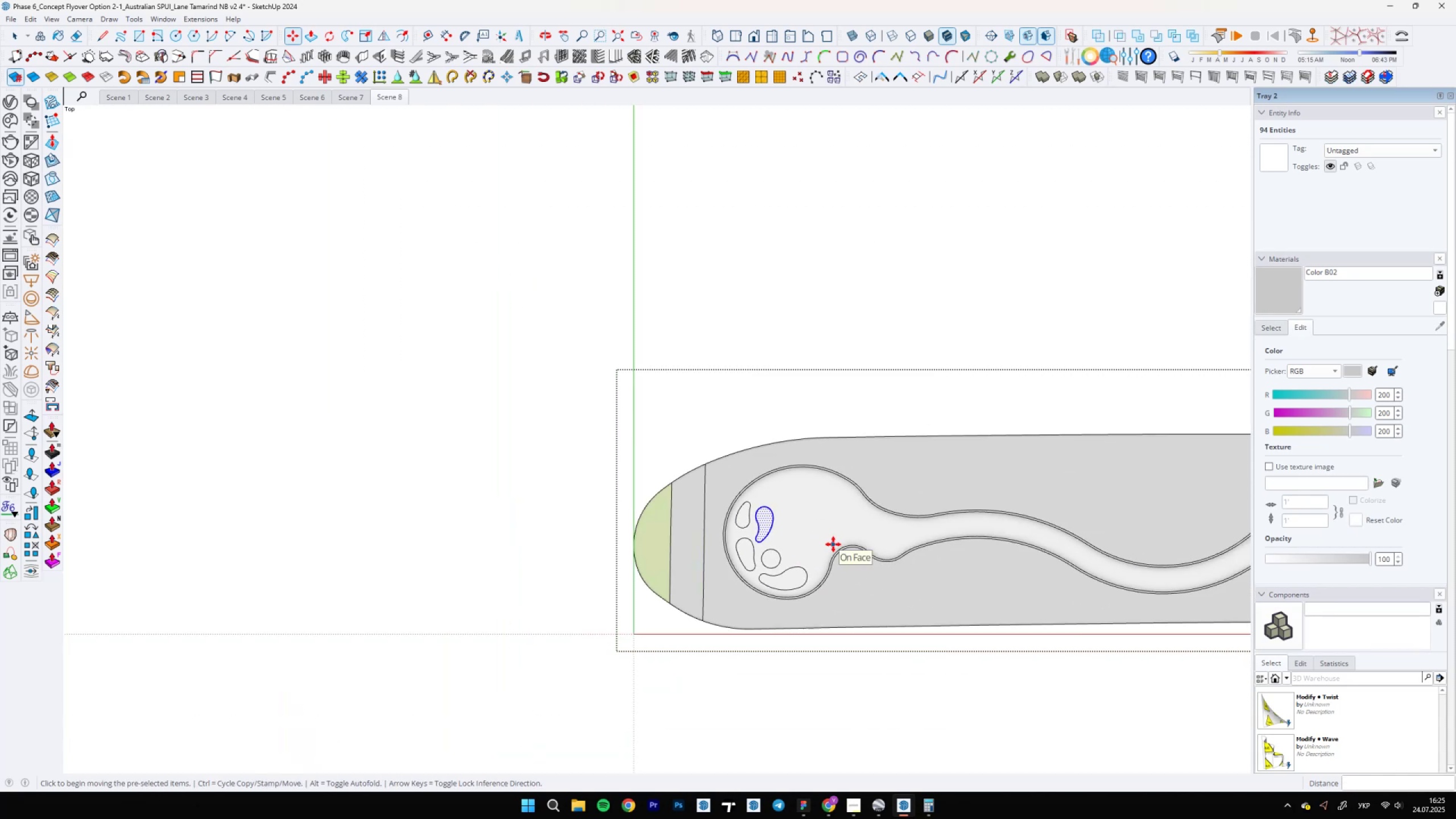 
key(A)
 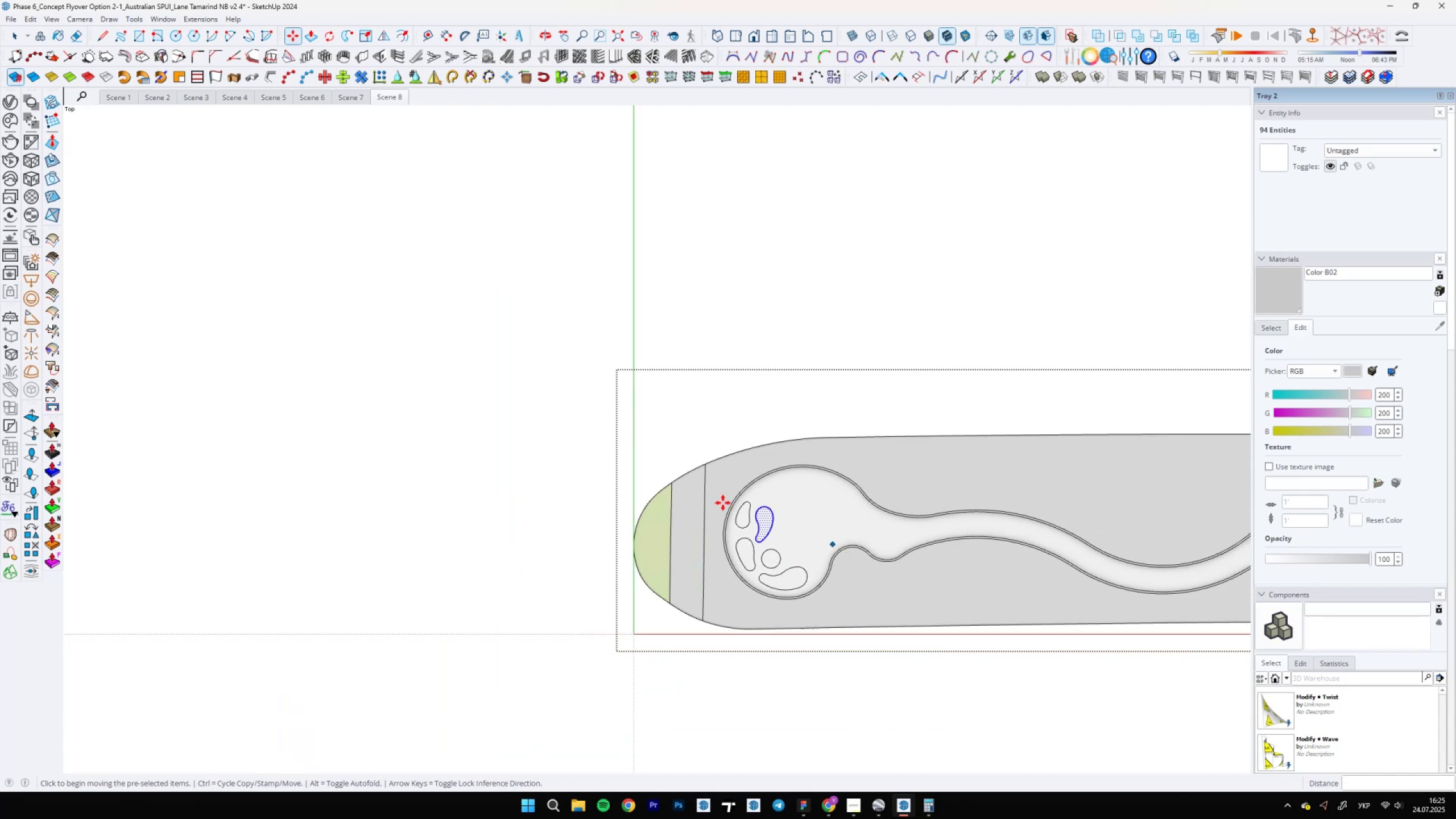 
scroll: coordinate [731, 523], scroll_direction: up, amount: 15.0
 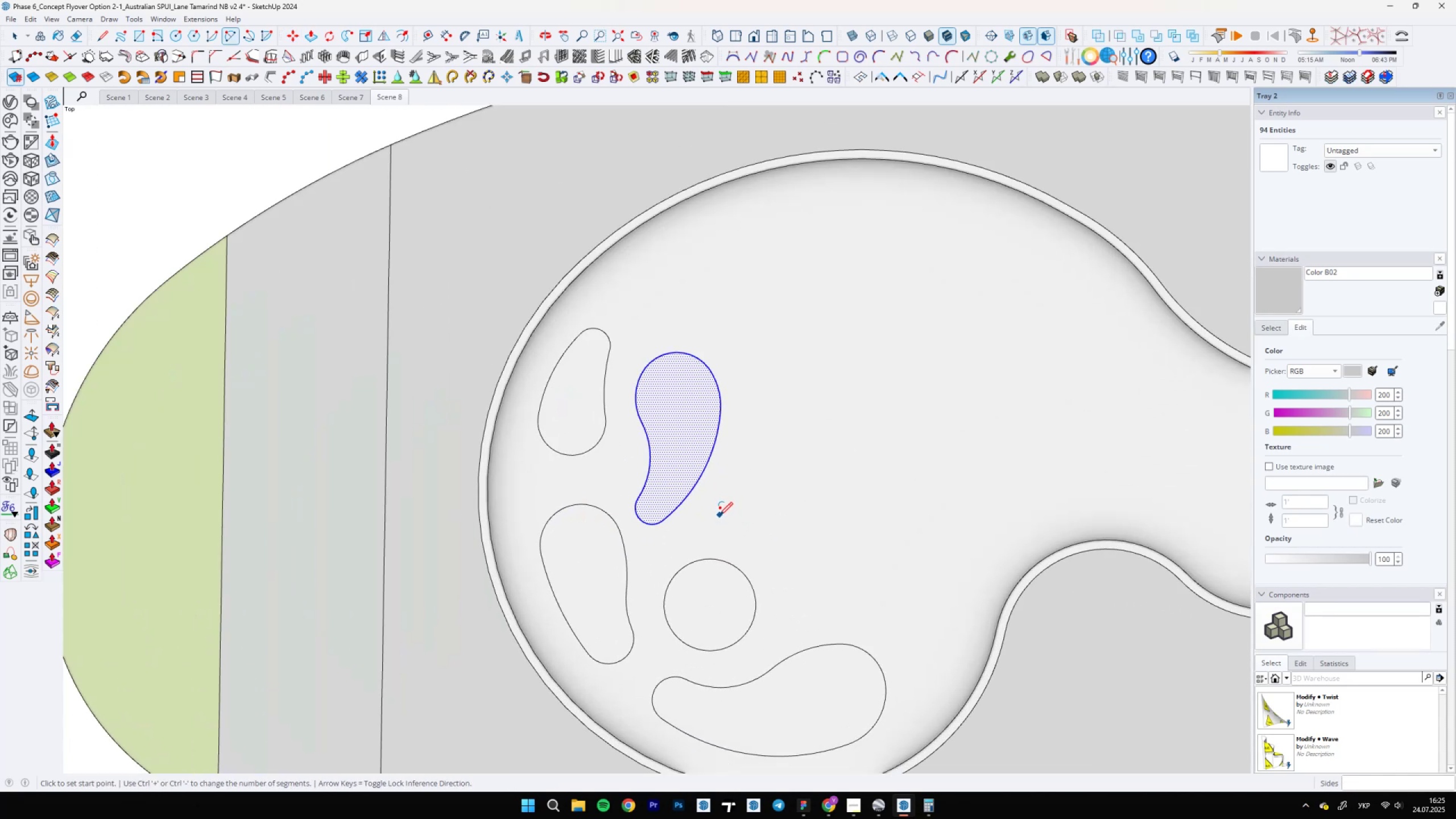 
left_click([713, 512])
 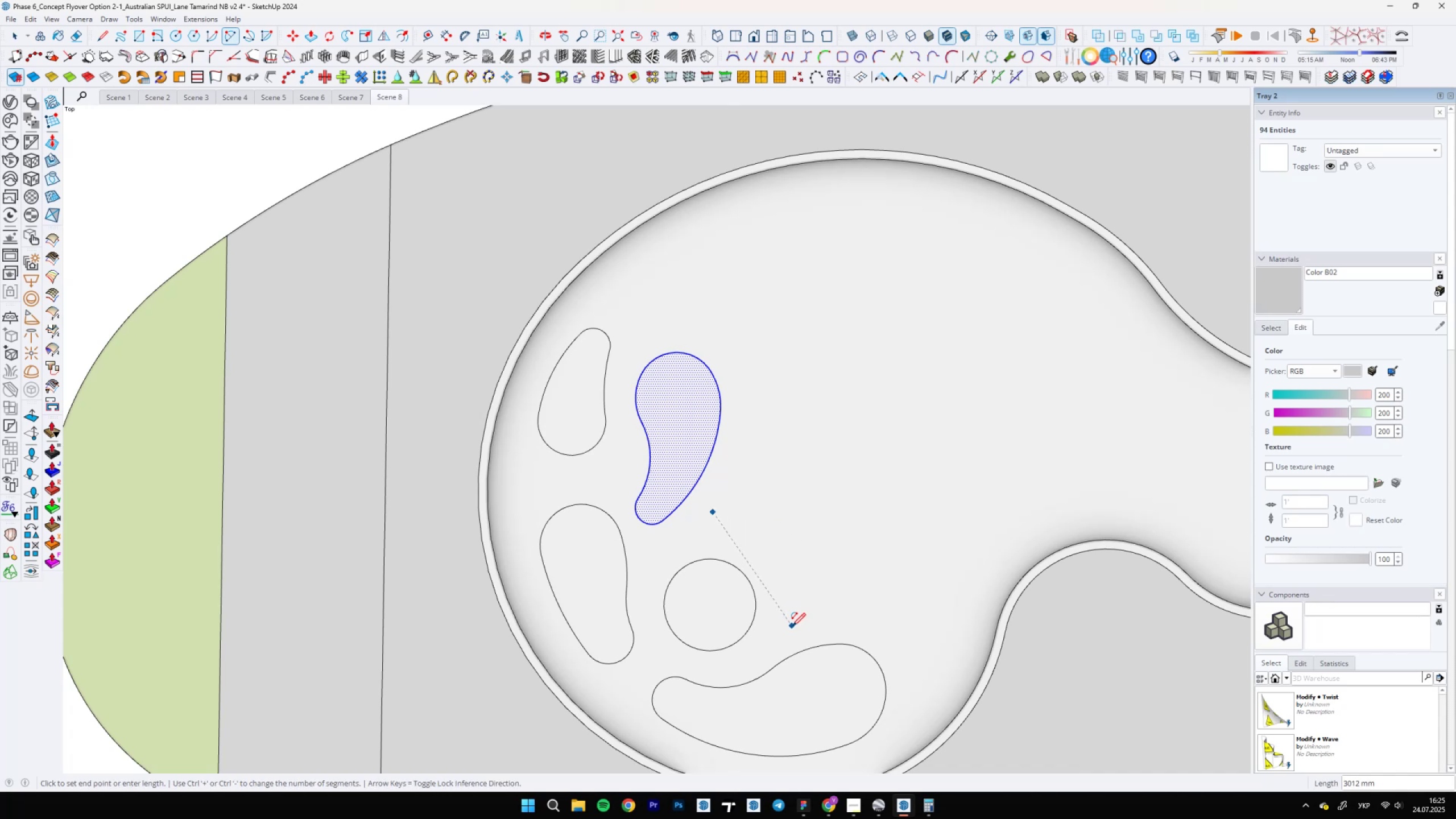 
left_click([794, 628])
 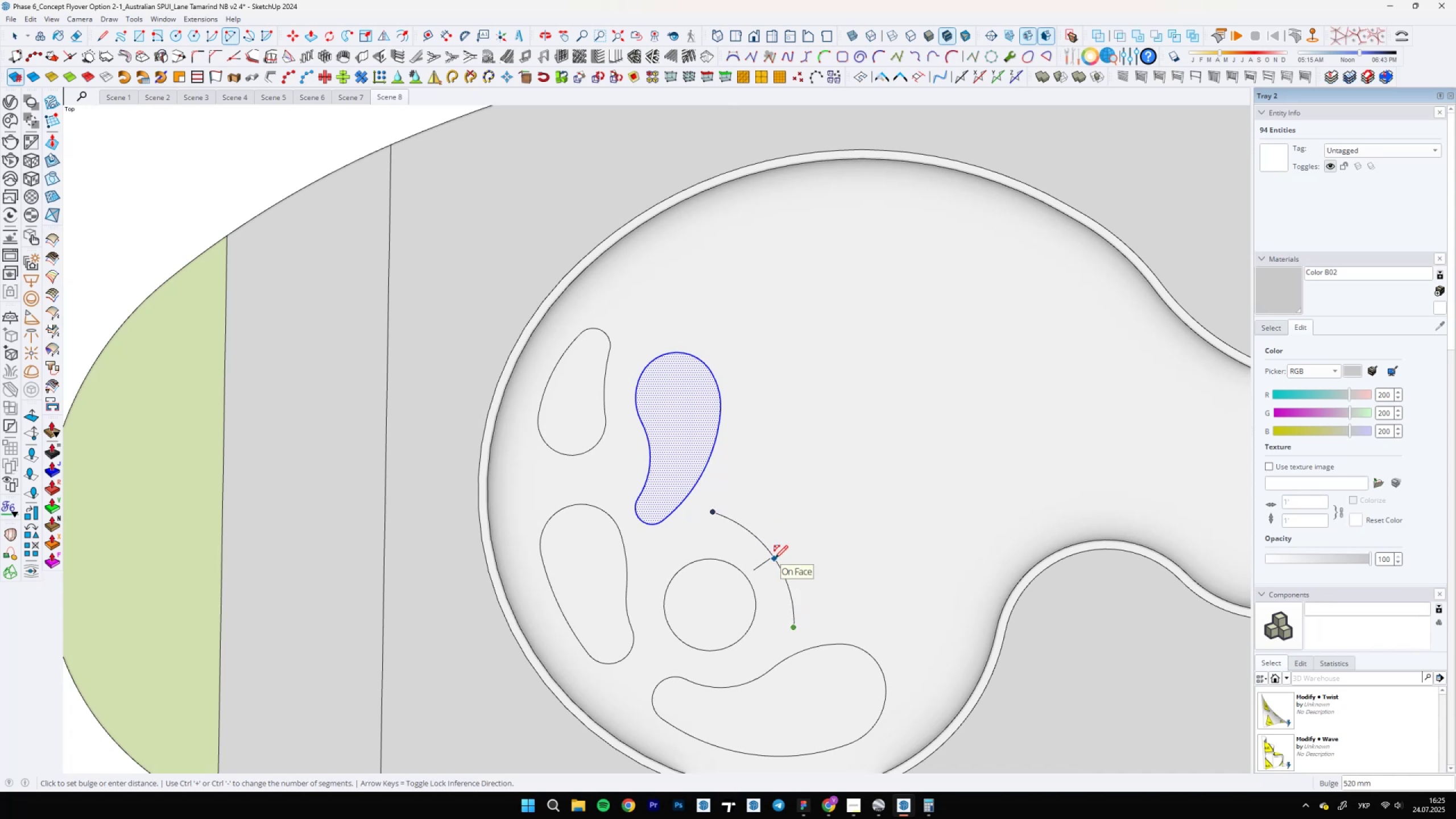 
left_click([774, 559])
 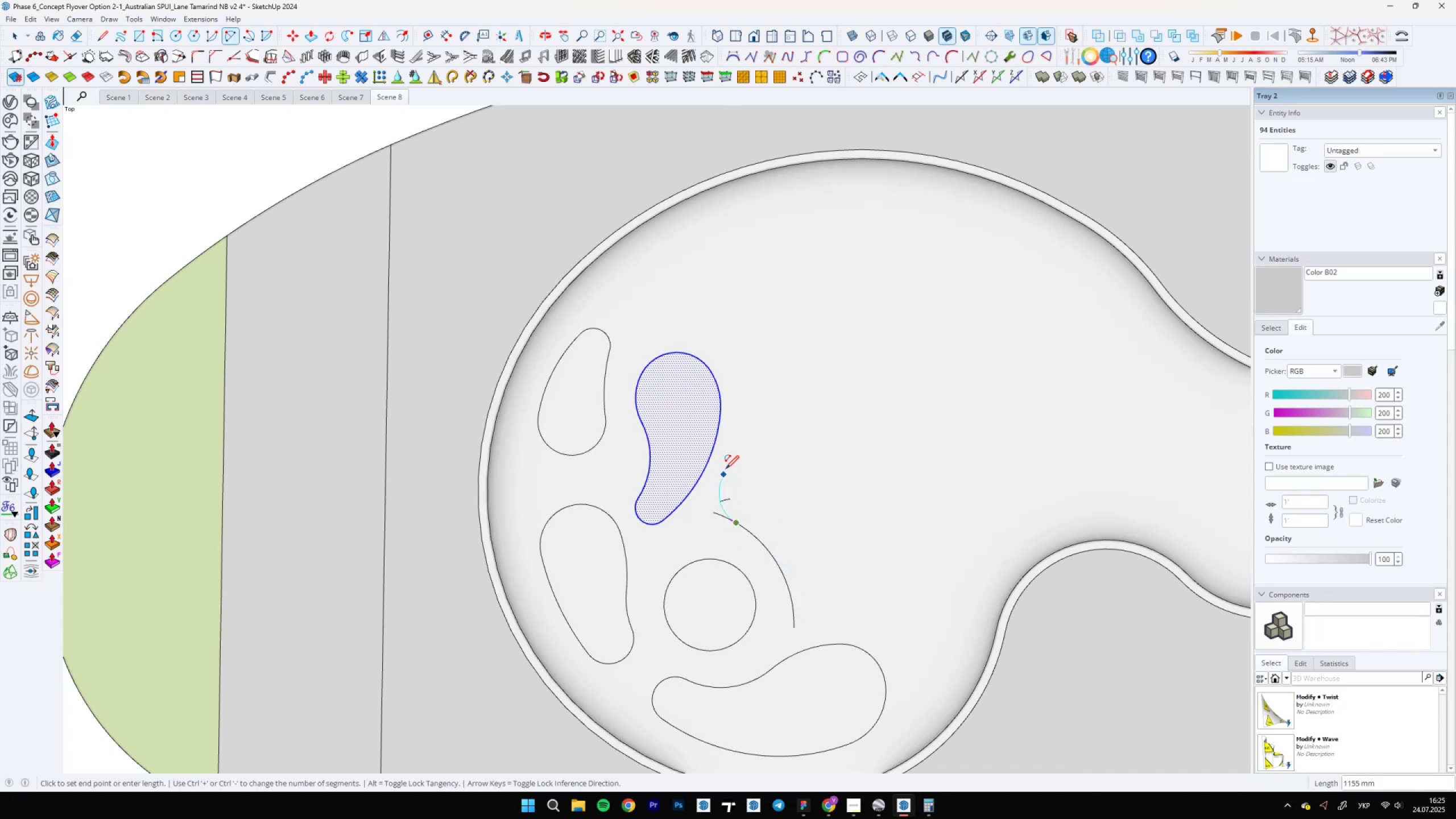 
key(A)
 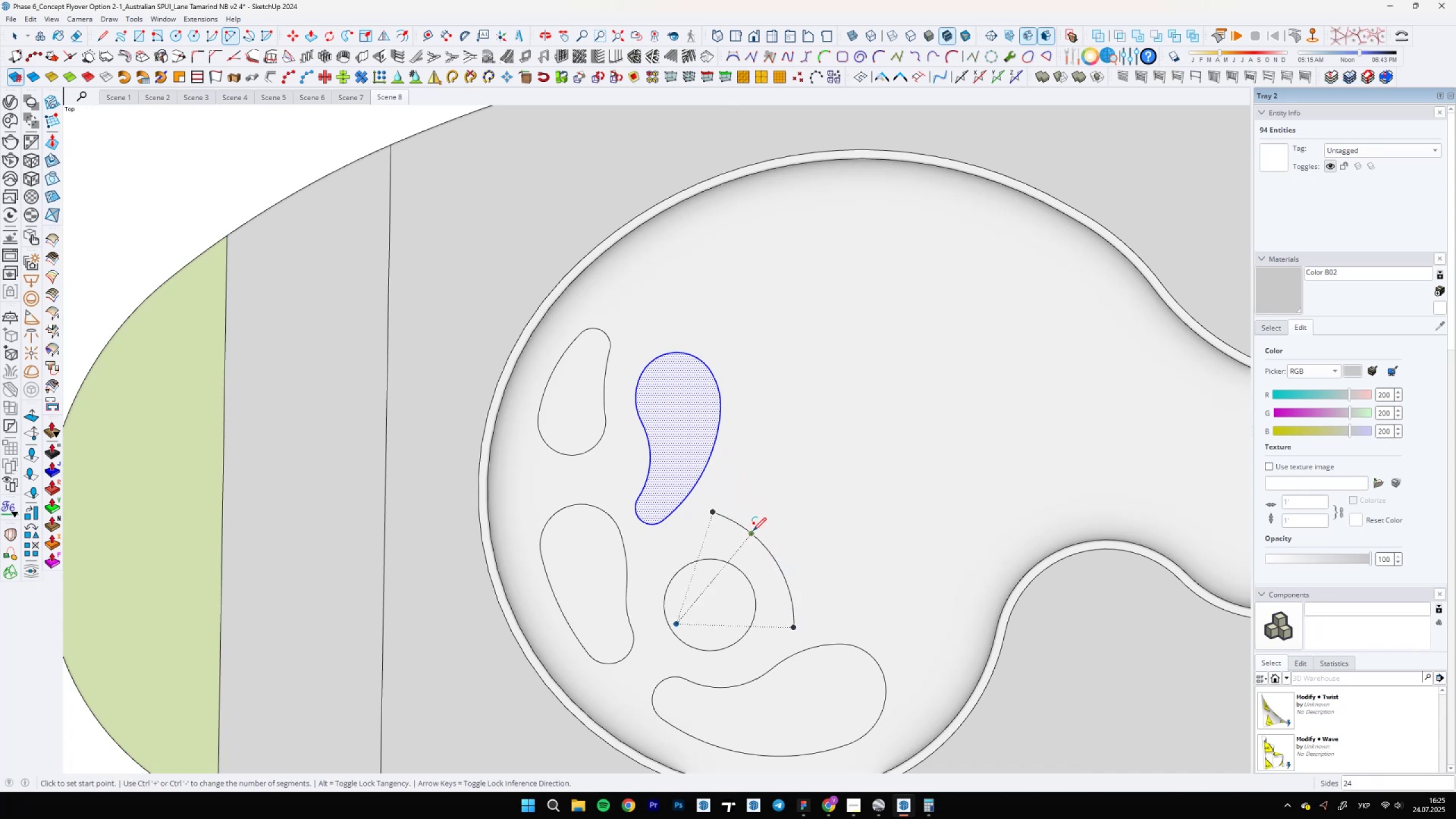 
left_click([753, 531])
 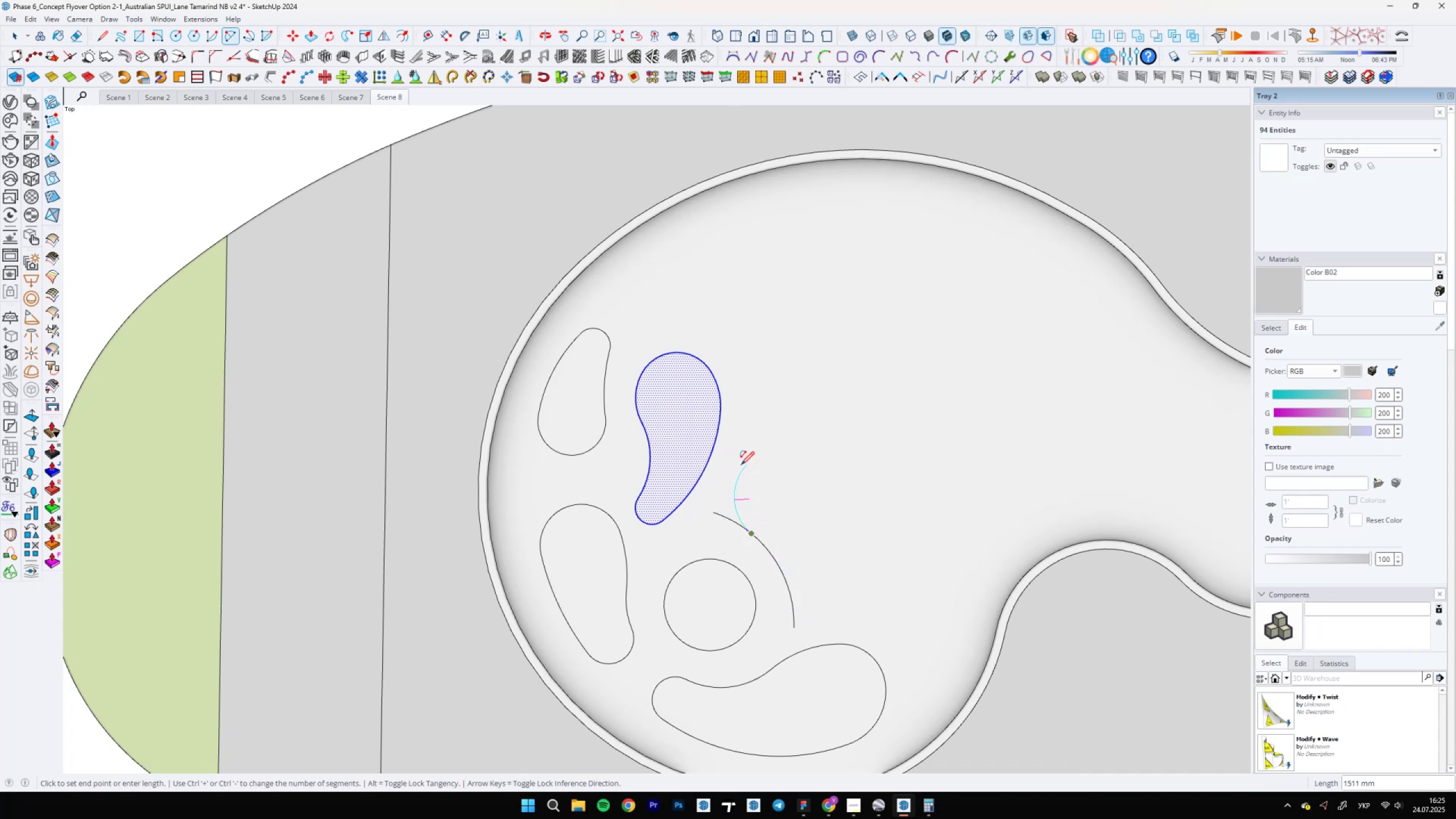 
left_click([743, 462])
 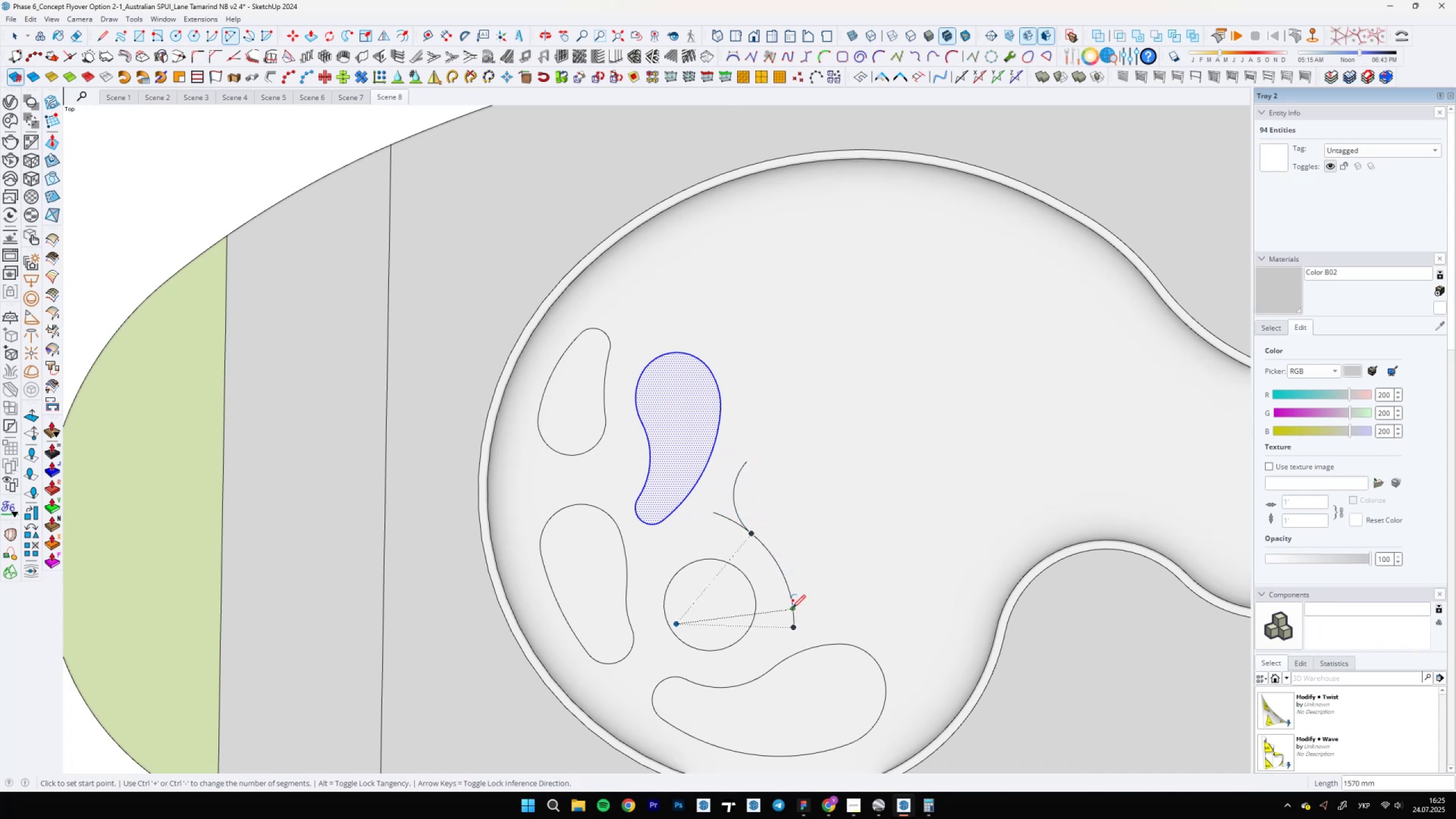 
left_click([790, 598])
 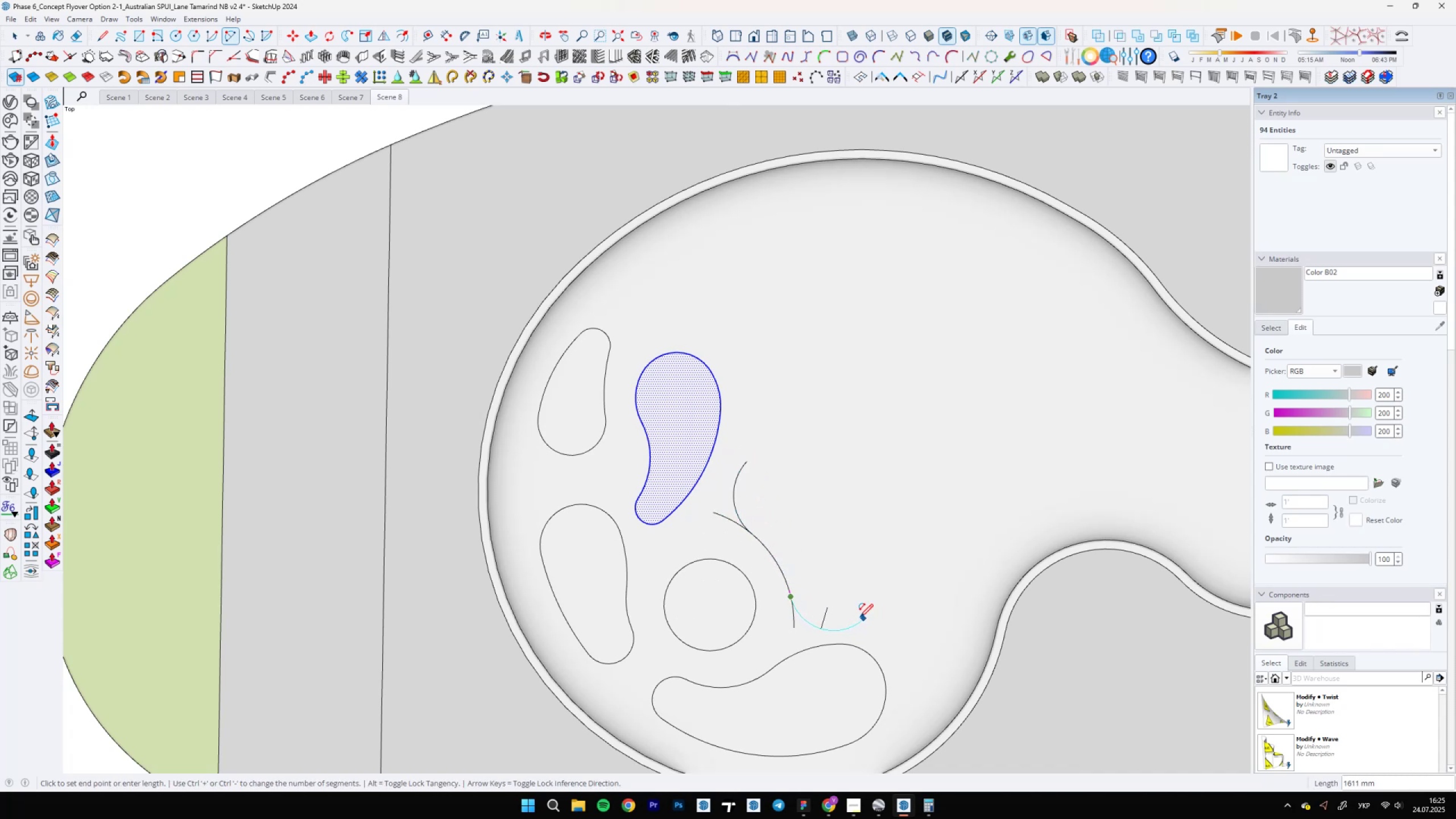 
key(A)
 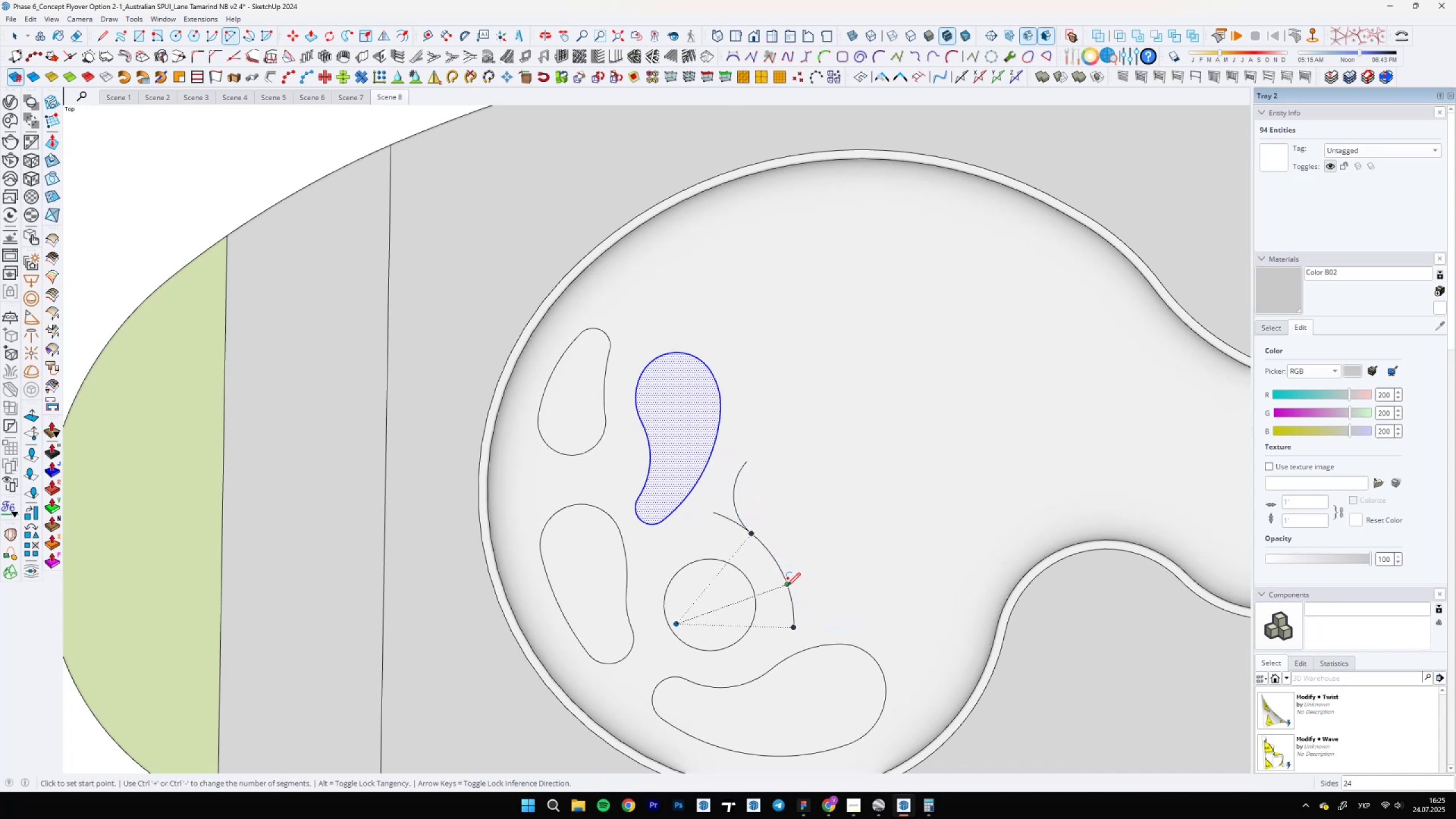 
left_click([787, 586])
 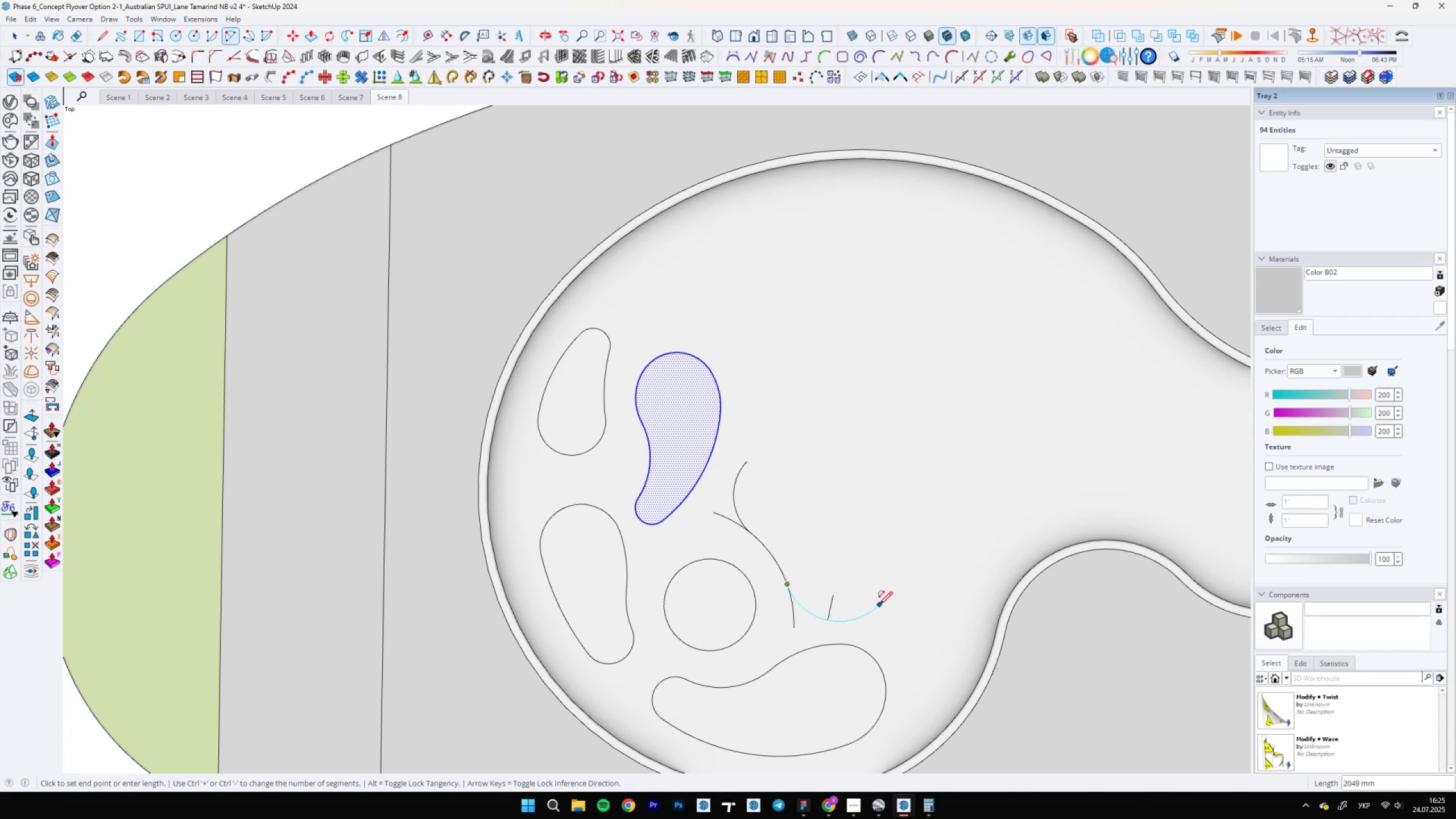 
double_click([882, 604])
 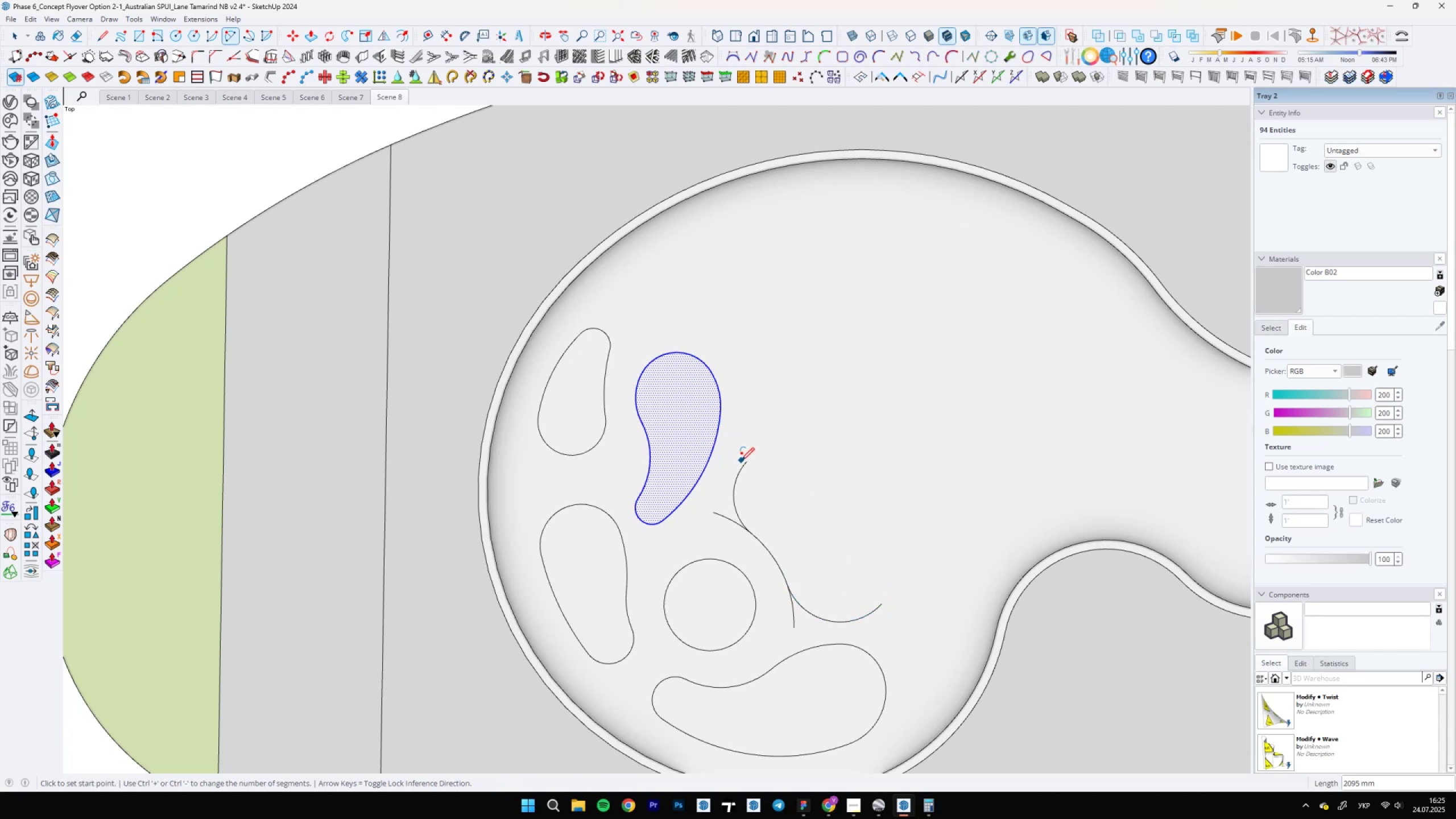 
left_click([743, 462])
 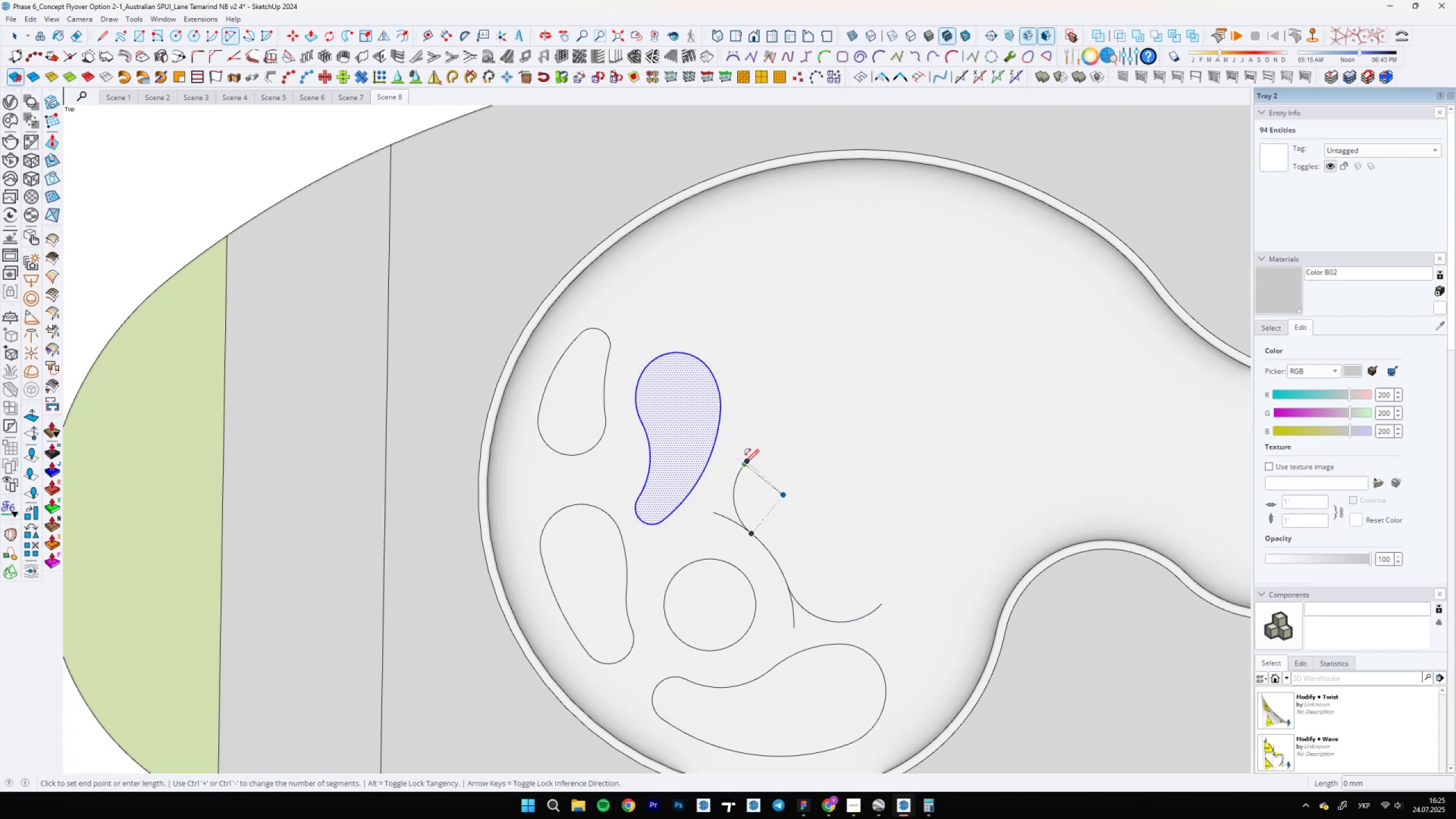 
key(A)
 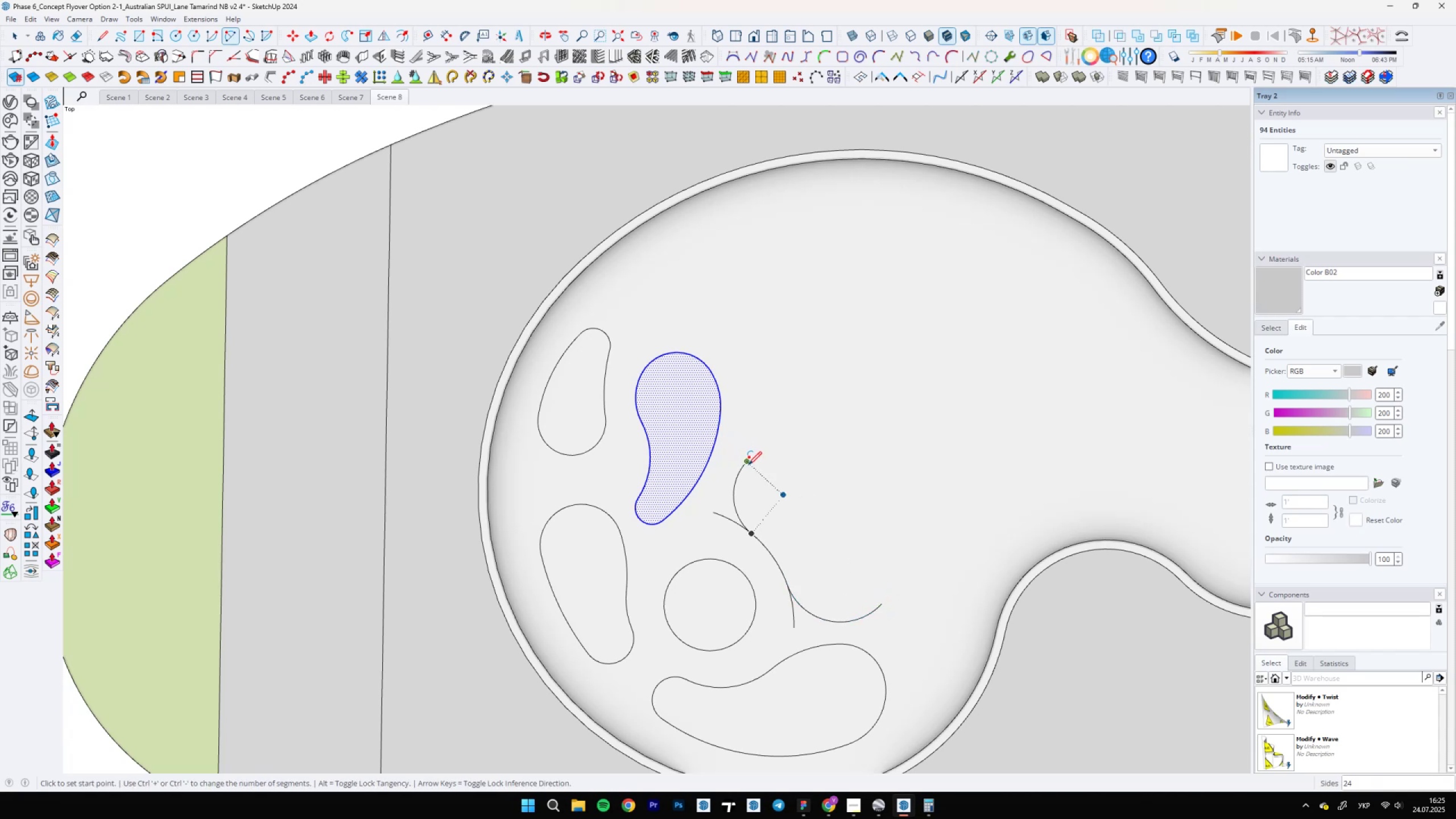 
left_click([748, 465])
 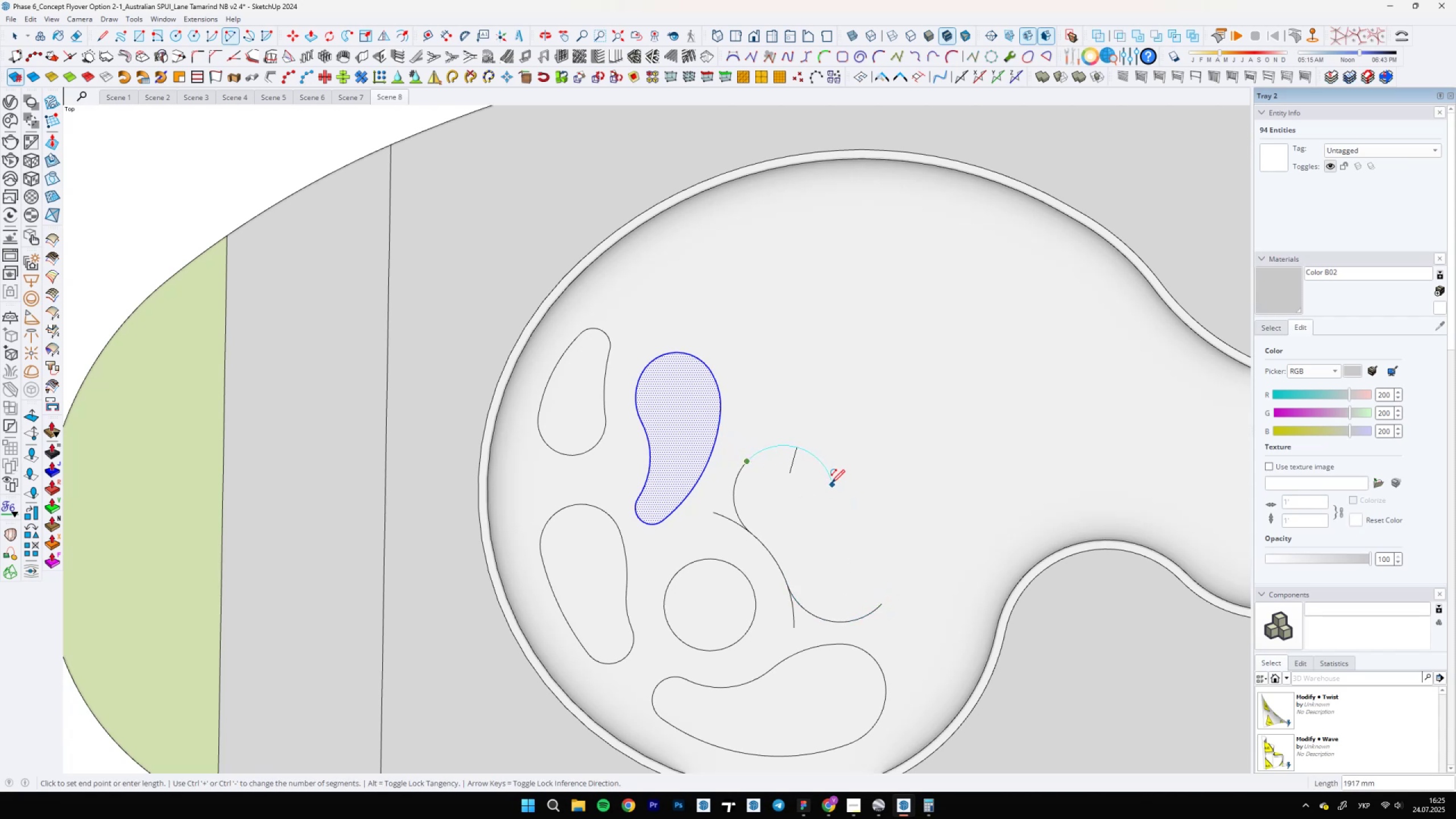 
key(A)
 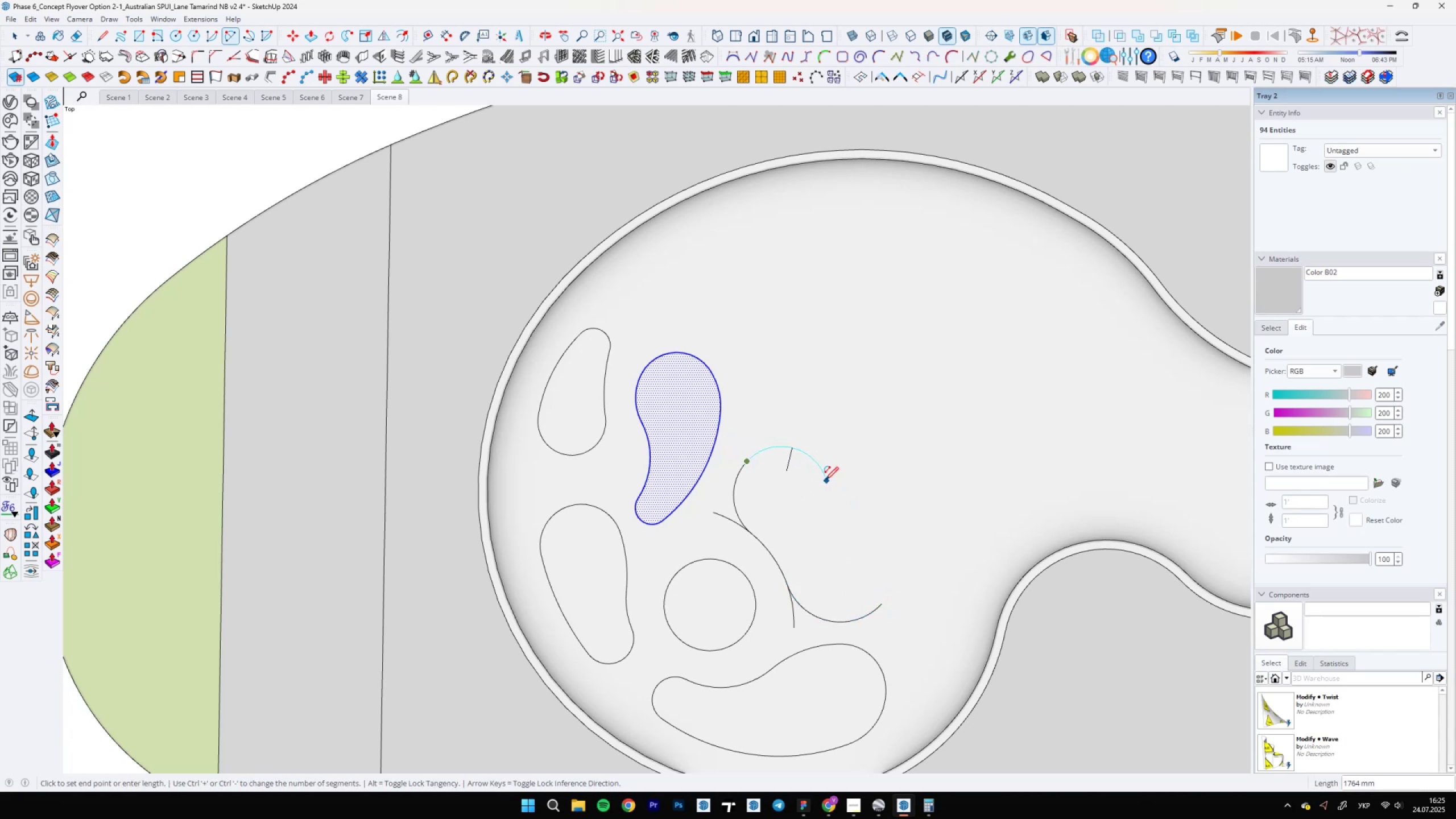 
double_click([817, 474])
 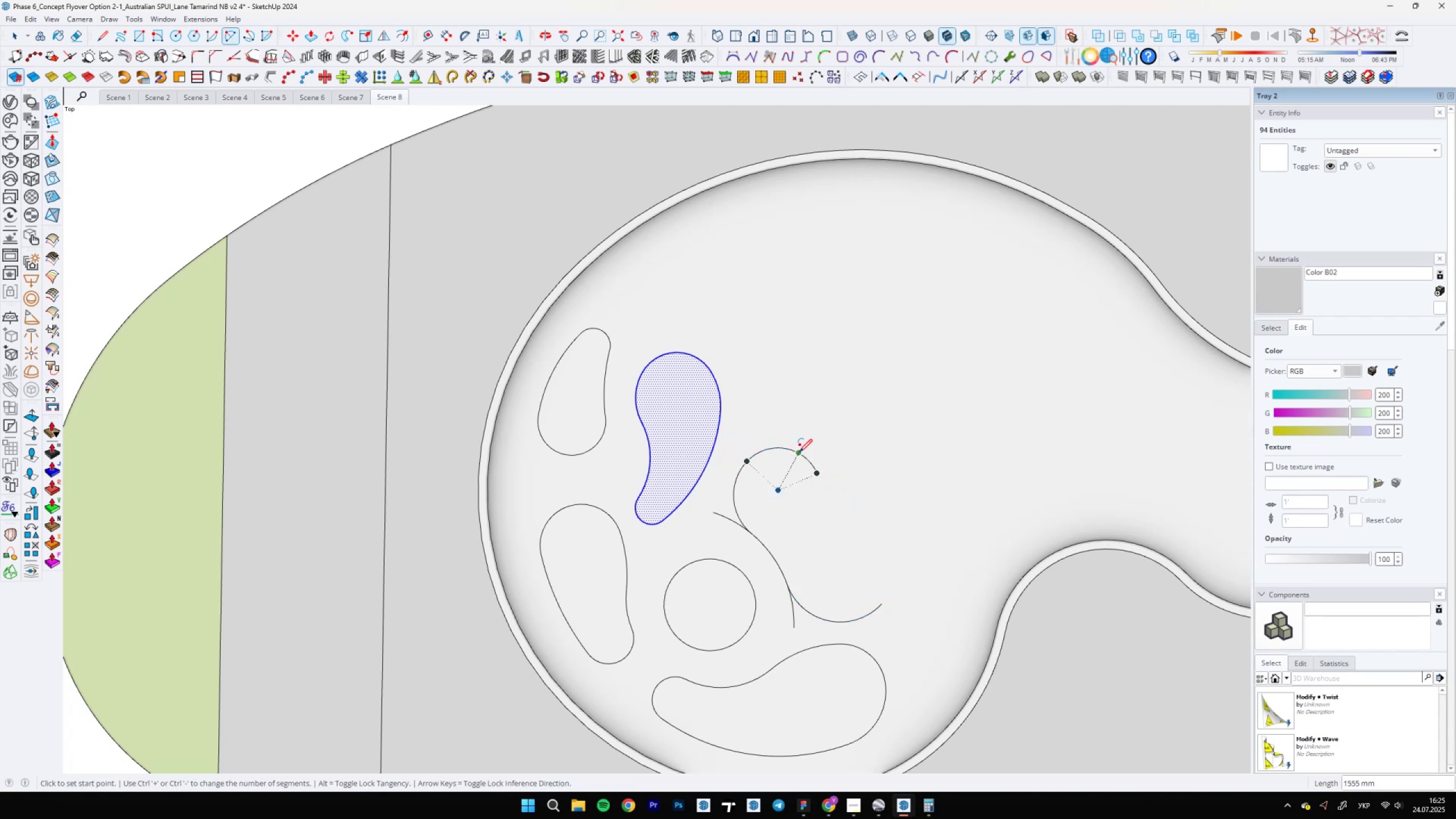 
left_click([799, 452])
 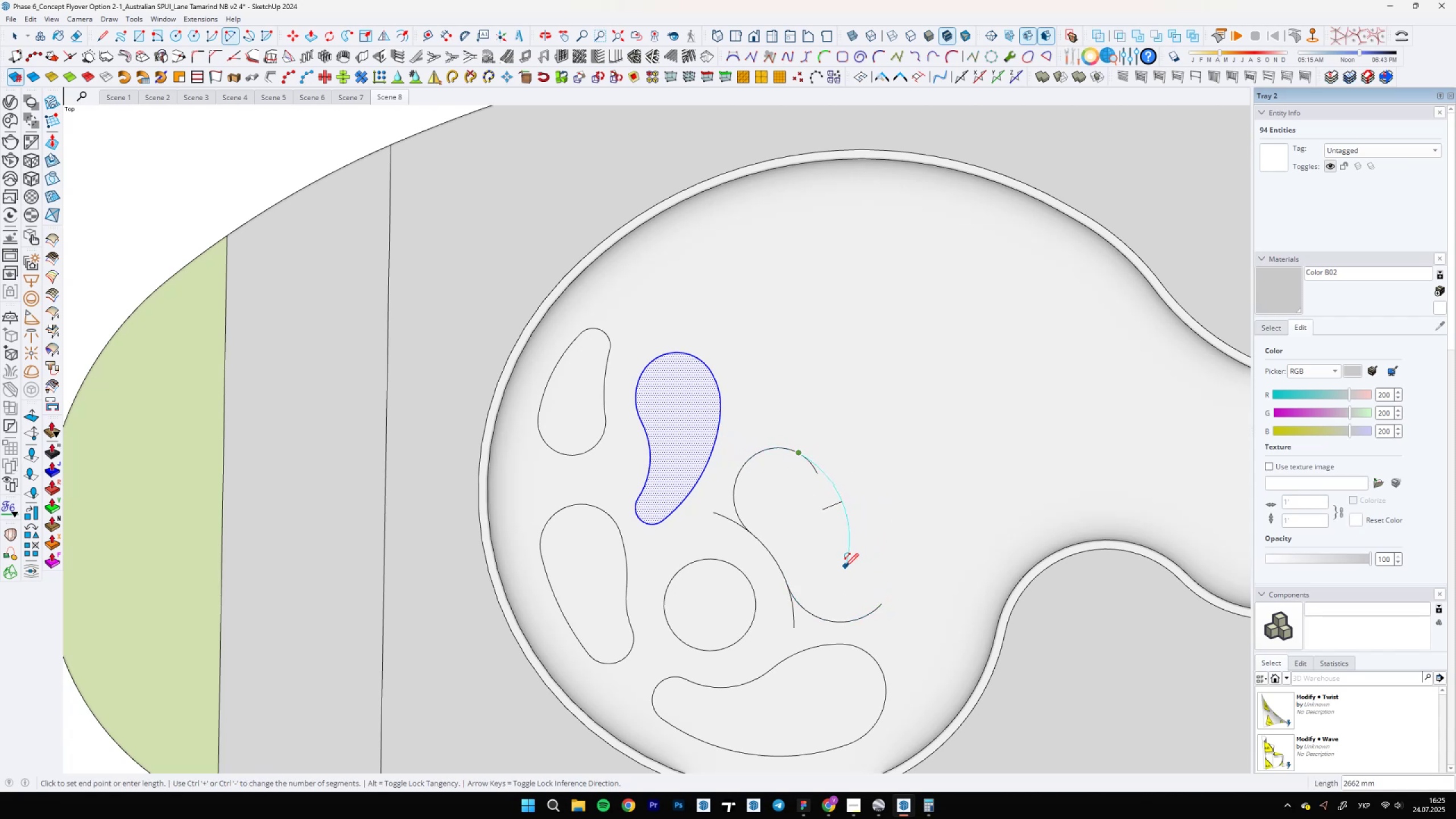 
double_click([845, 566])
 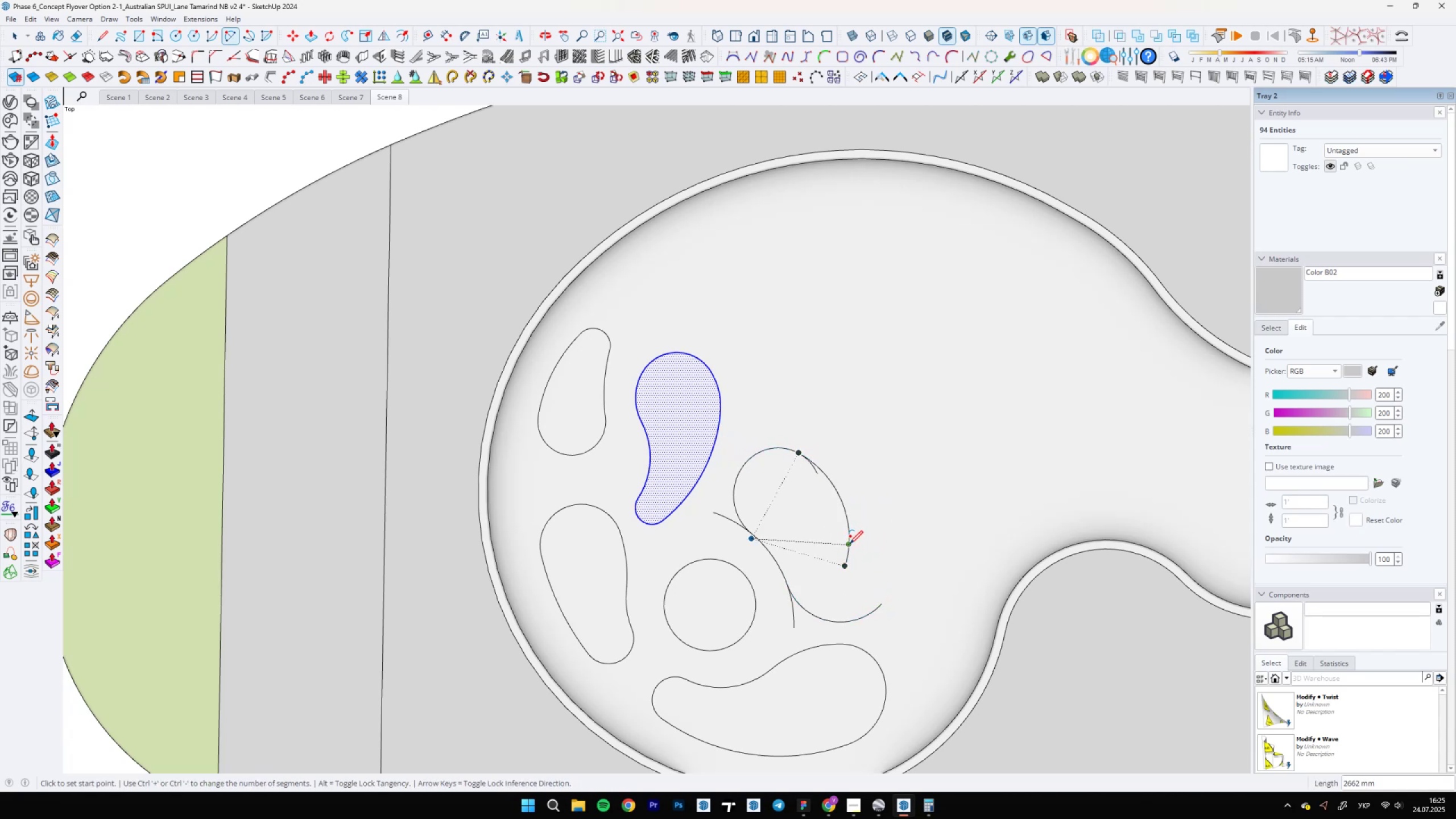 
left_click([850, 544])
 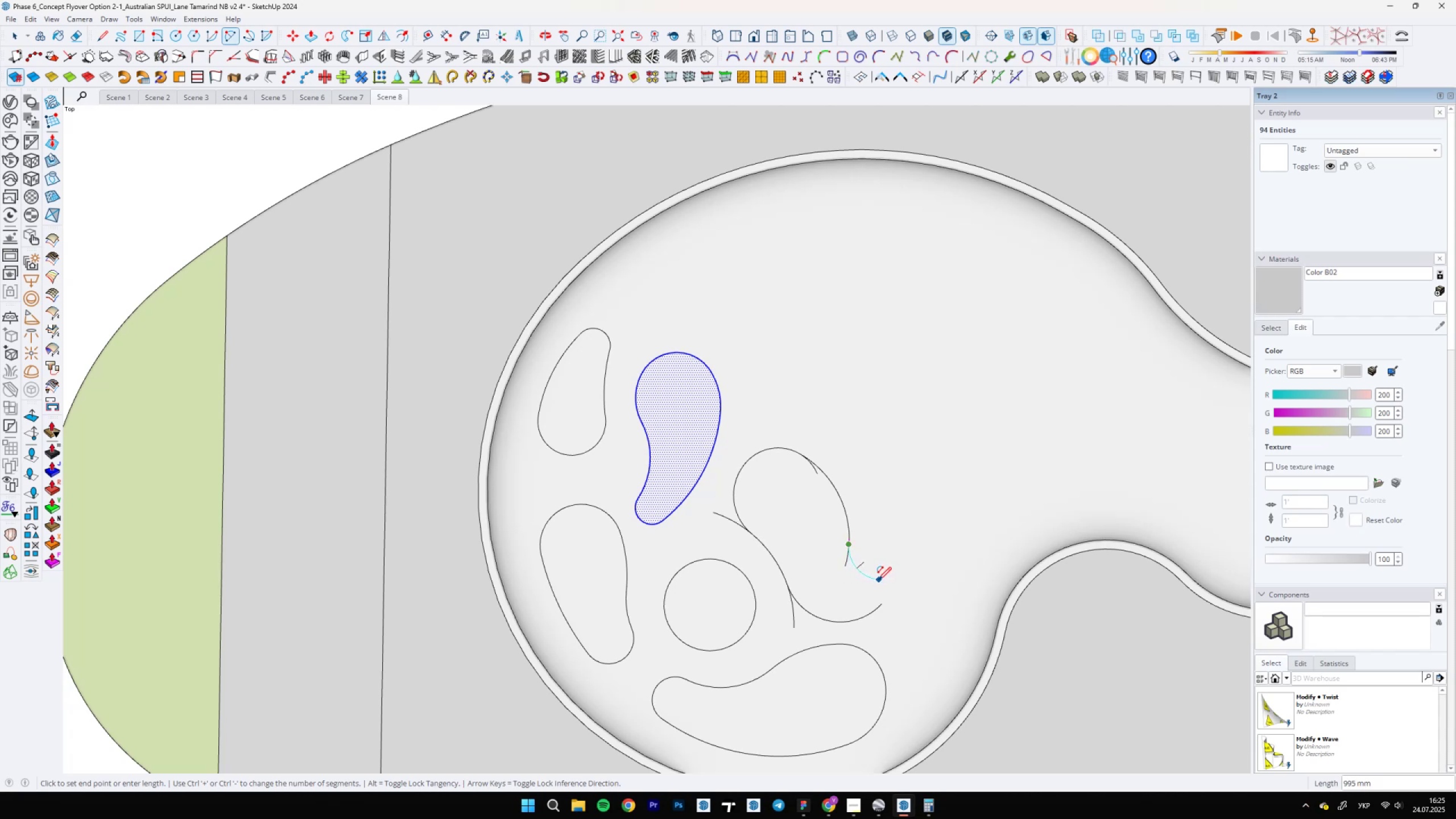 
double_click([876, 580])
 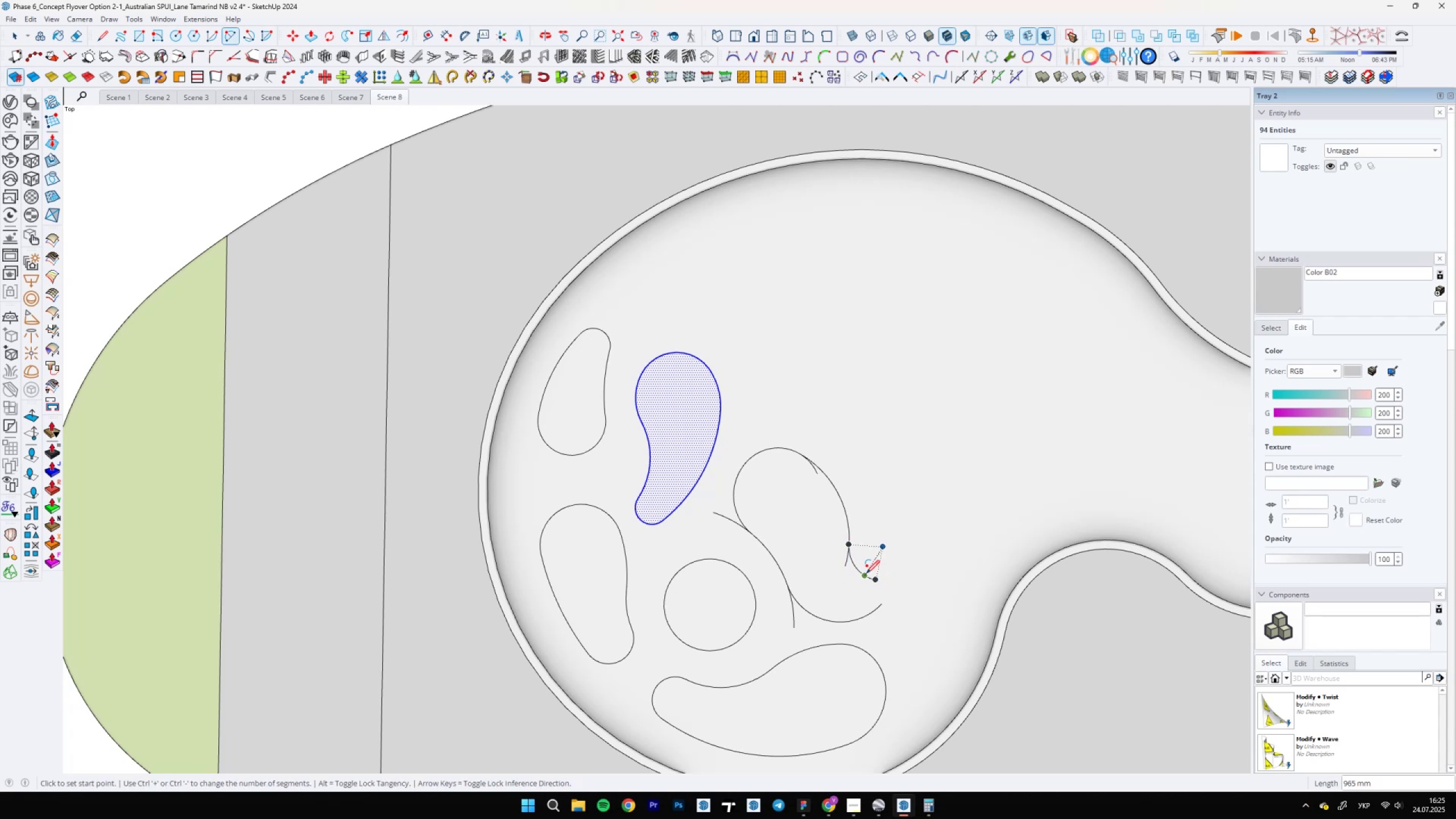 
left_click([864, 576])
 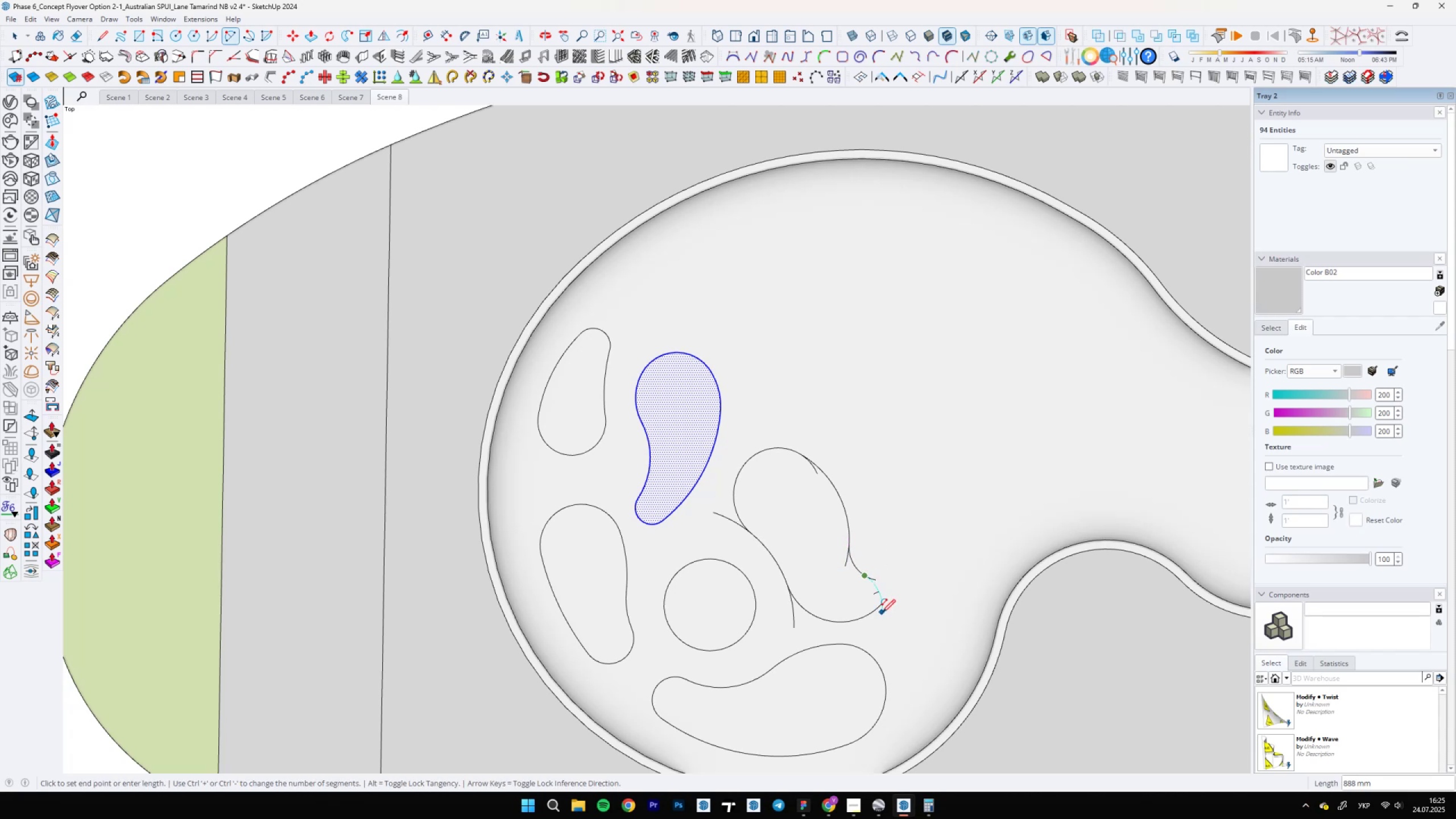 
scroll: coordinate [861, 620], scroll_direction: up, amount: 13.0
 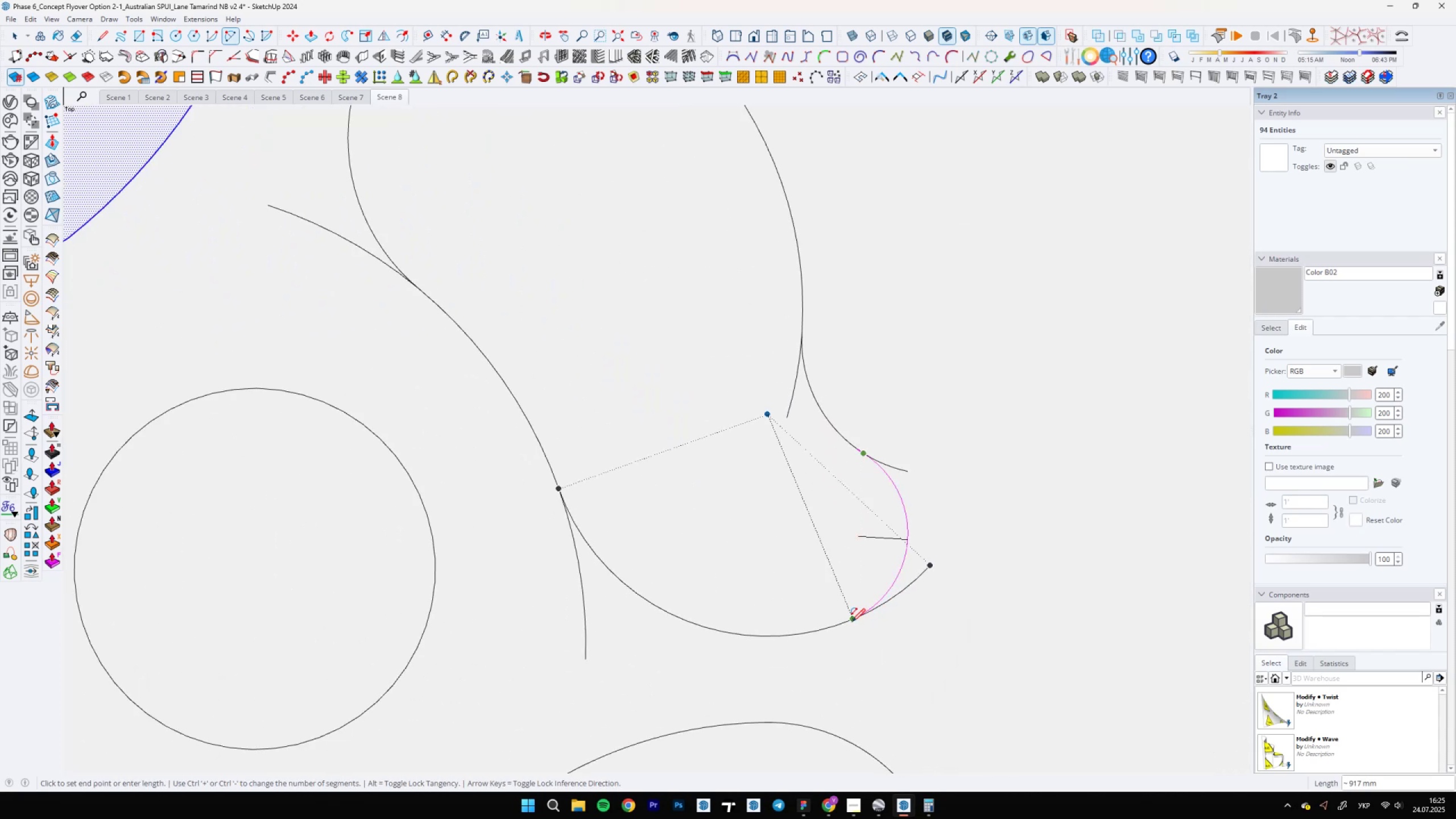 
double_click([852, 622])
 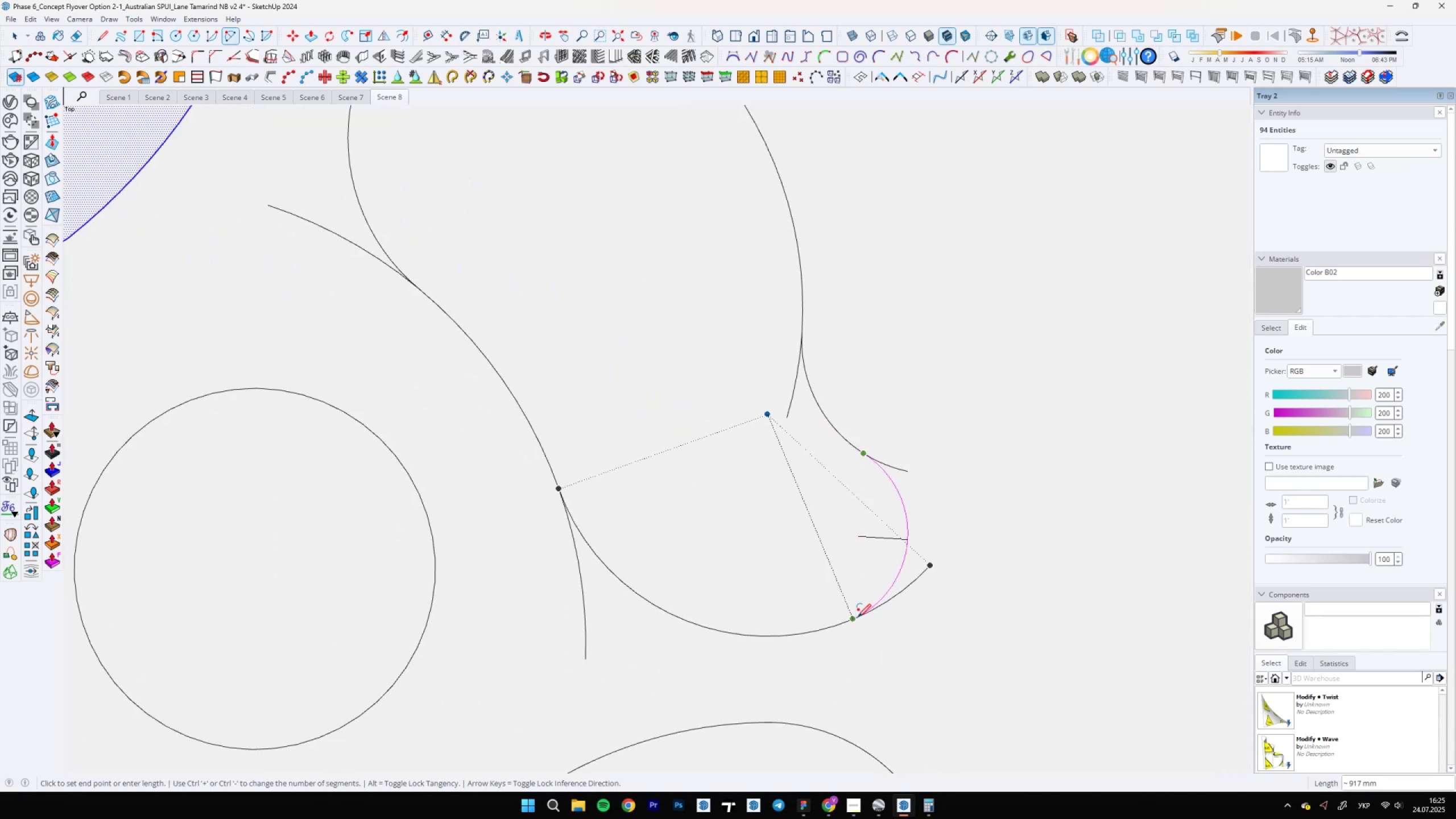 
key(E)
 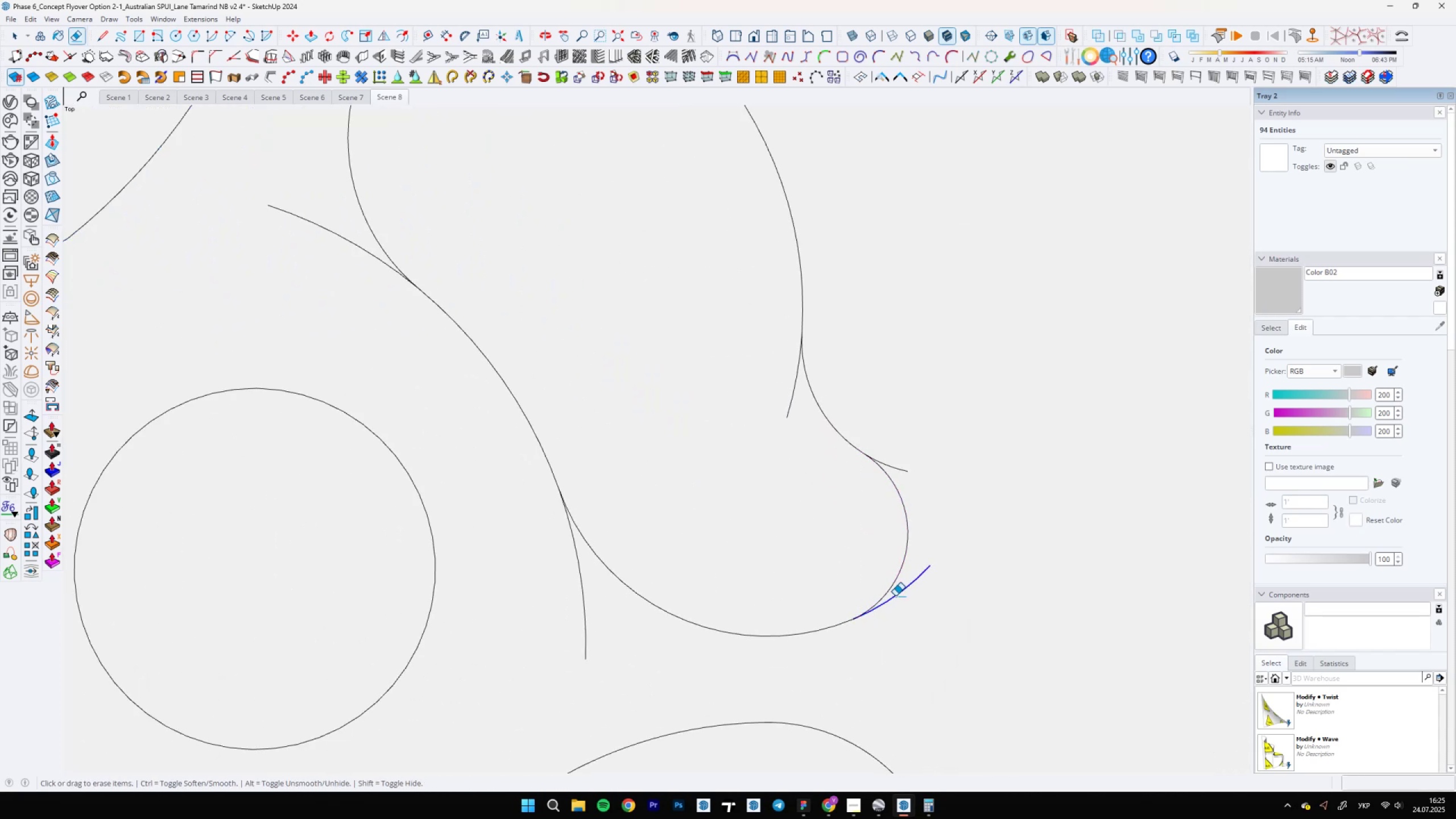 
left_click([895, 596])
 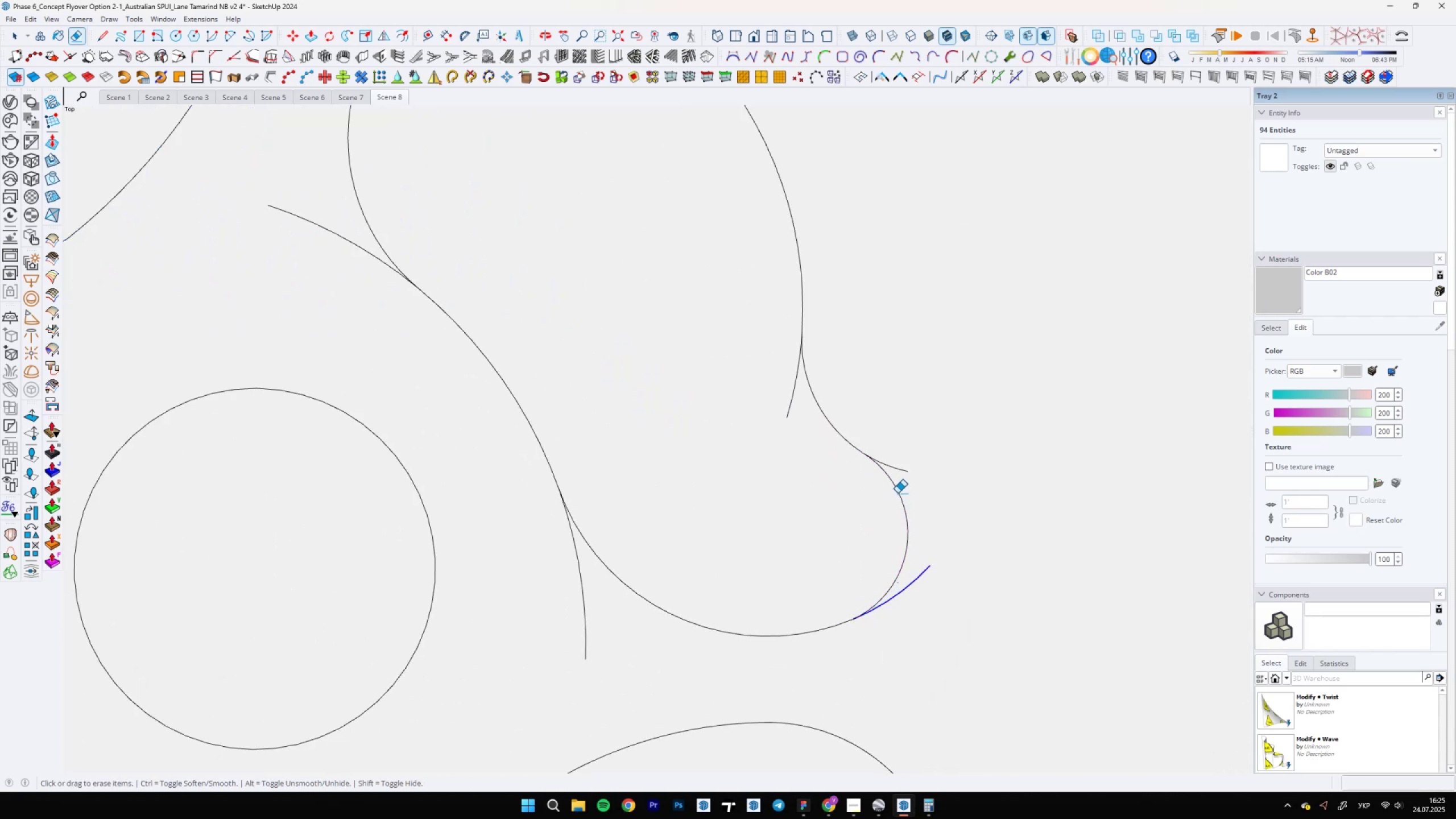 
left_click_drag(start_coordinate=[897, 477], to_coordinate=[897, 472])
 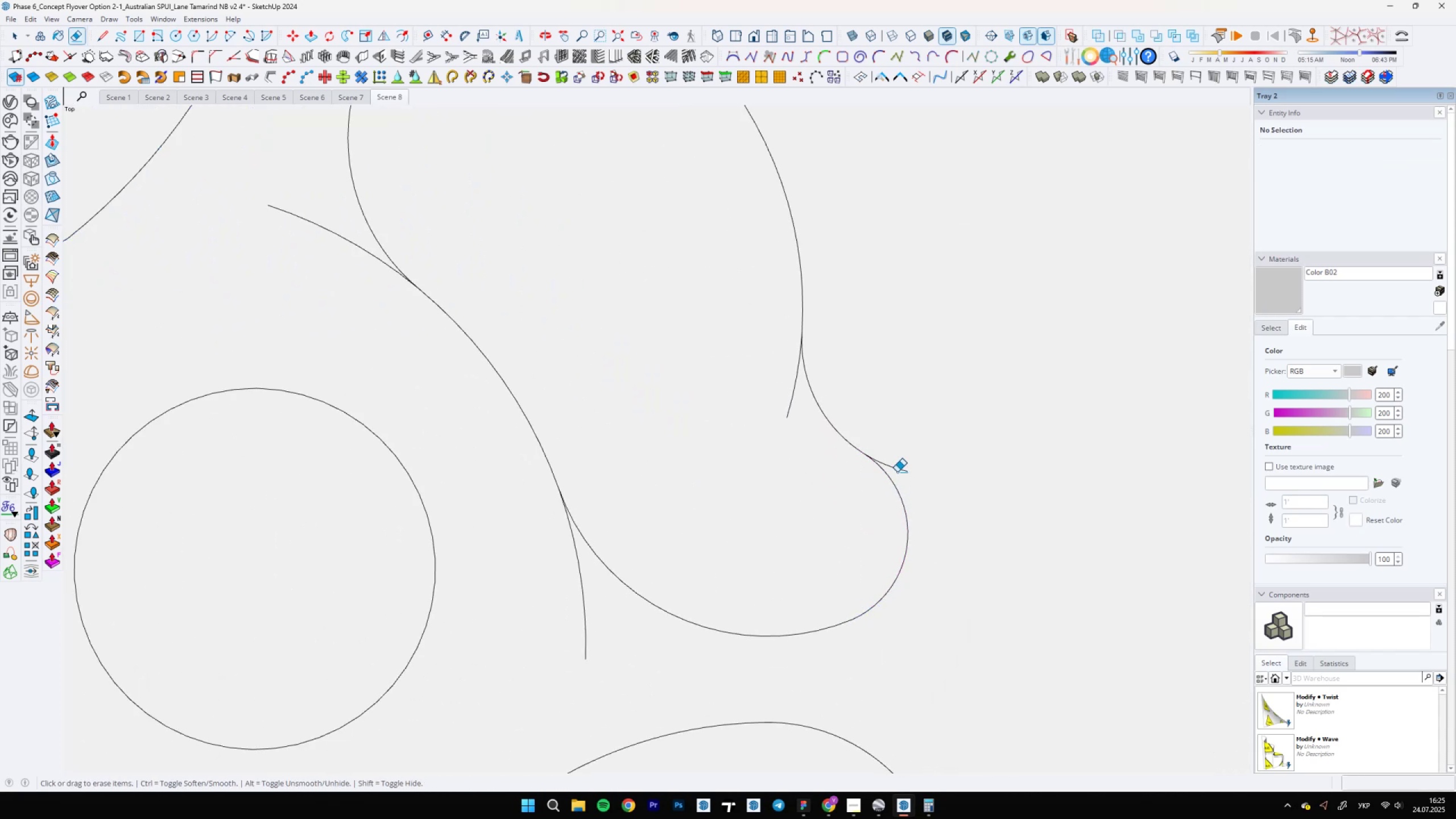 
left_click_drag(start_coordinate=[891, 469], to_coordinate=[897, 475])
 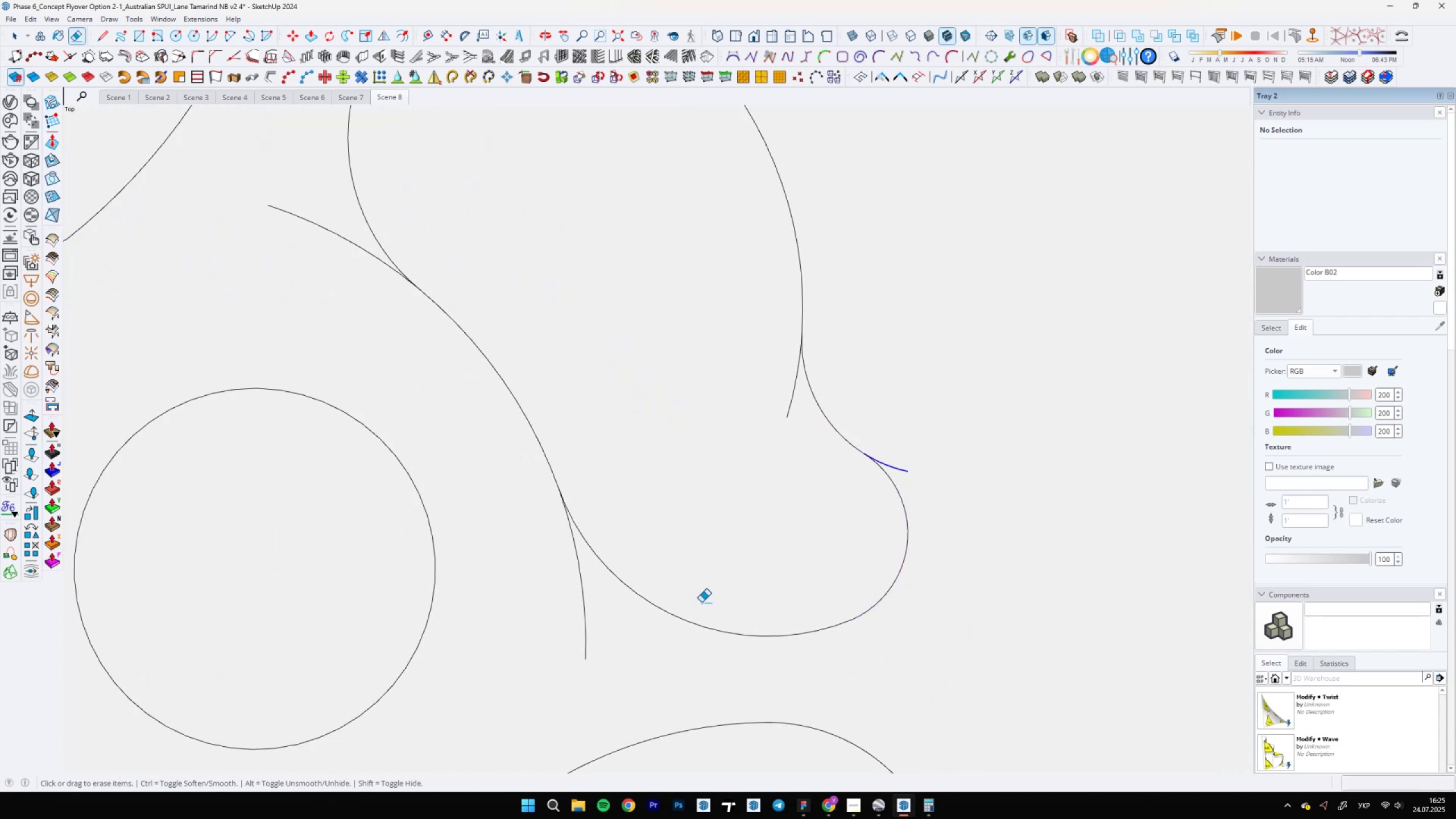 
left_click_drag(start_coordinate=[608, 635], to_coordinate=[578, 619])
 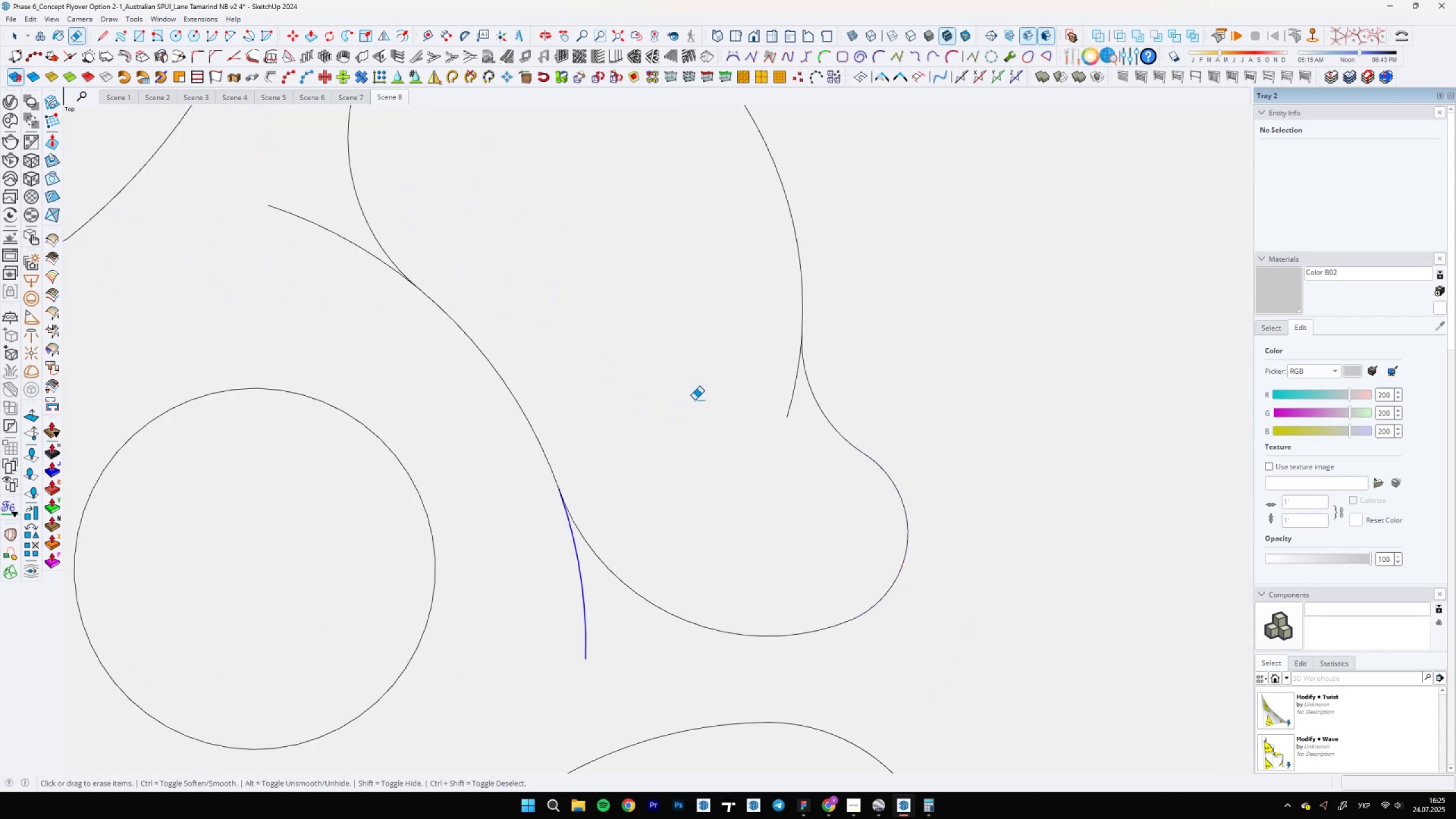 
left_click_drag(start_coordinate=[766, 399], to_coordinate=[794, 416])
 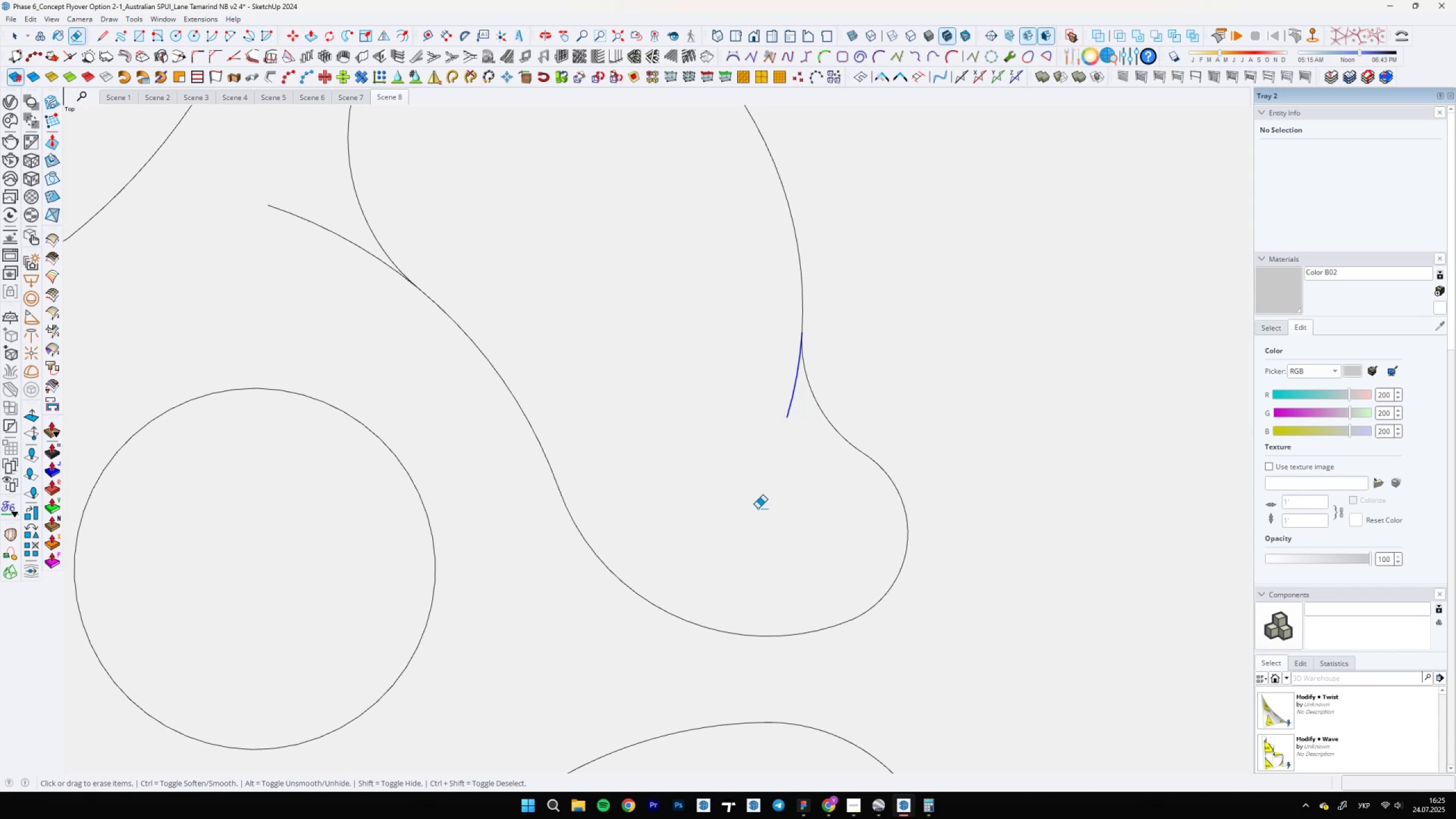 
scroll: coordinate [652, 473], scroll_direction: down, amount: 17.0
 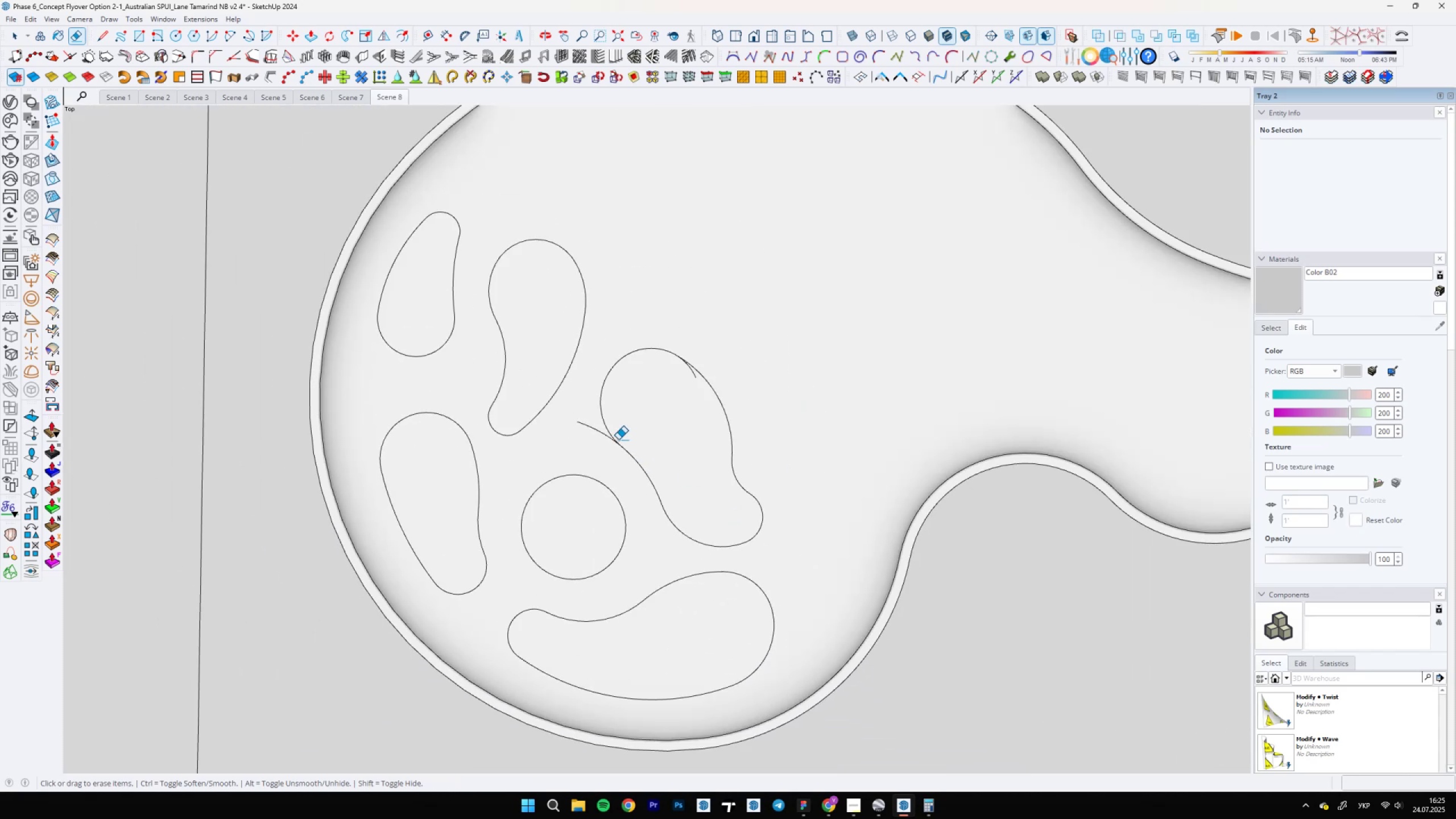 
left_click_drag(start_coordinate=[598, 431], to_coordinate=[592, 441])
 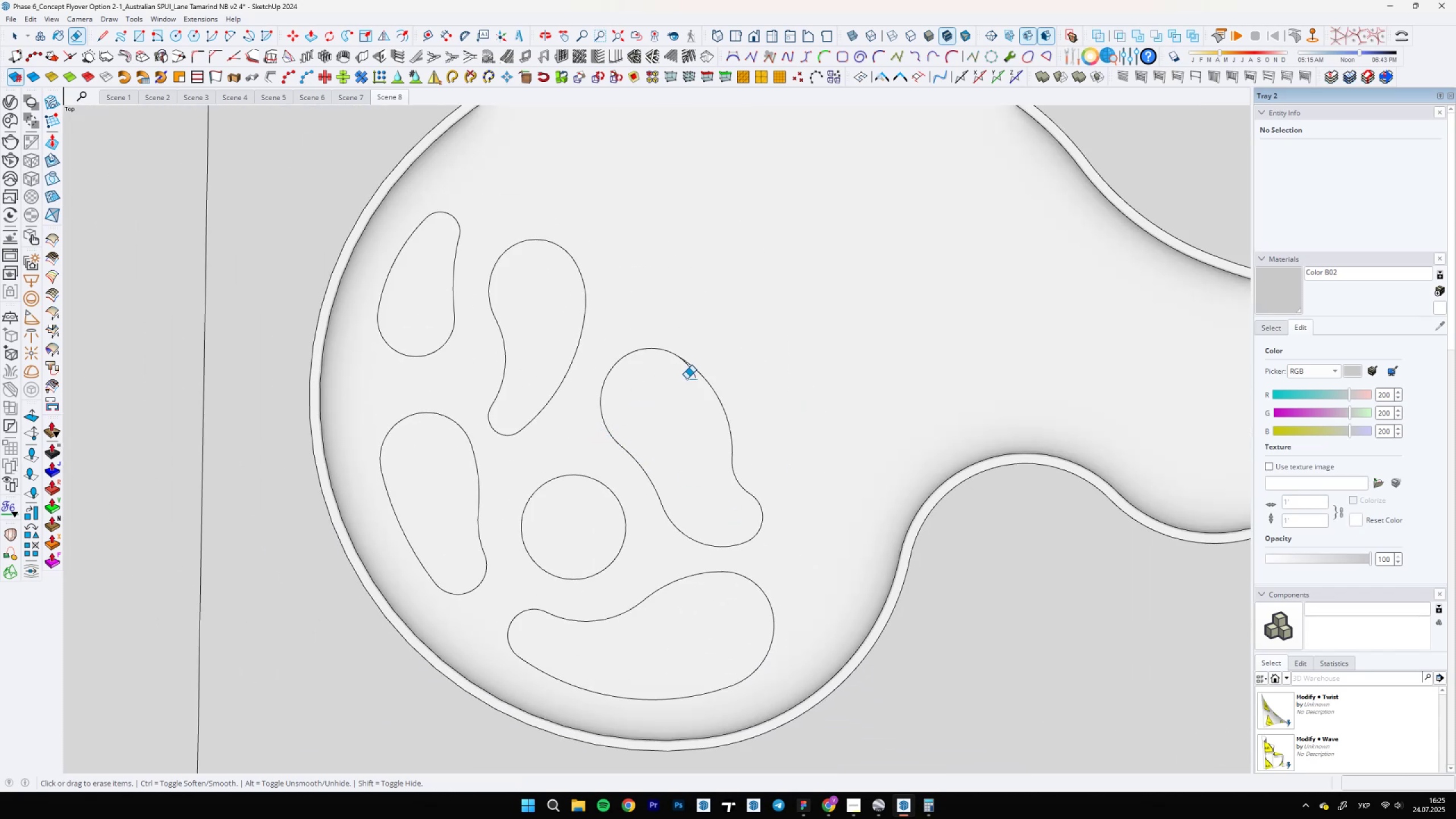 
left_click_drag(start_coordinate=[689, 379], to_coordinate=[697, 377])
 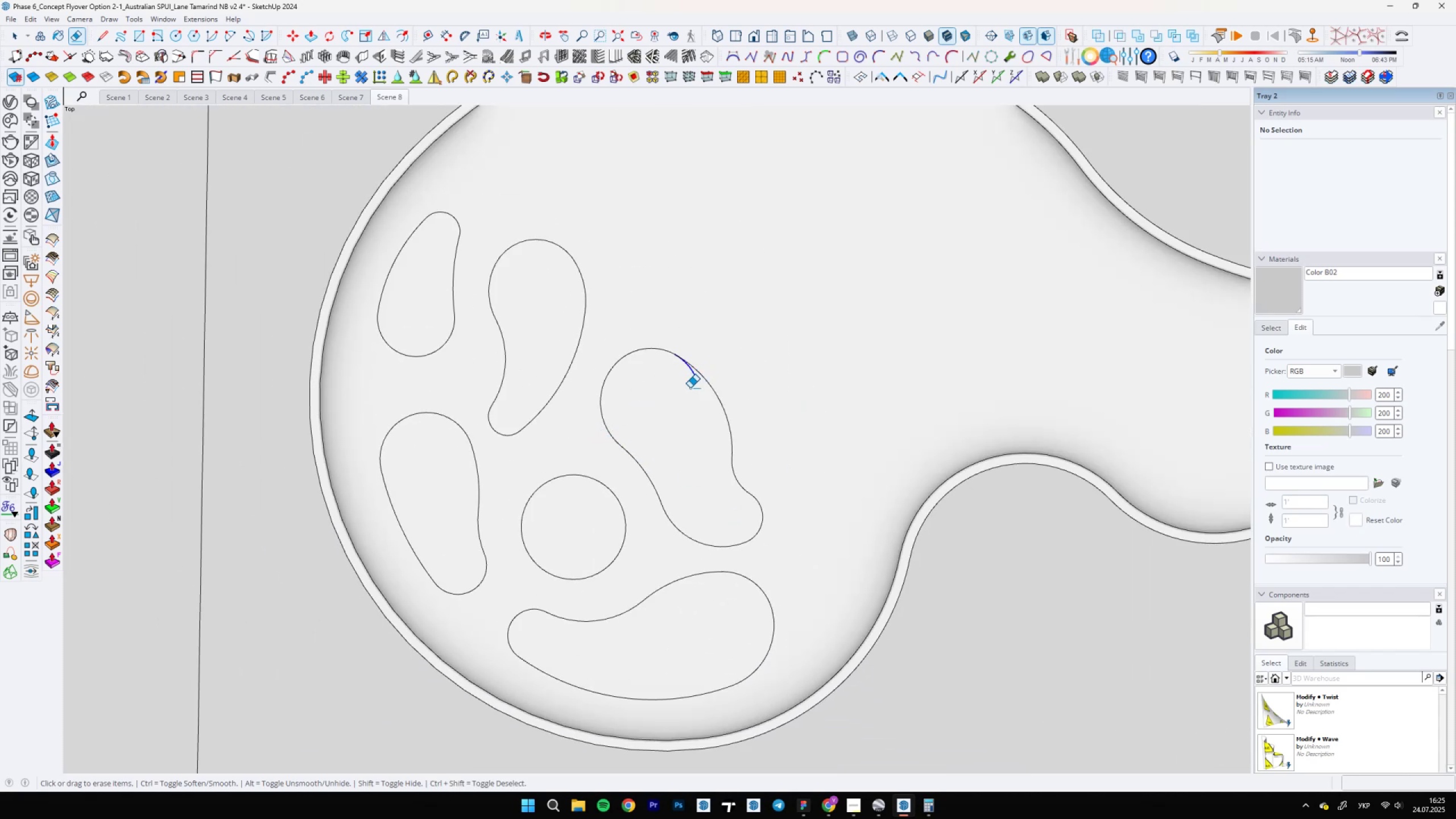 
scroll: coordinate [851, 539], scroll_direction: down, amount: 28.0
 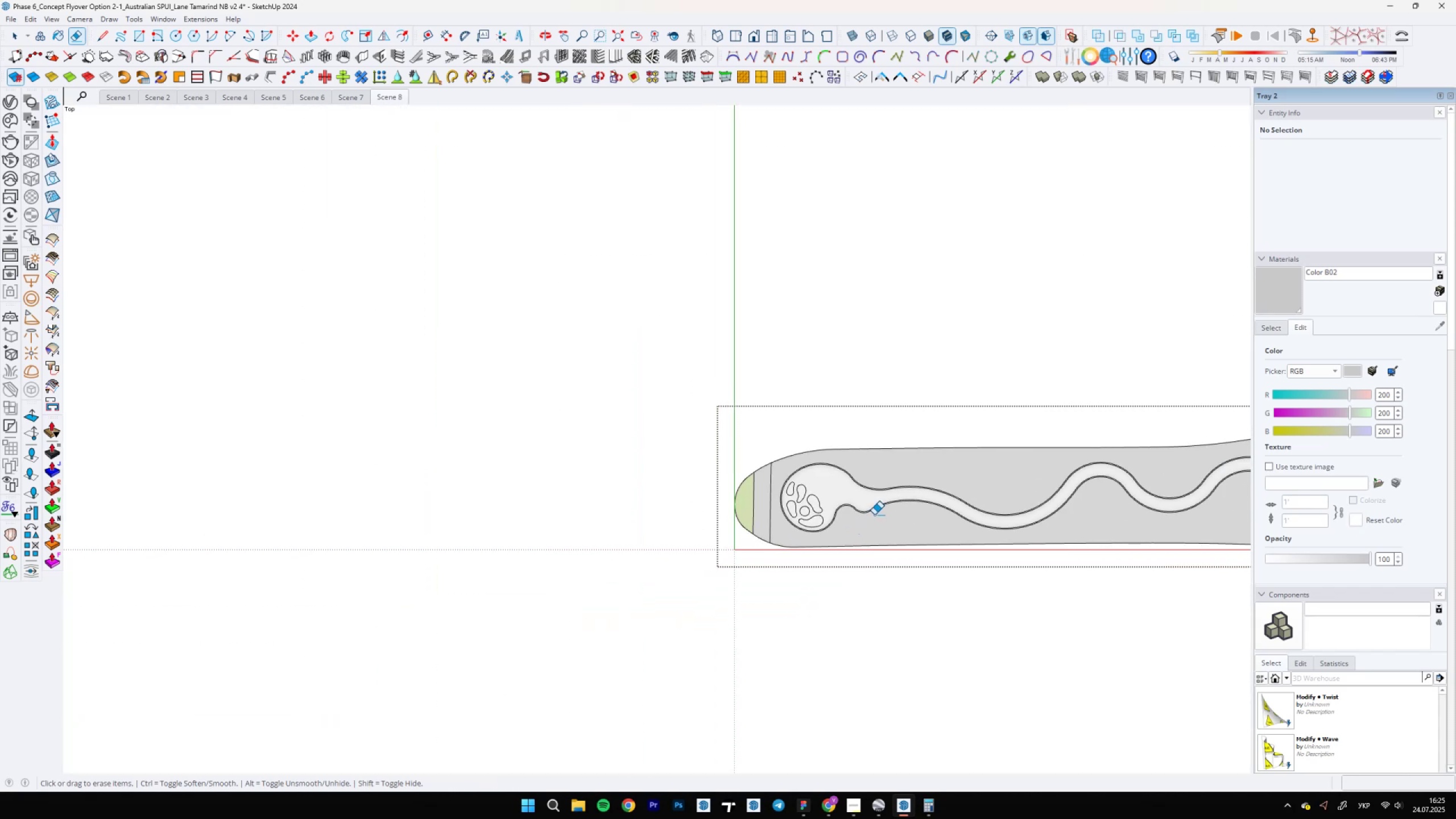 
scroll: coordinate [799, 516], scroll_direction: up, amount: 12.0
 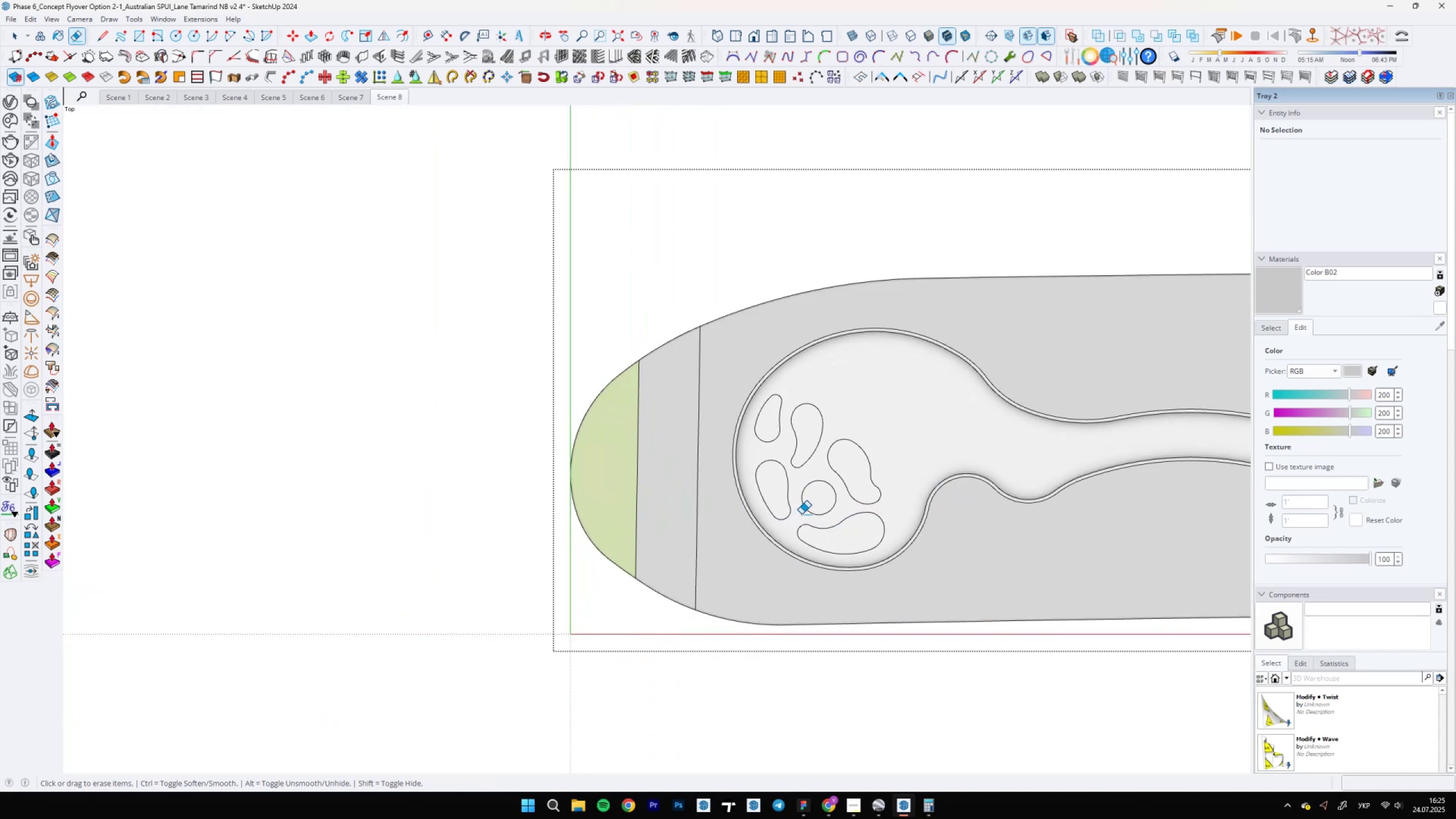 
key(Space)
 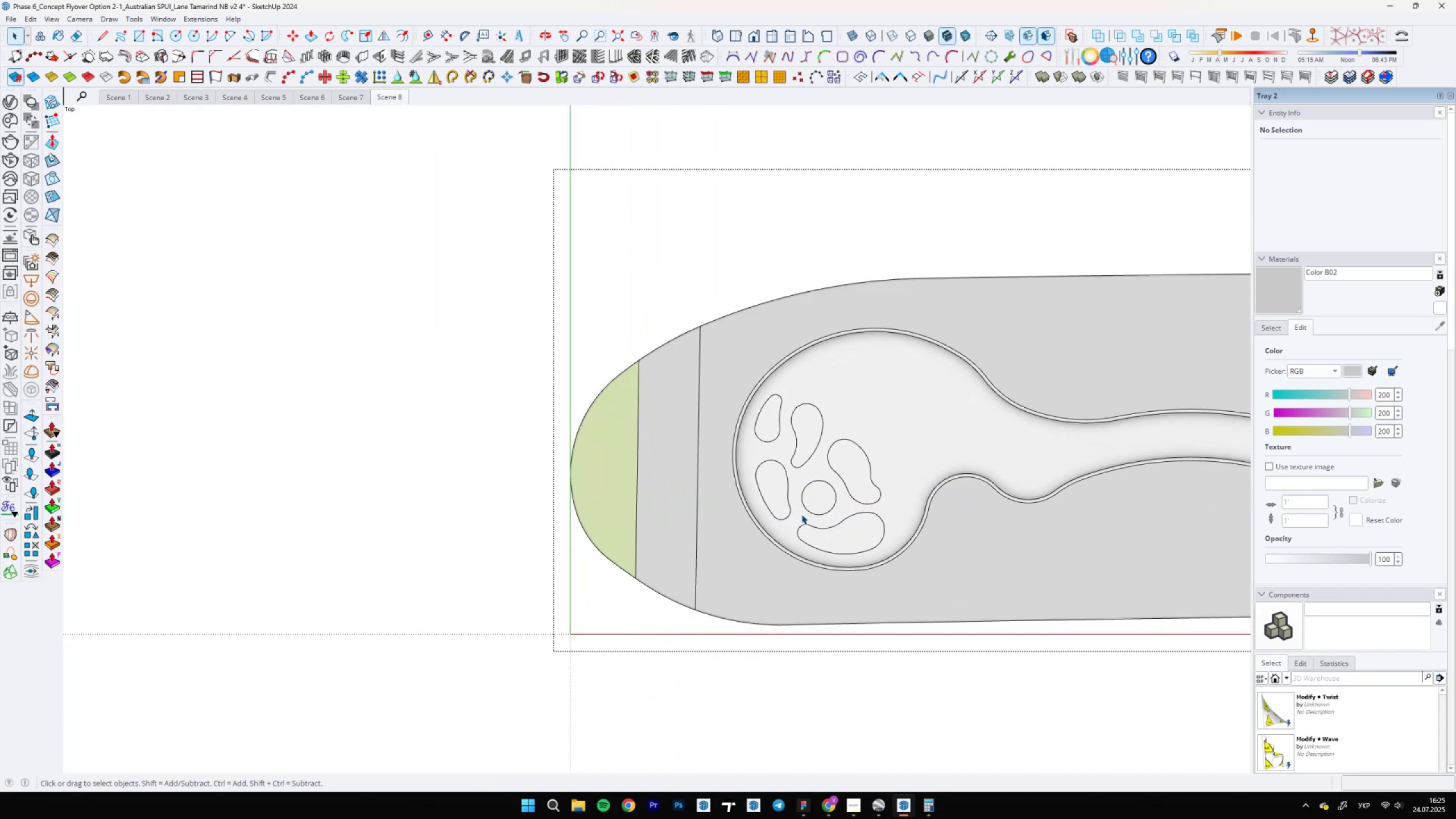 
scroll: coordinate [880, 555], scroll_direction: down, amount: 13.0
 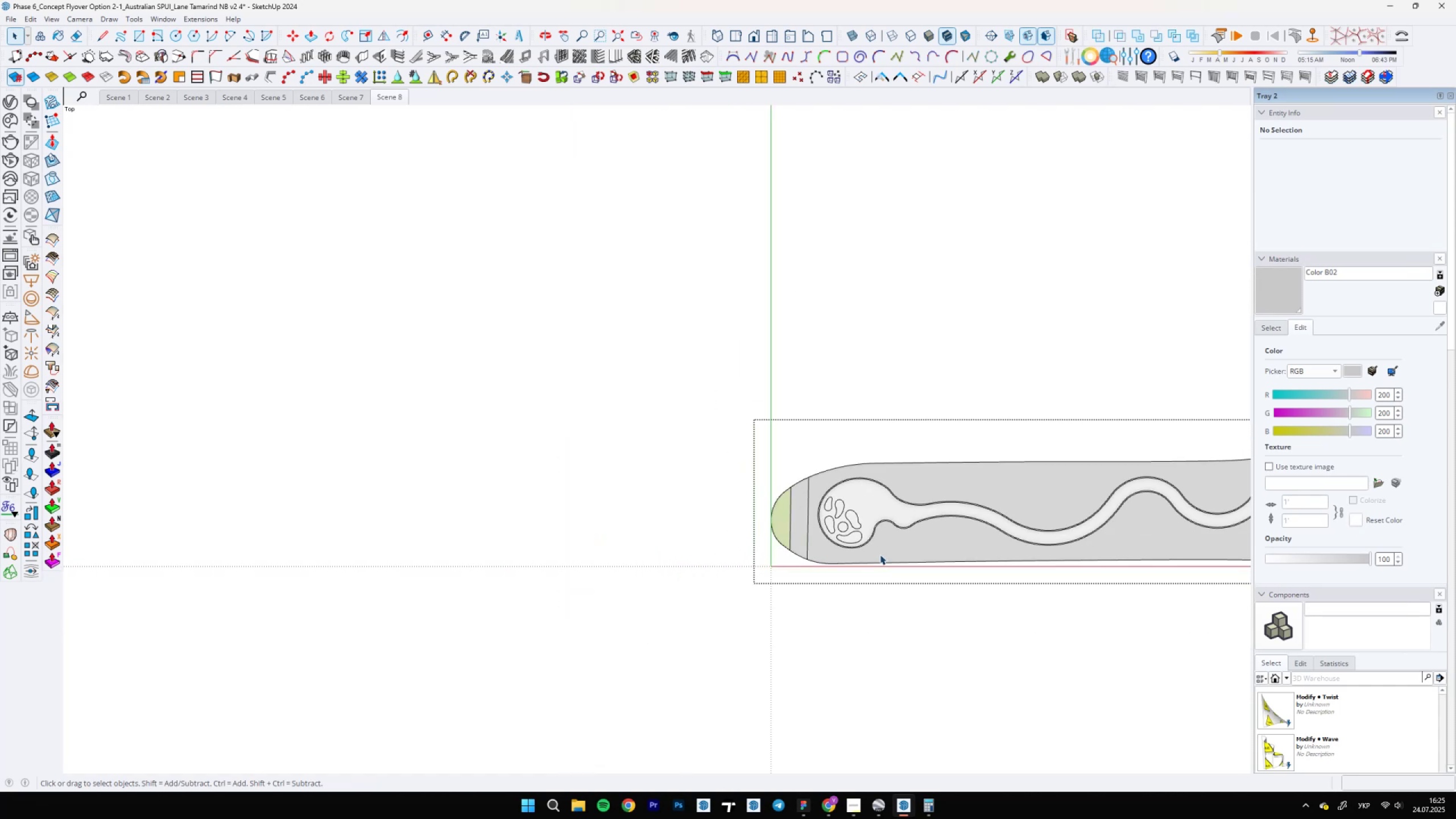 
scroll: coordinate [738, 499], scroll_direction: up, amount: 14.0
 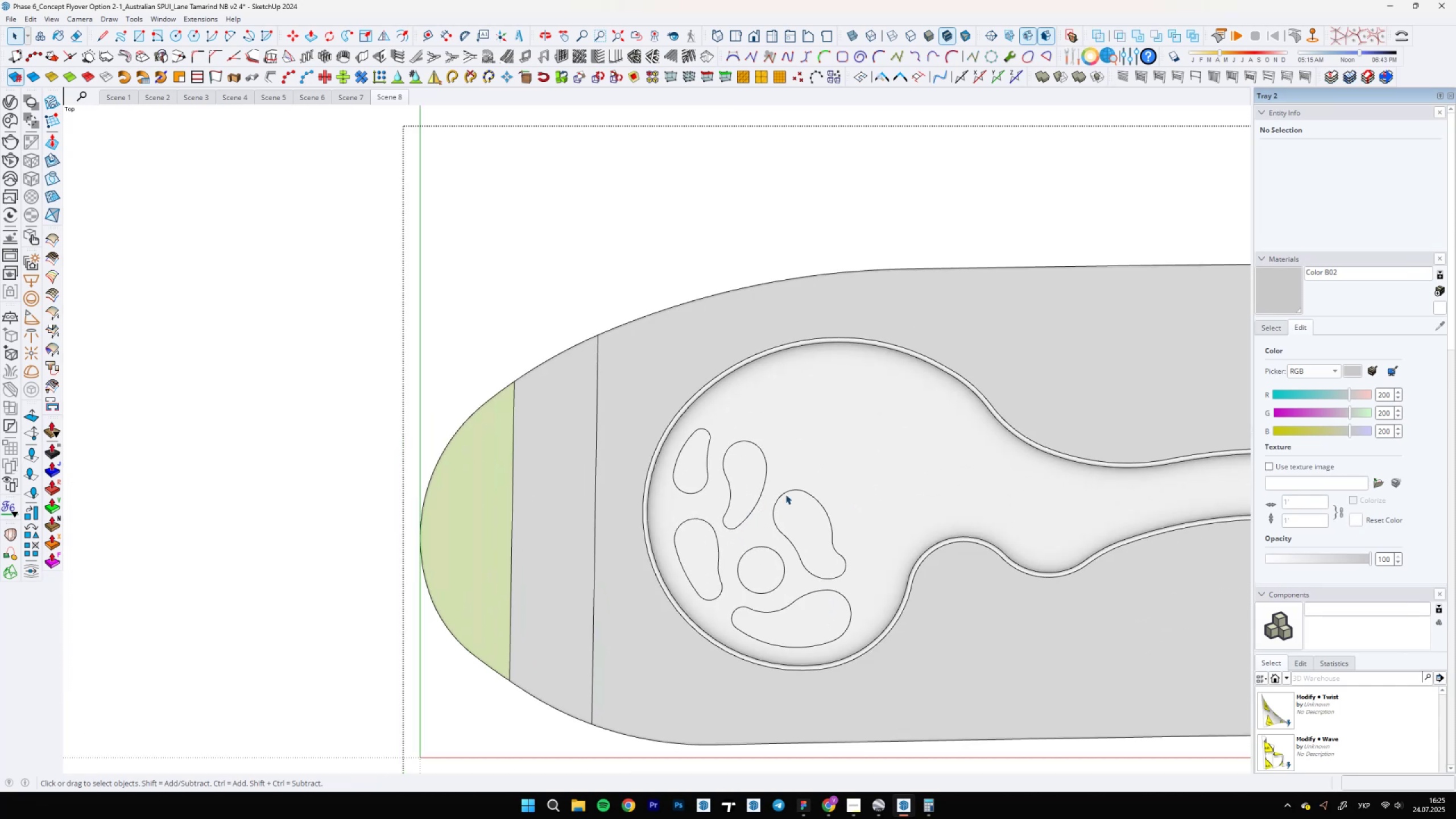 
key(A)
 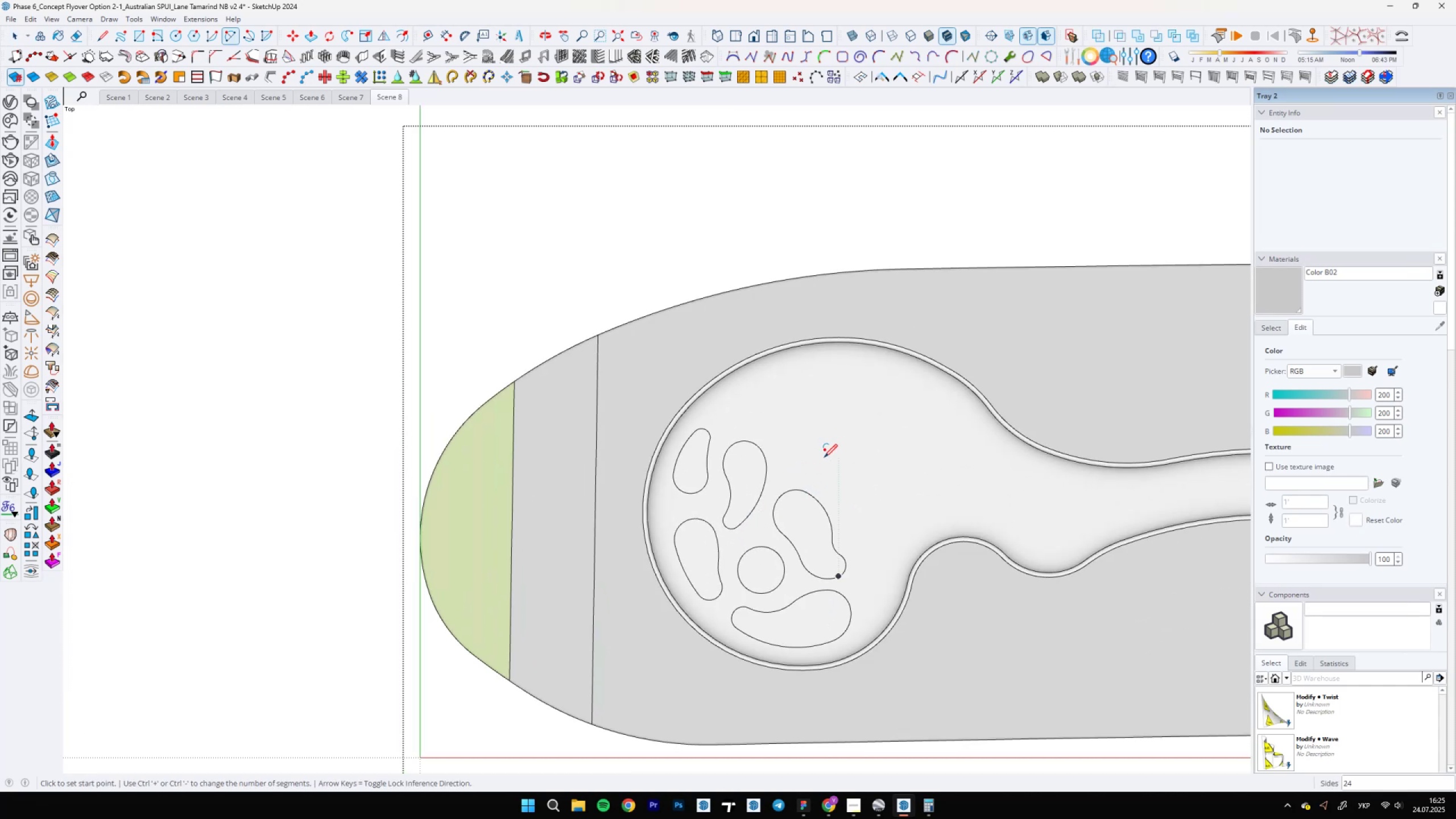 
scroll: coordinate [748, 640], scroll_direction: up, amount: 6.0
 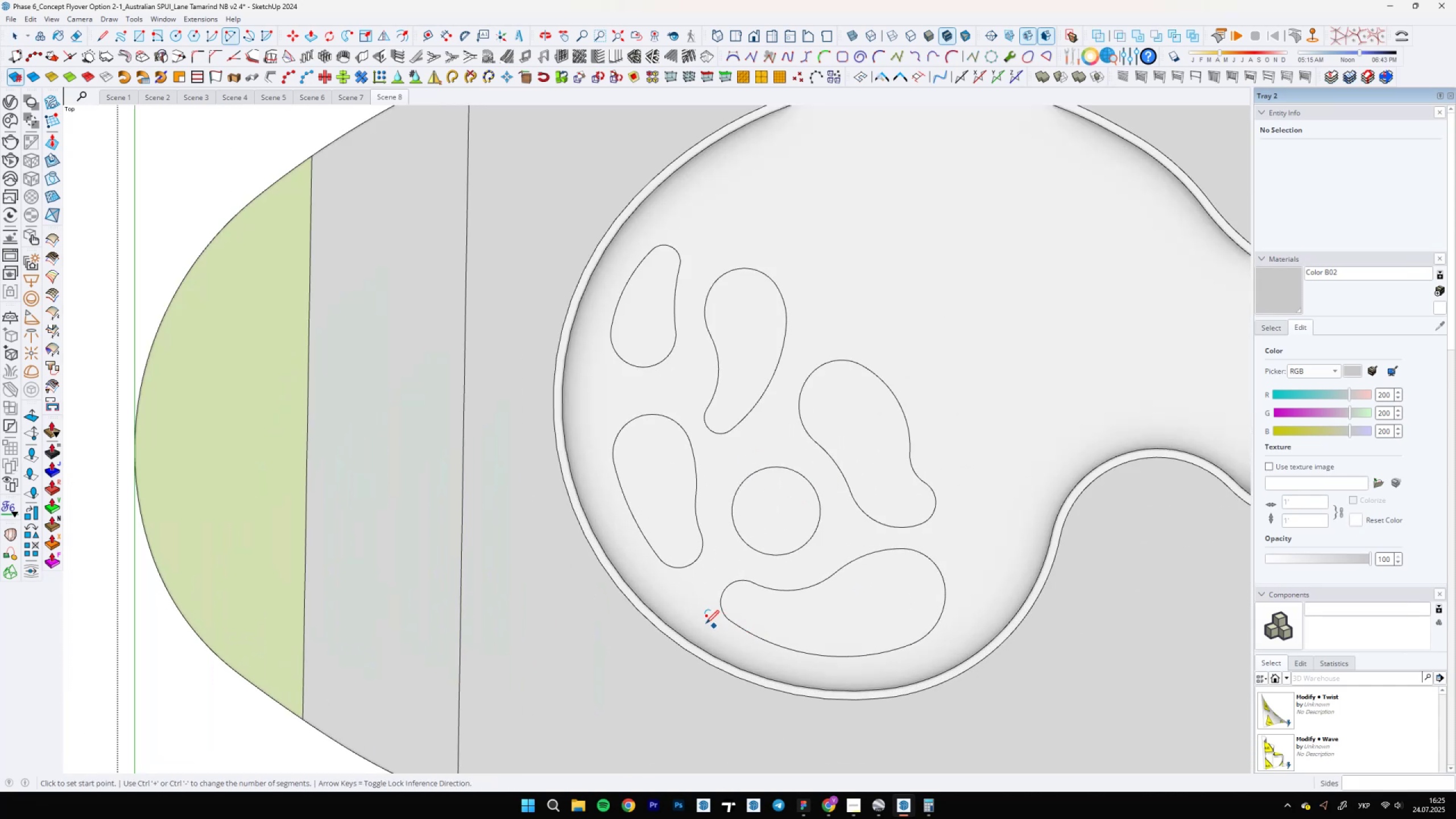 
scroll: coordinate [784, 490], scroll_direction: down, amount: 17.0
 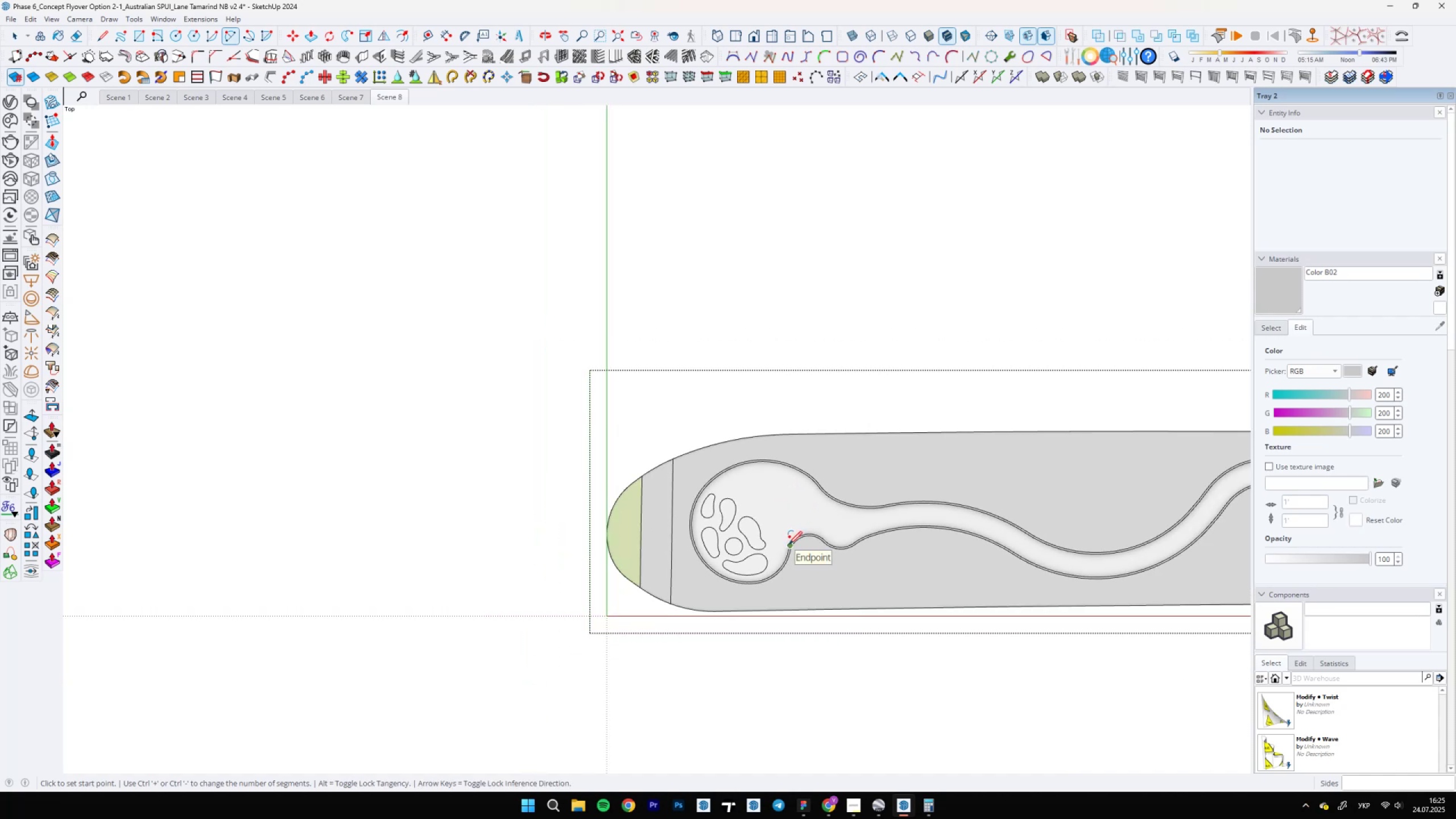 
scroll: coordinate [708, 468], scroll_direction: up, amount: 8.0
 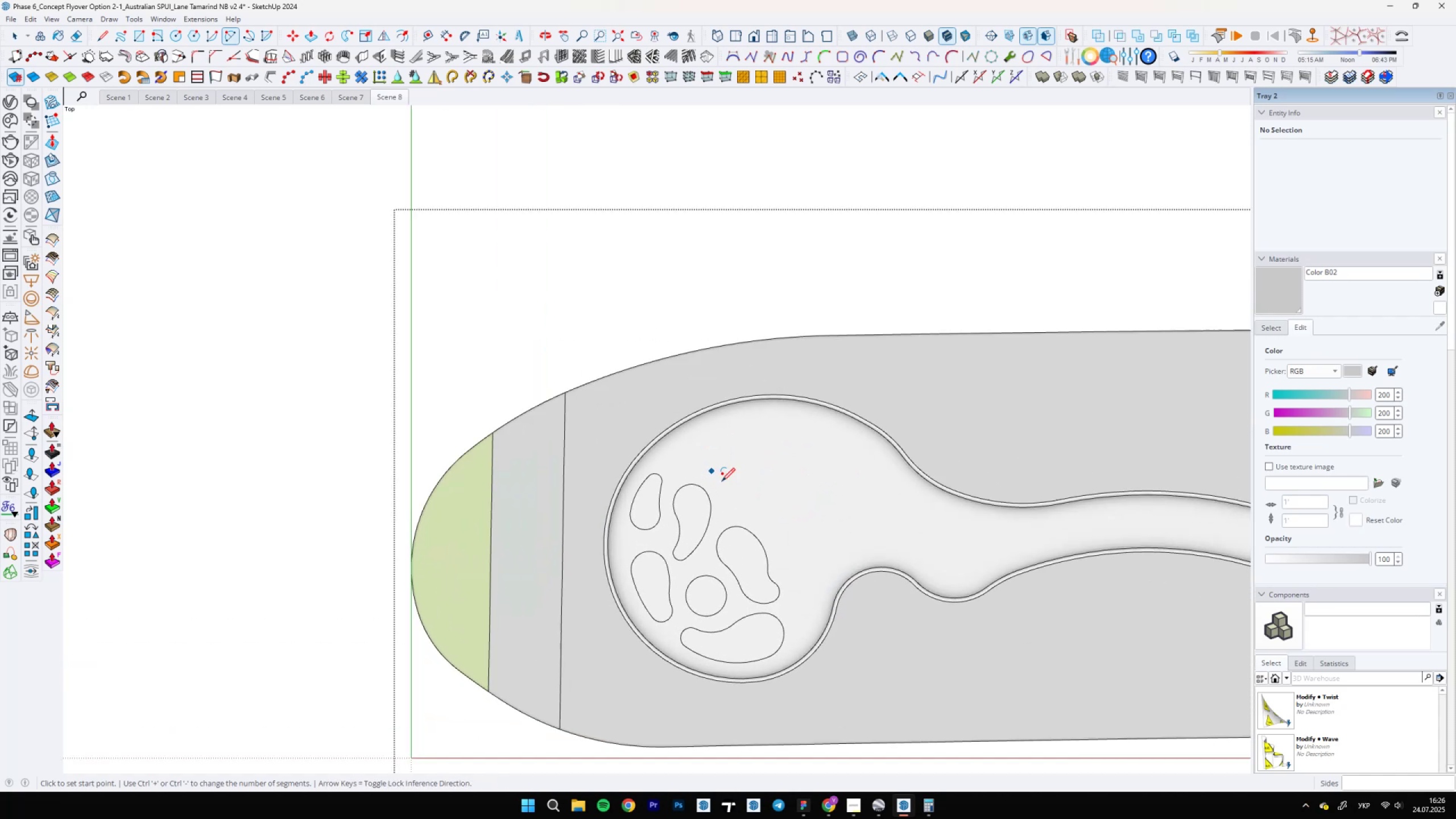 
key(A)
 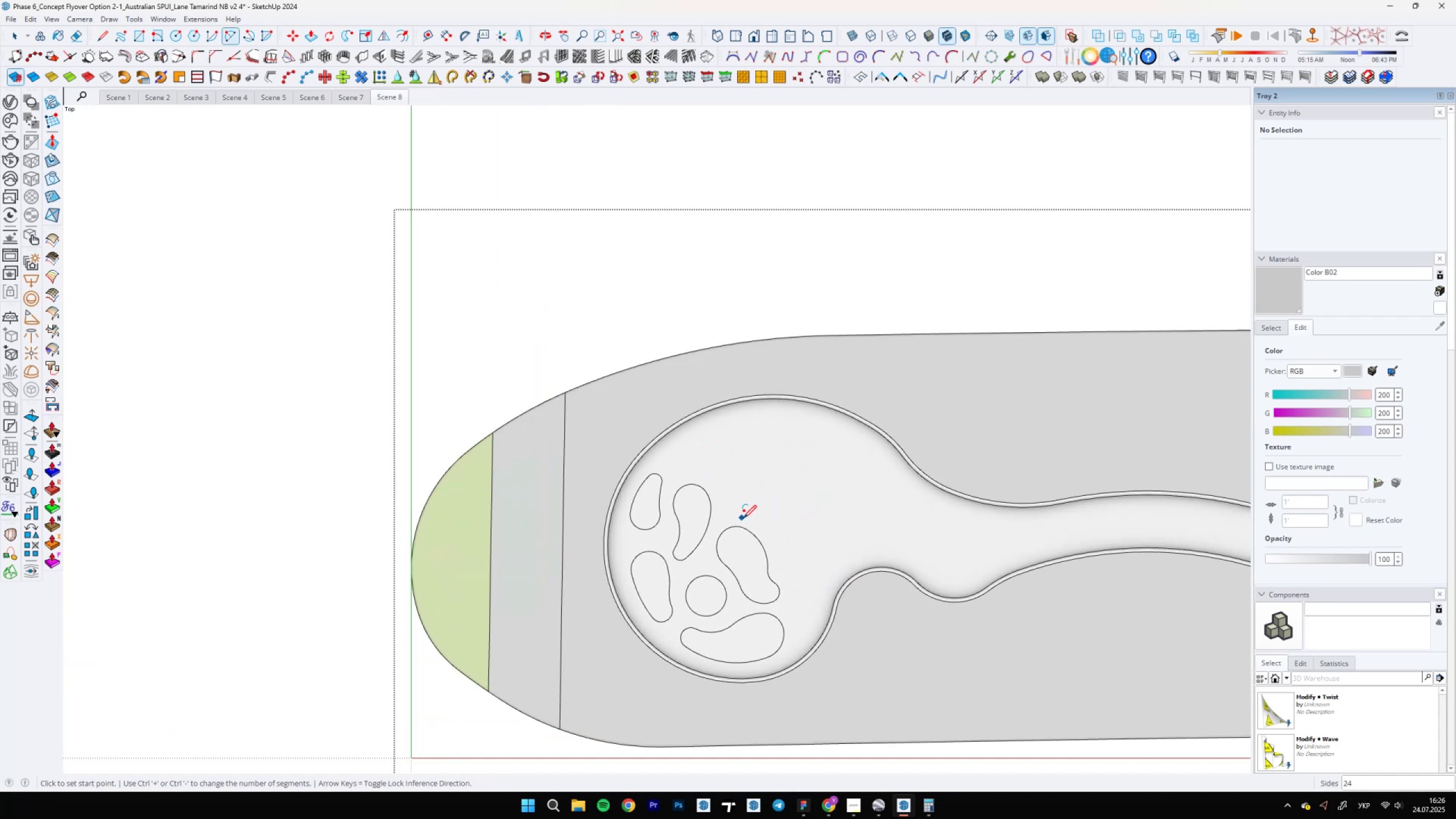 
left_click([766, 510])
 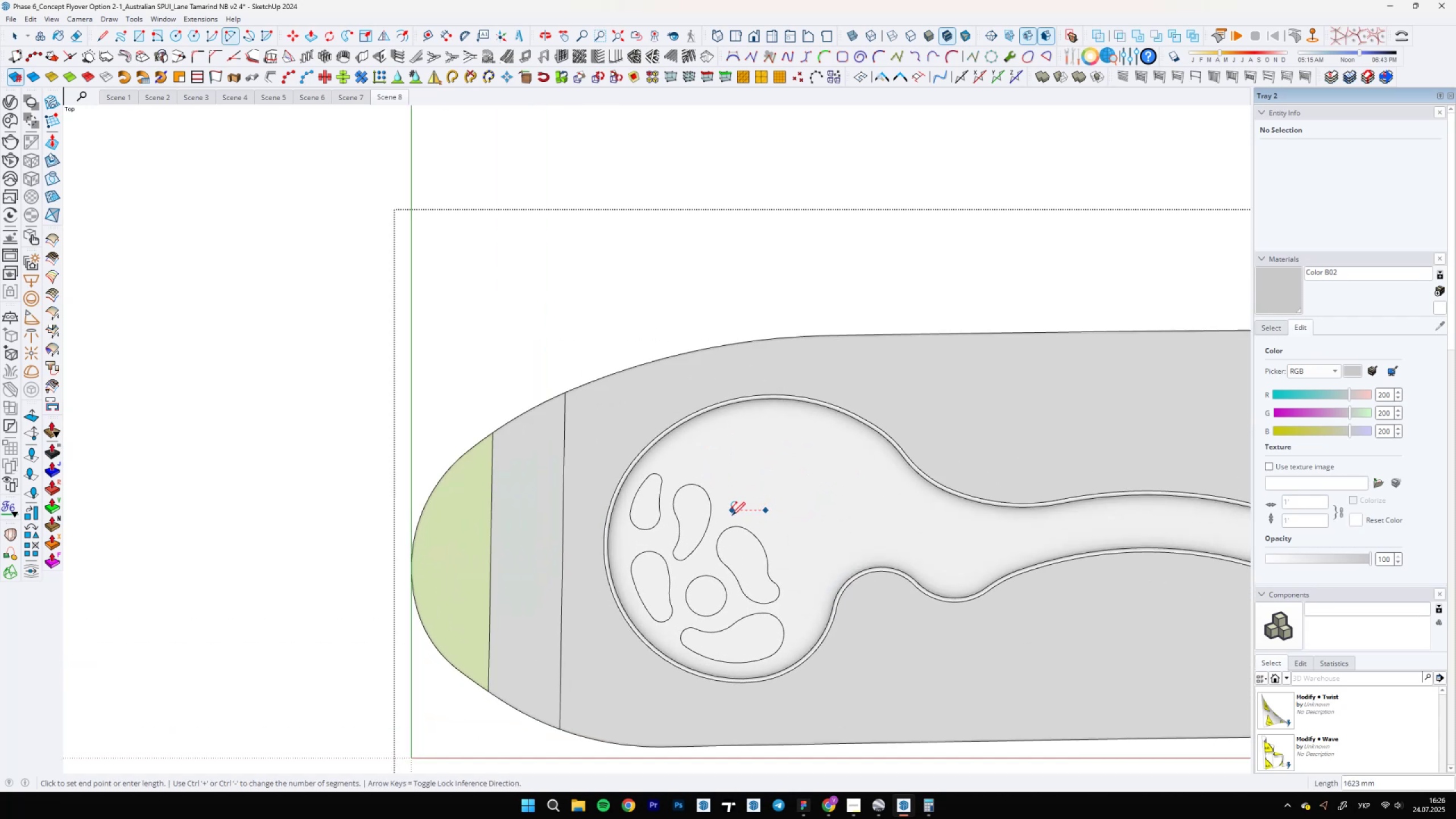 
key(A)
 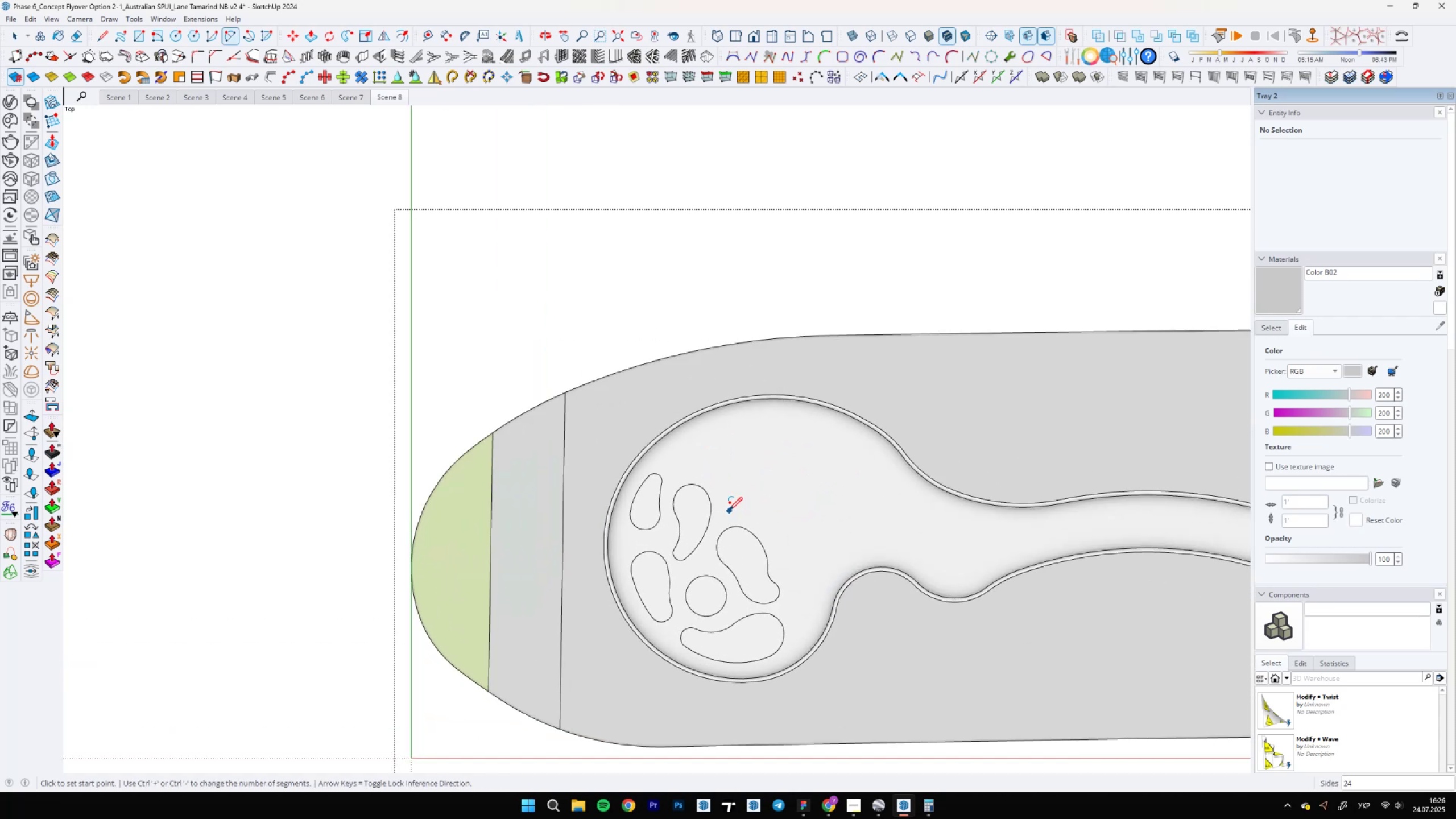 
scroll: coordinate [726, 502], scroll_direction: up, amount: 5.0
 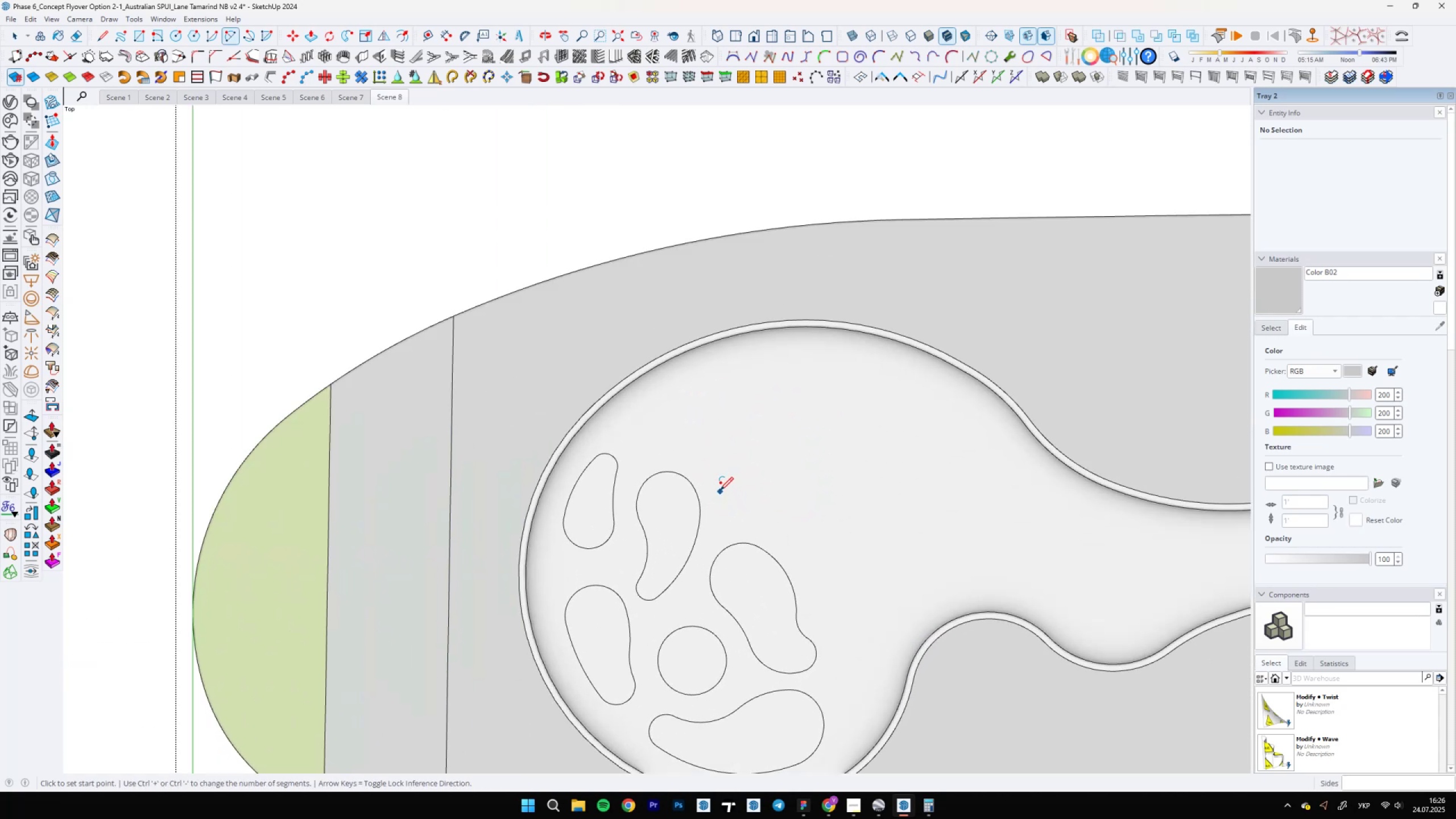 
left_click([719, 487])
 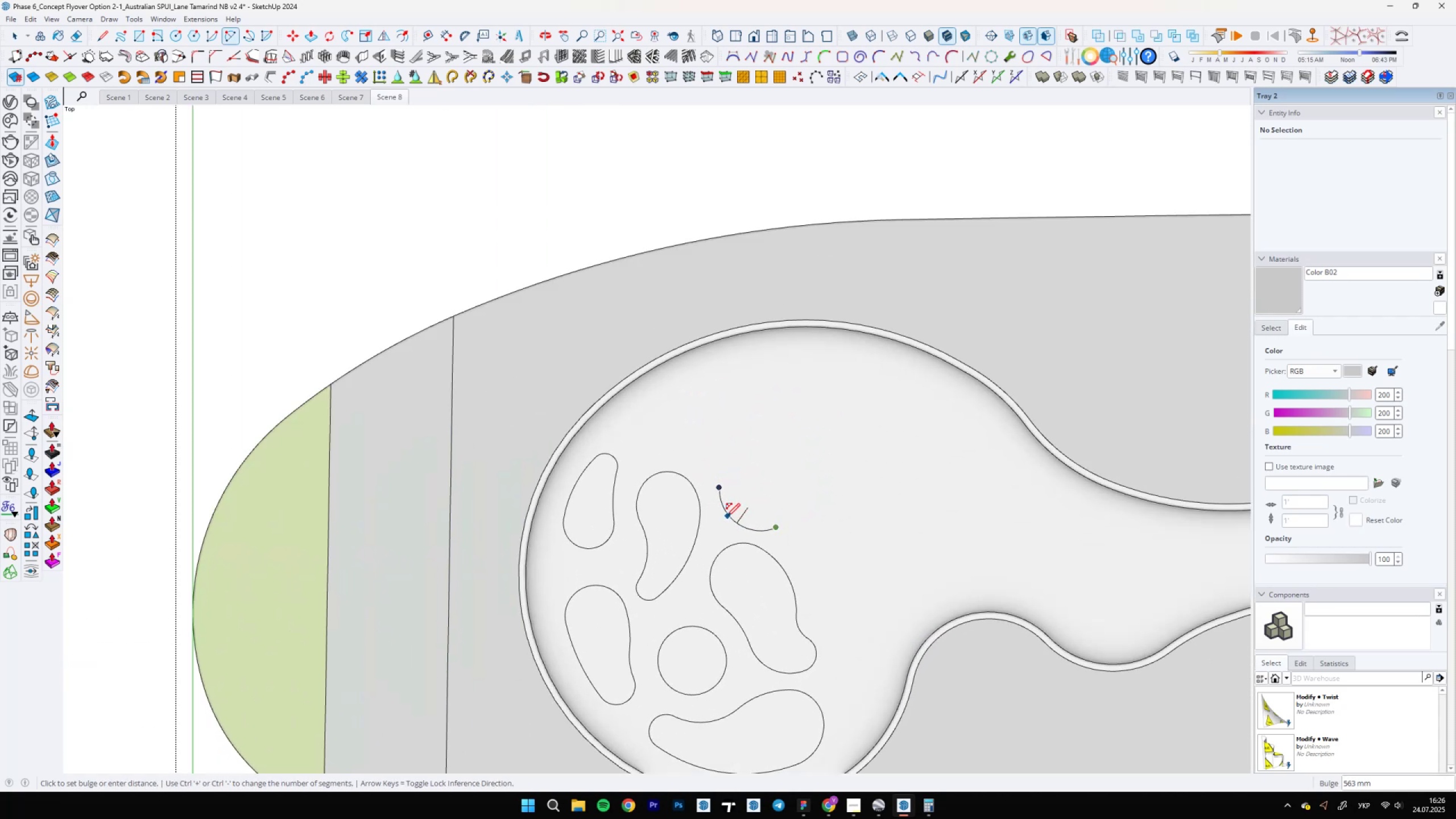 
left_click([725, 516])
 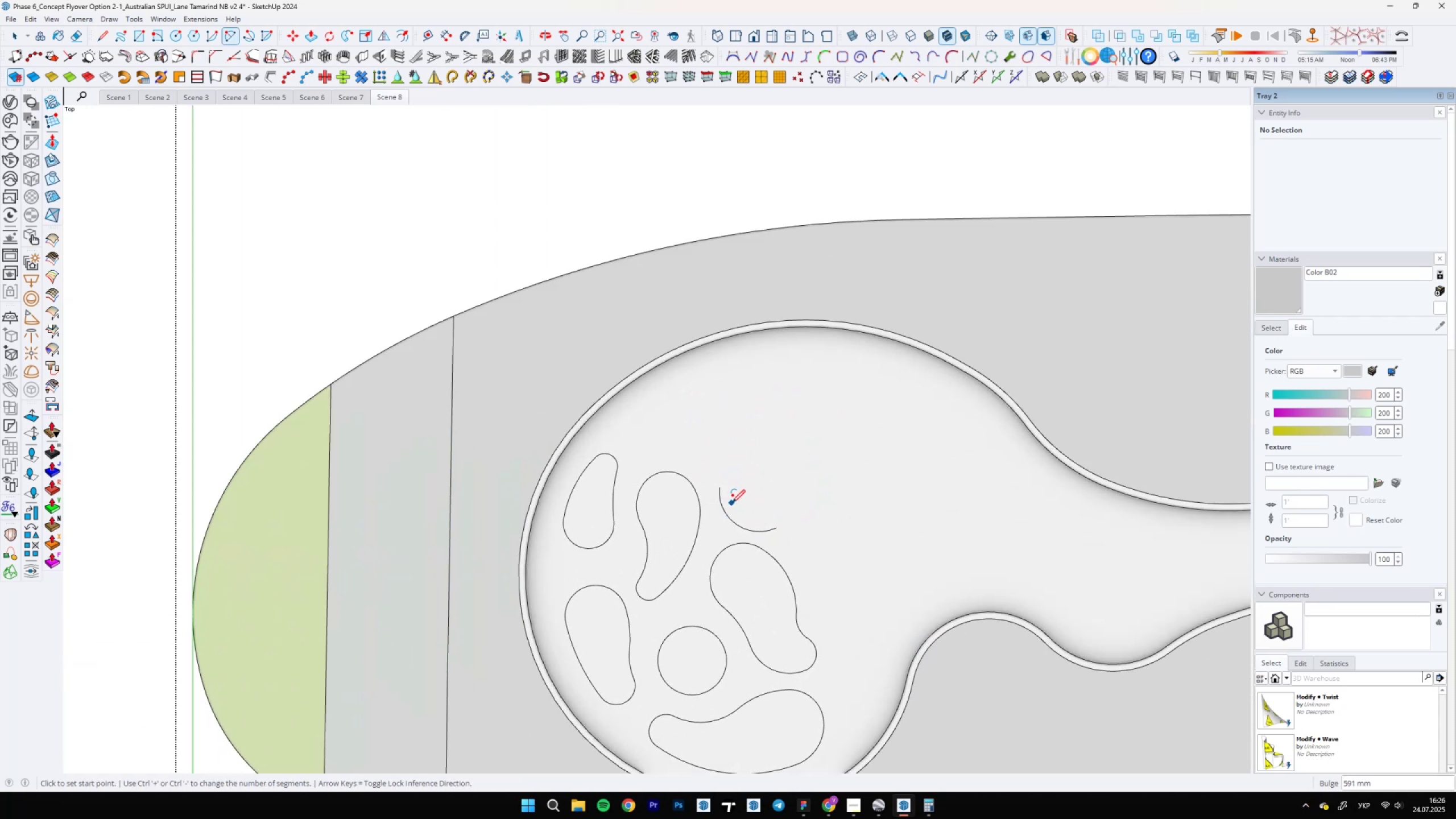 
key(Space)
 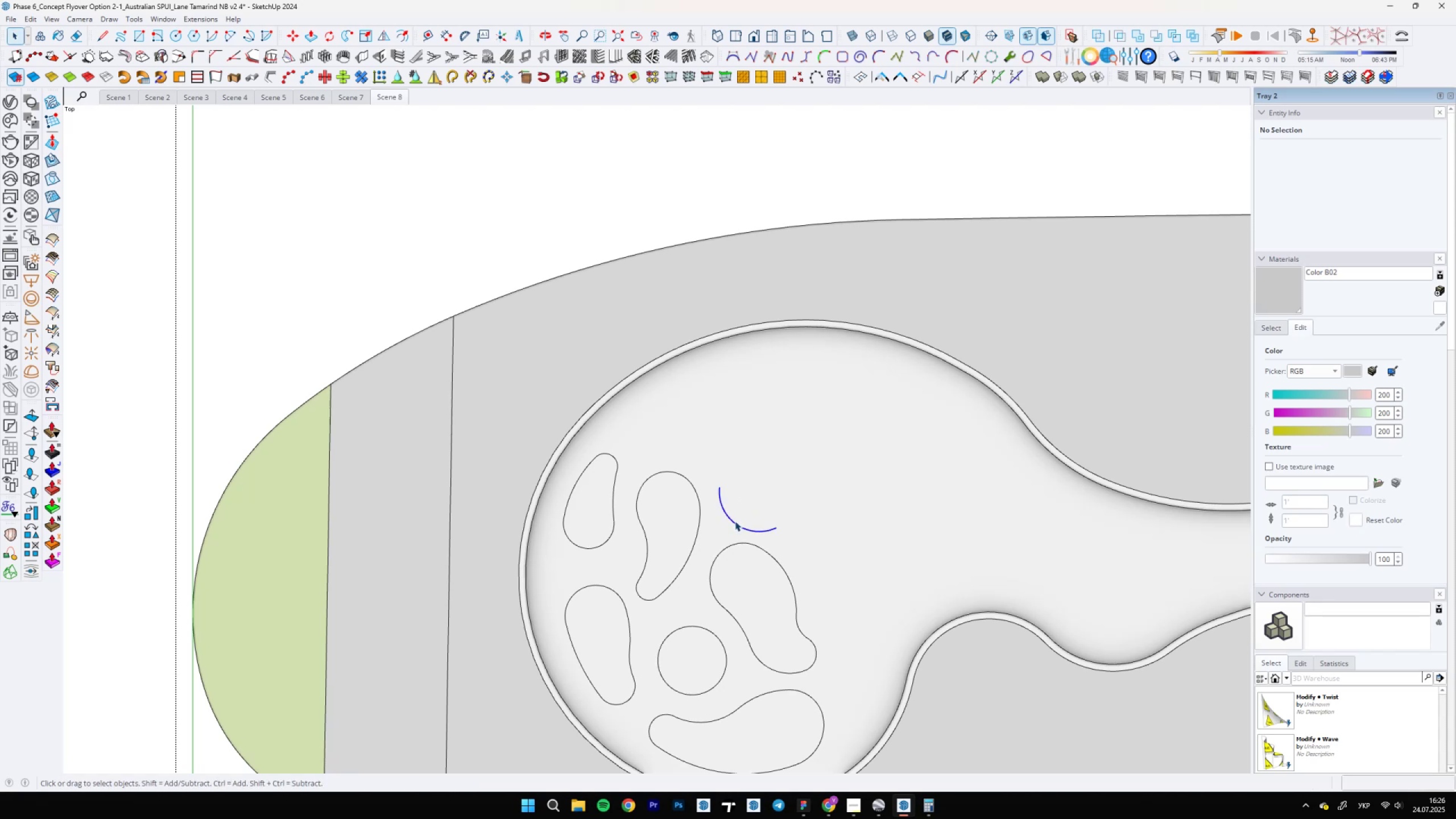 
scroll: coordinate [738, 522], scroll_direction: up, amount: 5.0
 